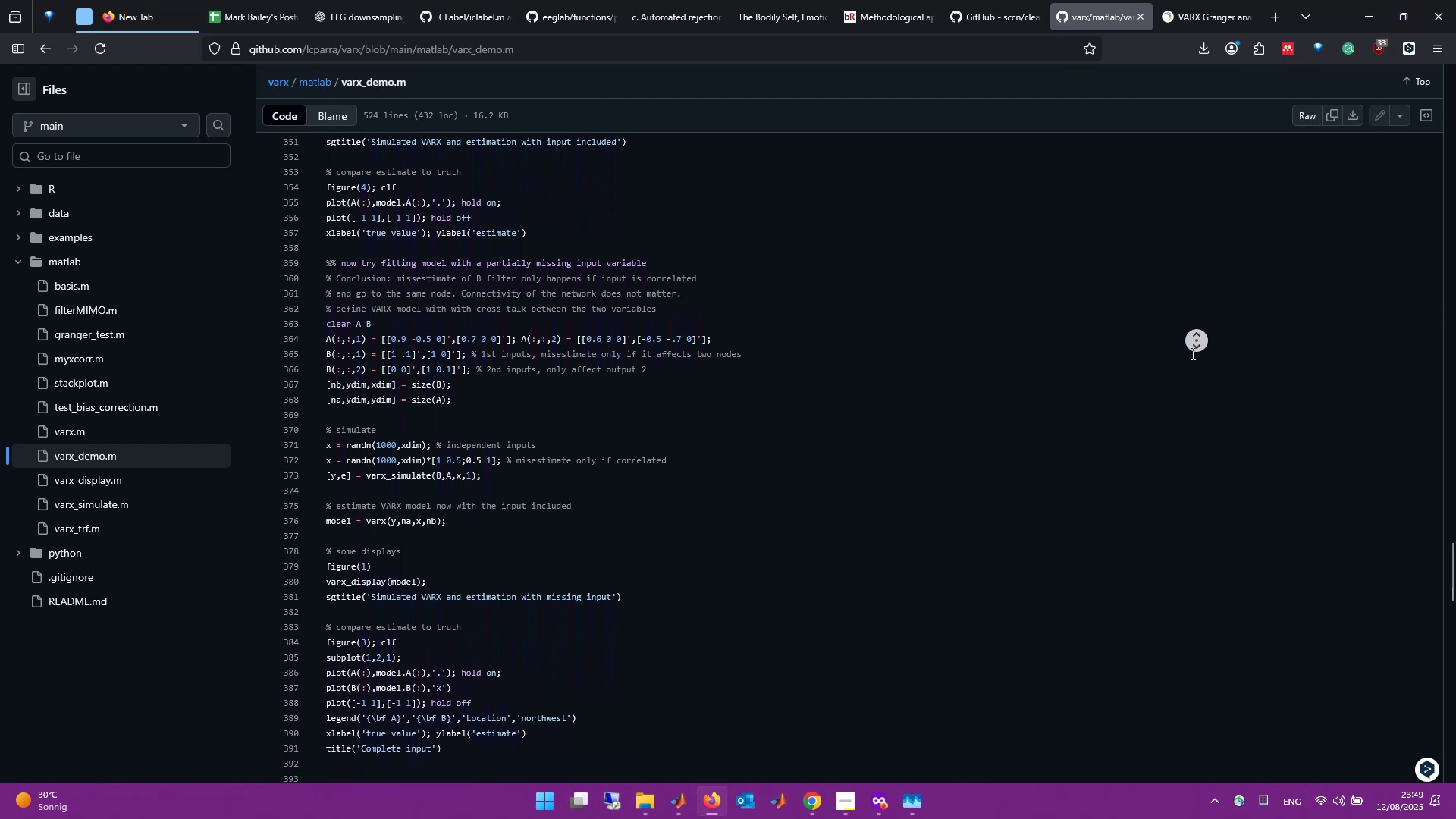 
wait(115.51)
 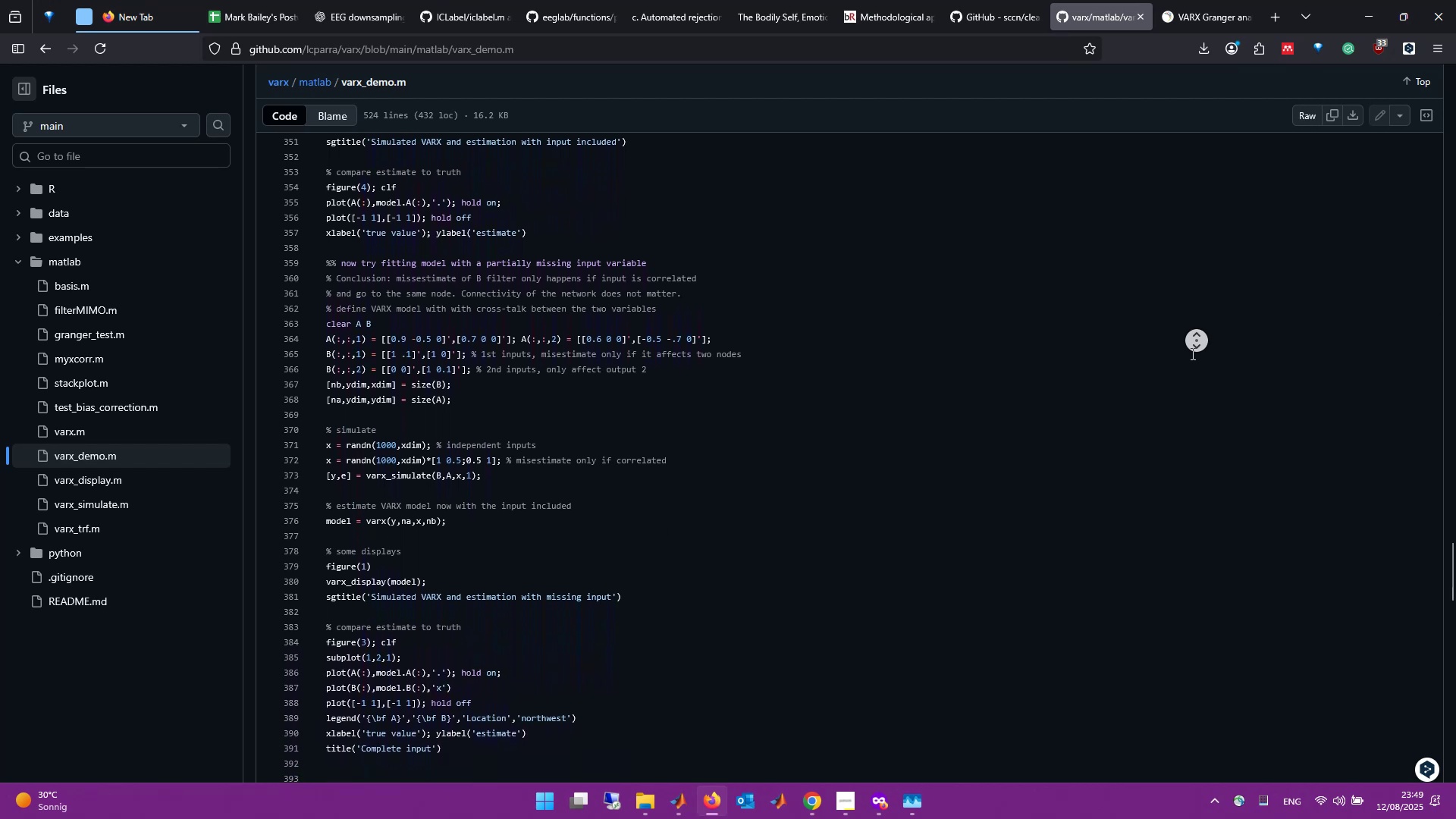 
key(Alt+AltLeft)
 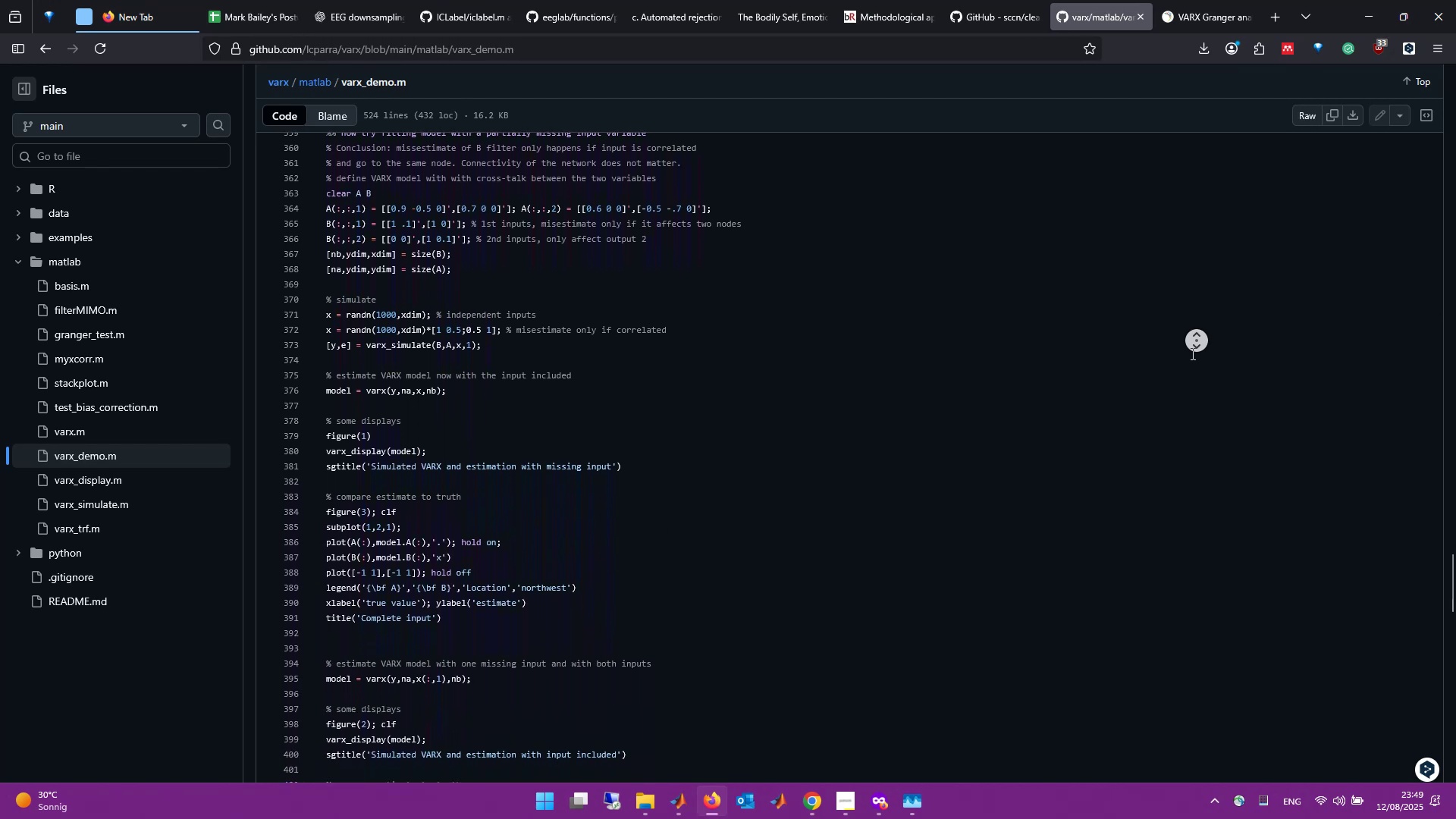 
key(Alt+Tab)
 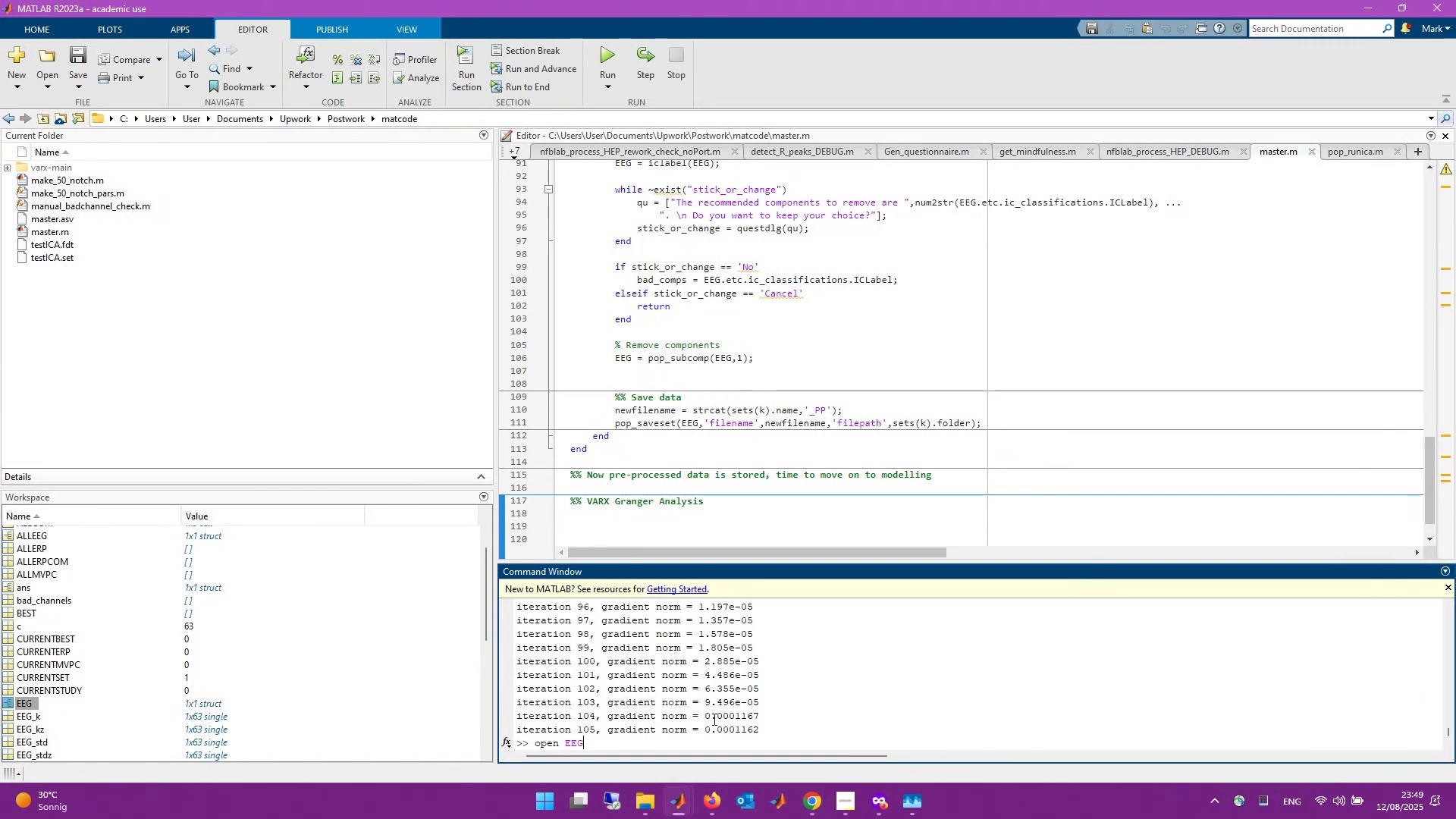 
wait(6.69)
 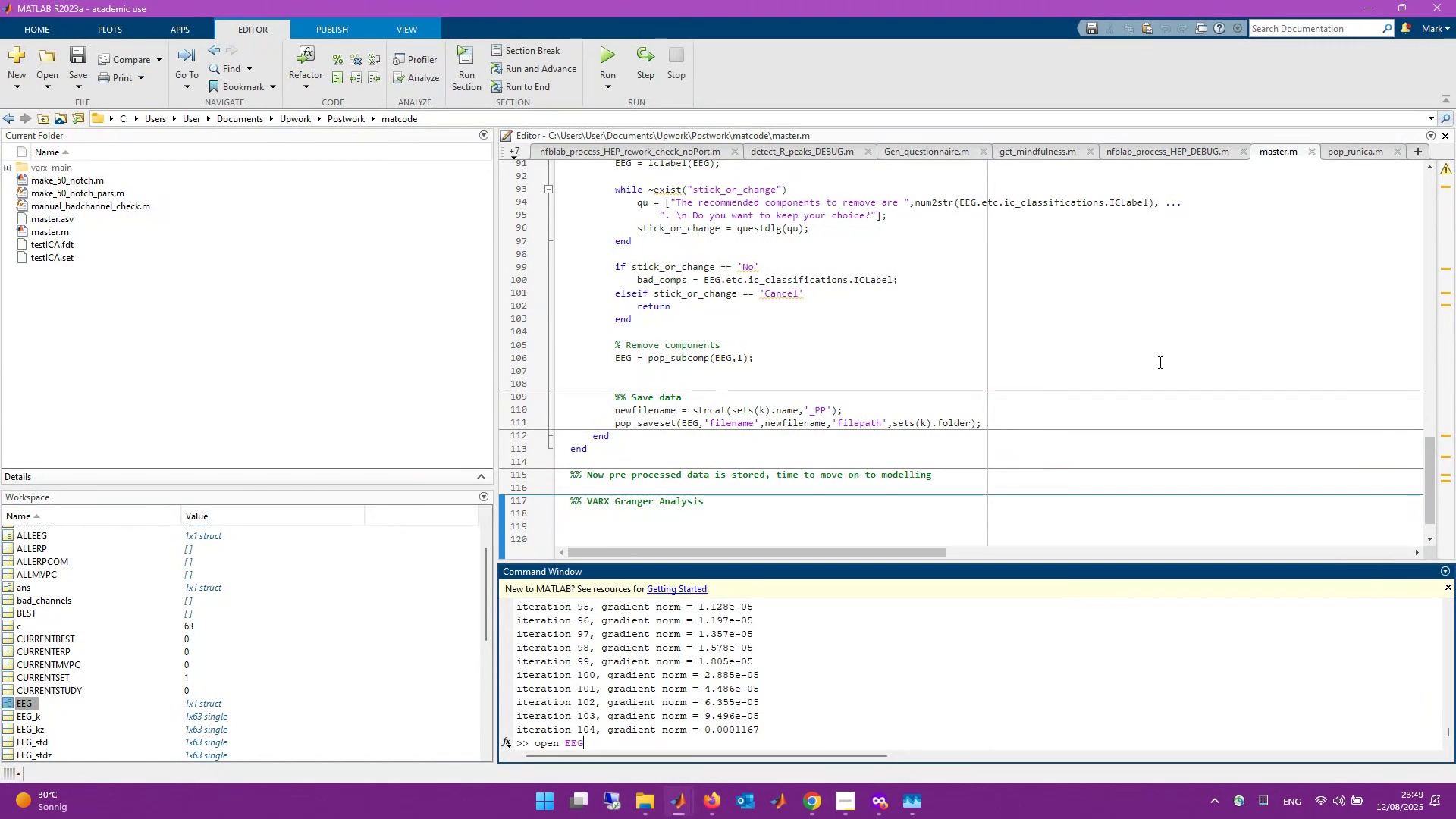 
hold_key(key=Backspace, duration=0.85)
 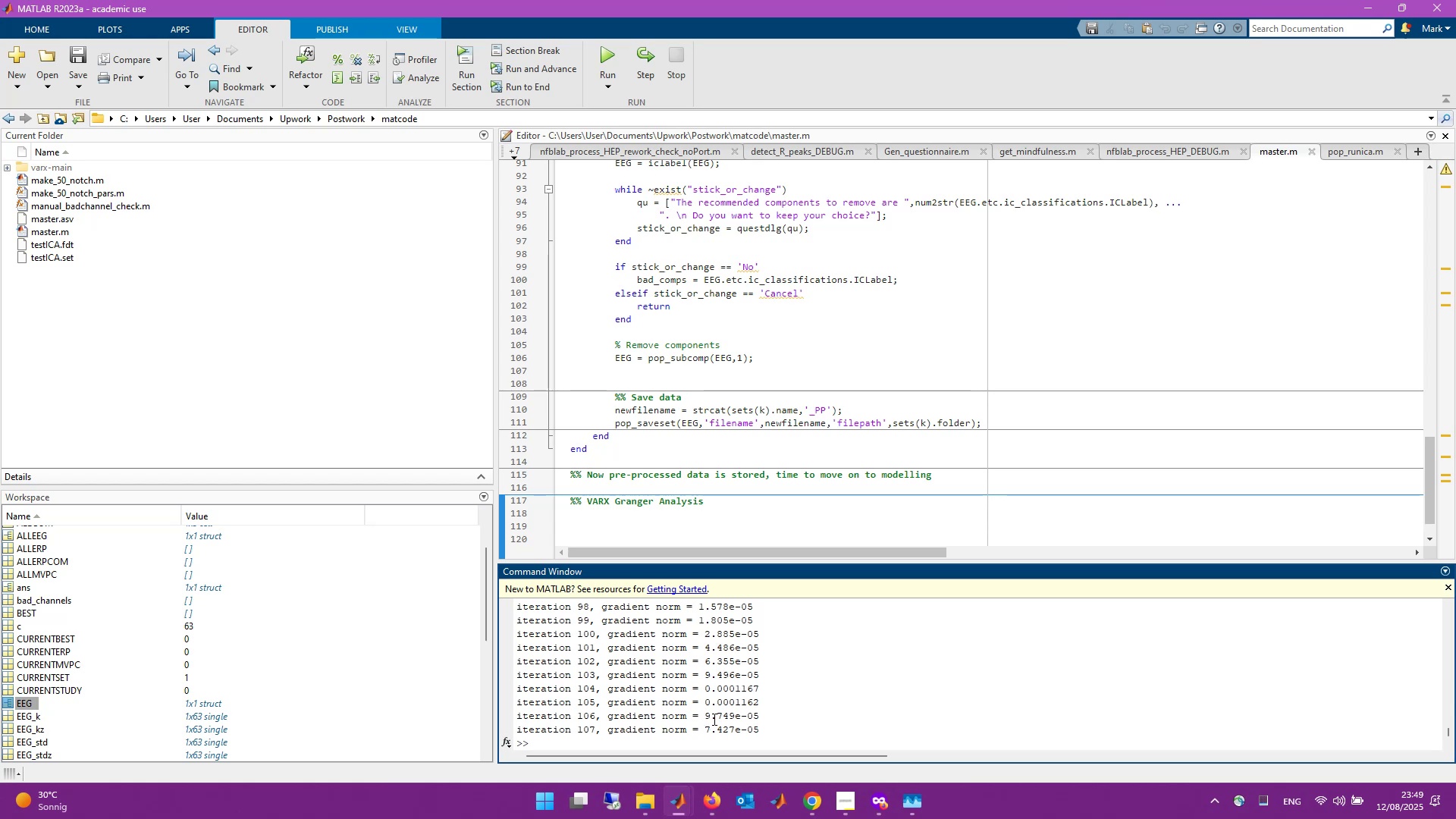 
wait(11.99)
 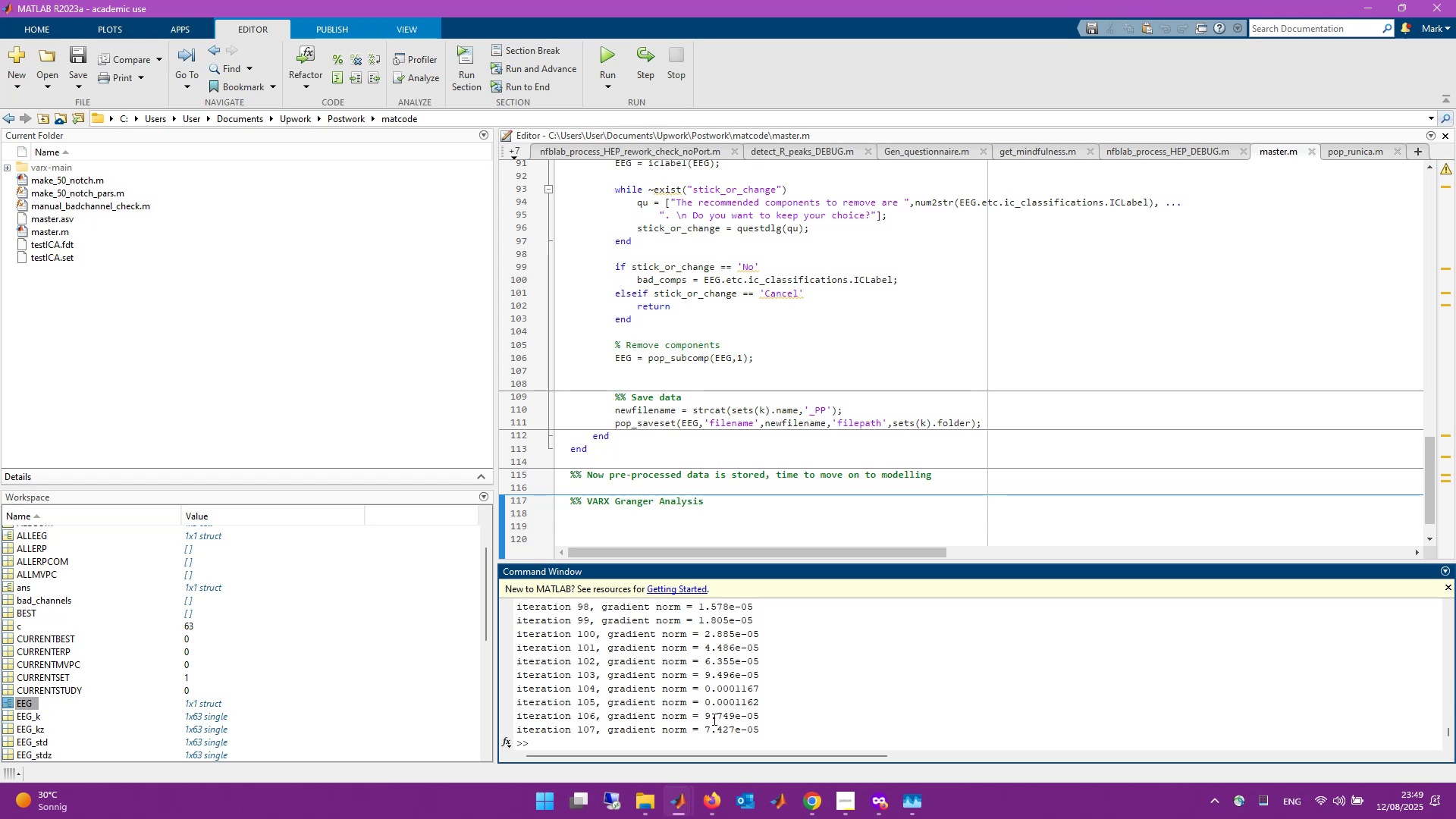 
key(Alt+Tab)
 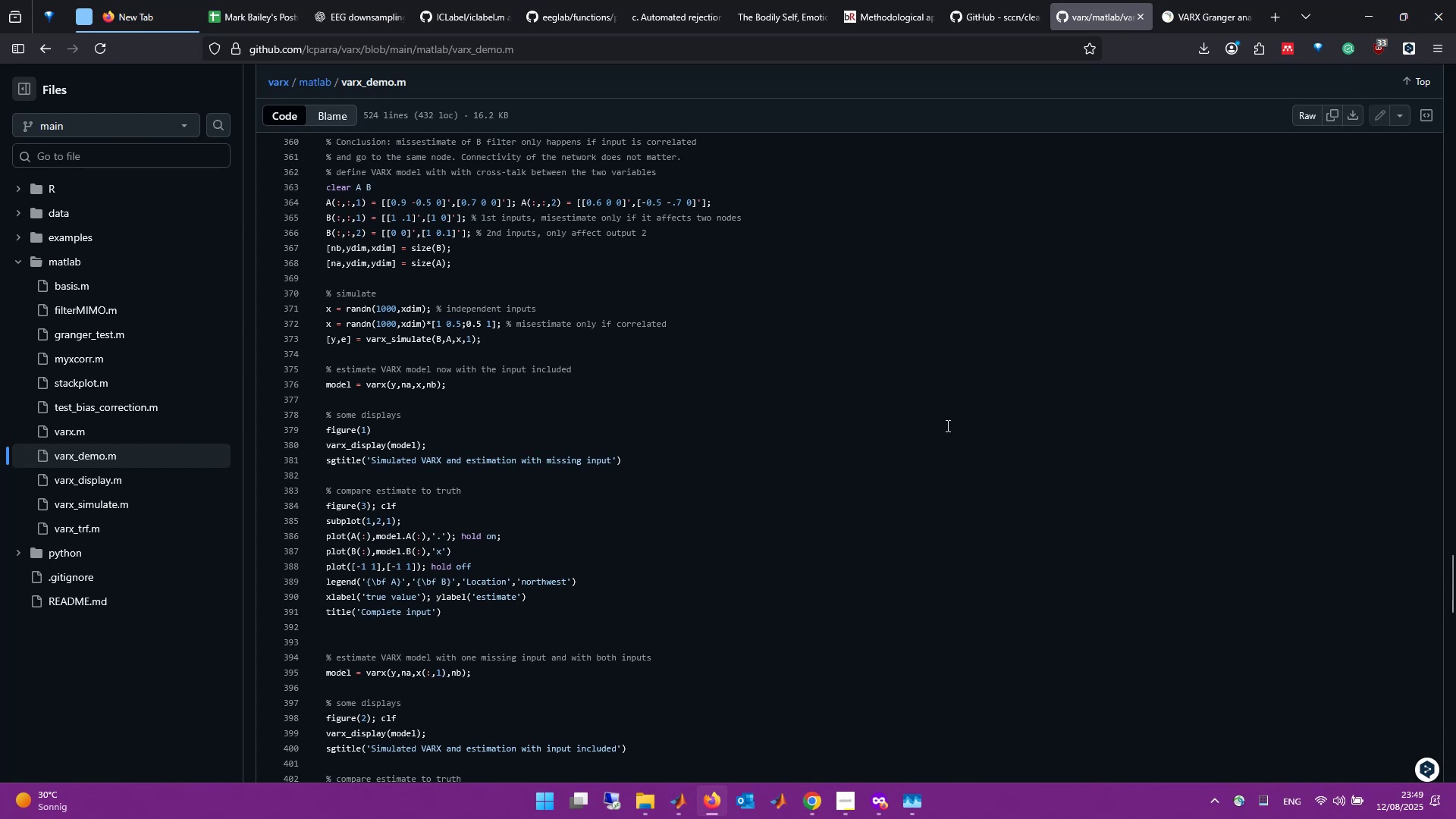 
scroll: coordinate [931, 342], scroll_direction: down, amount: 7.0
 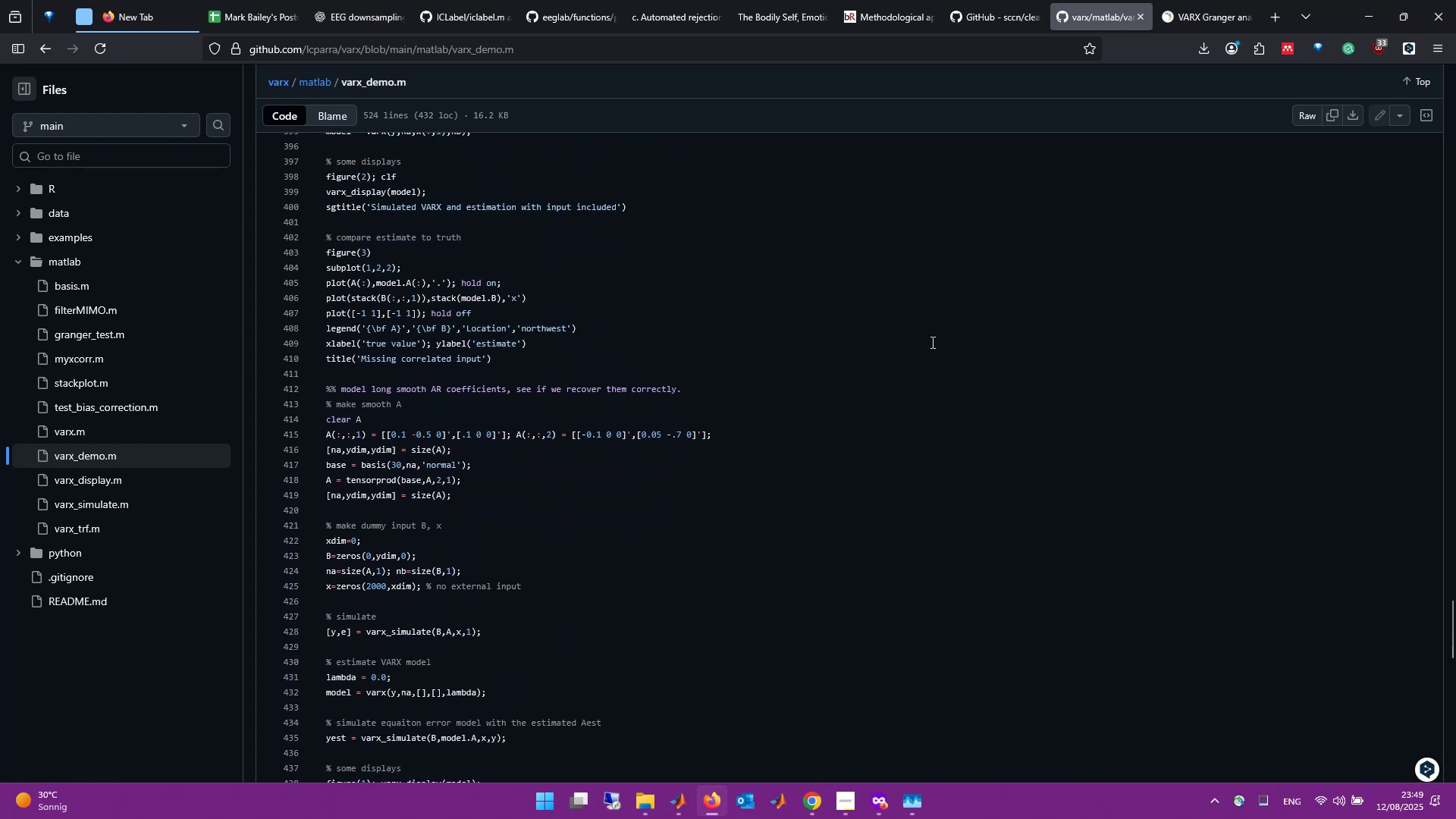 
scroll: coordinate [940, 350], scroll_direction: down, amount: 6.0
 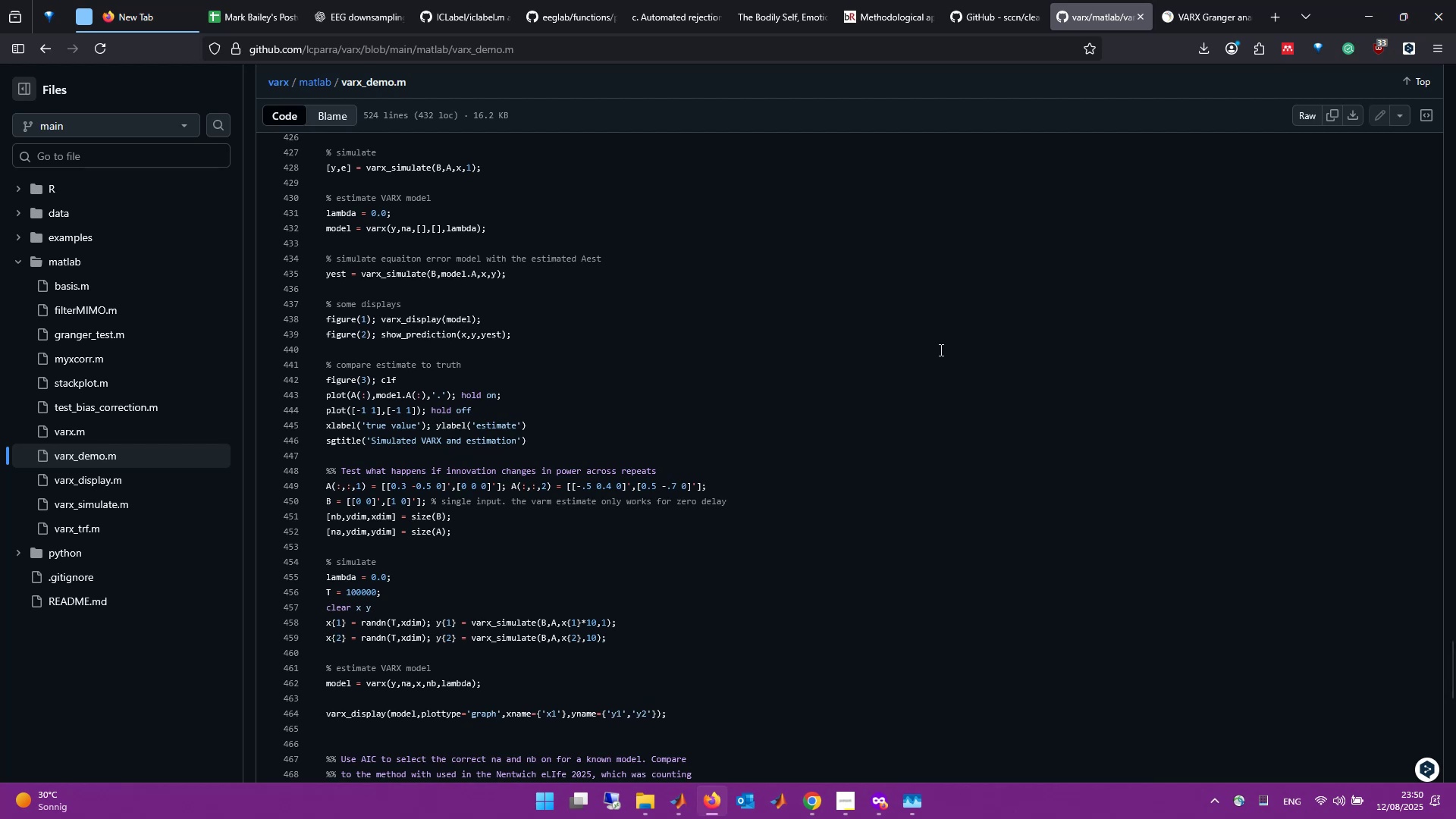 
scroll: coordinate [940, 350], scroll_direction: down, amount: 4.0
 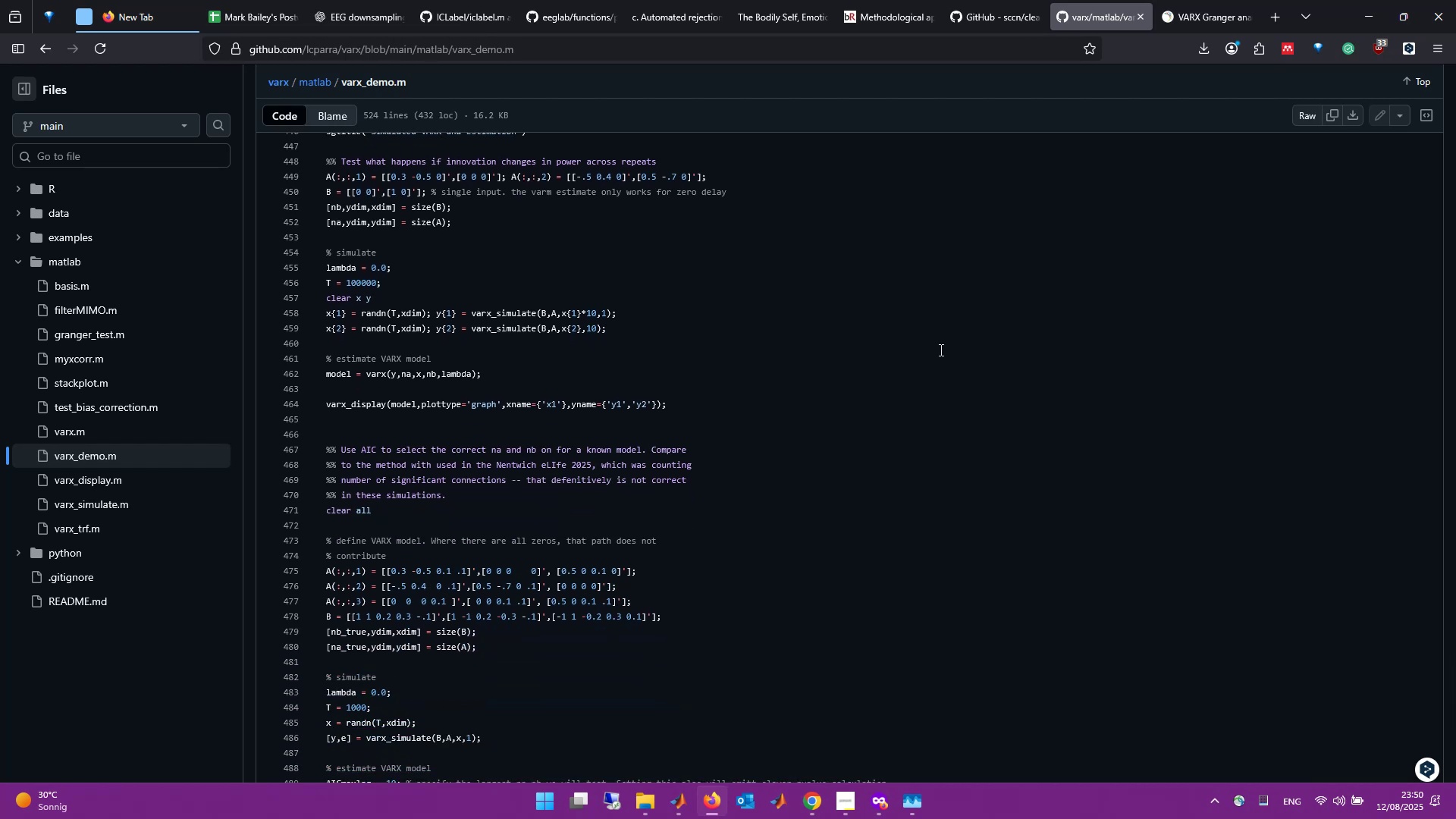 
wait(8.25)
 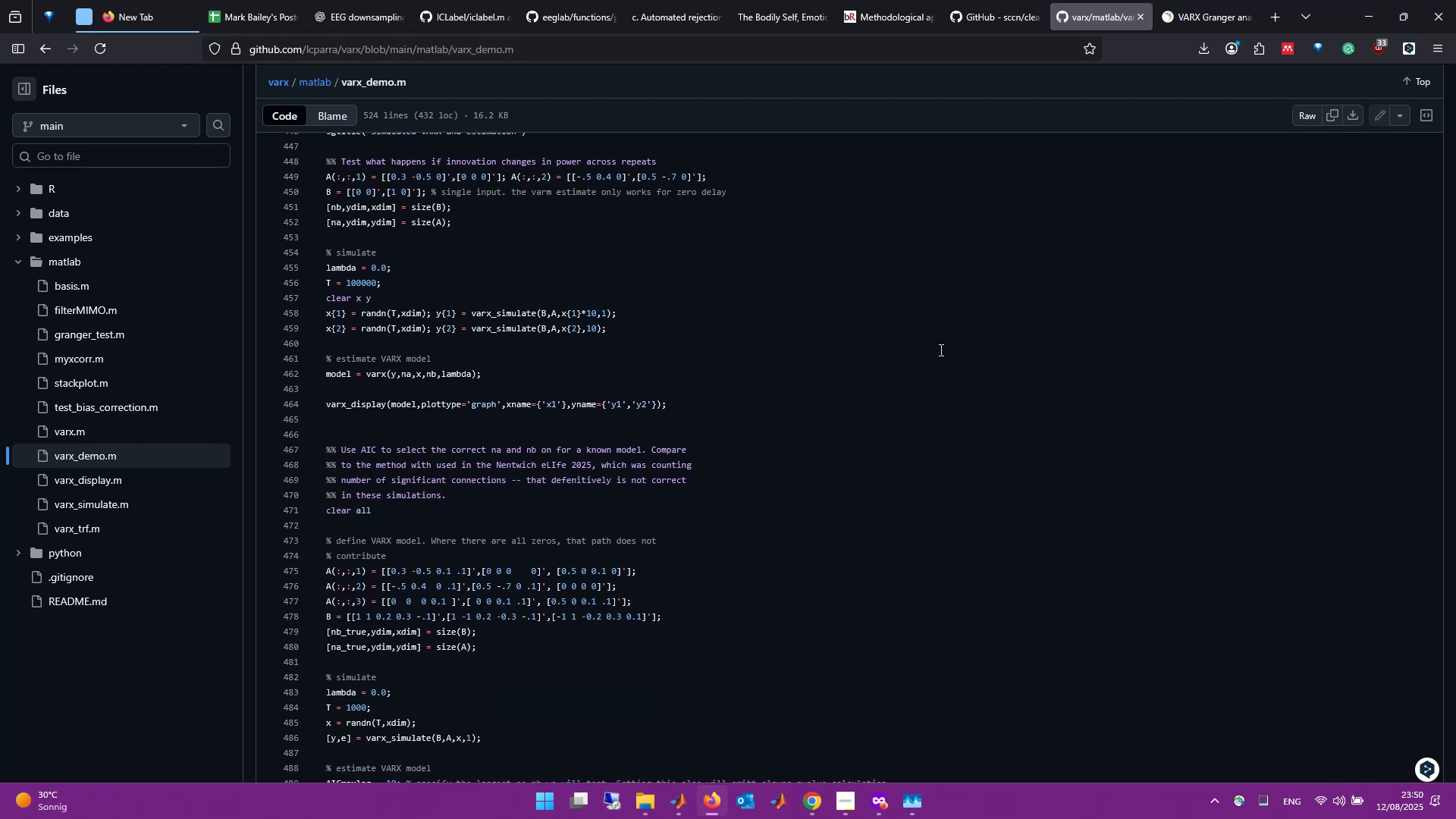 
scroll: coordinate [940, 350], scroll_direction: down, amount: 2.0
 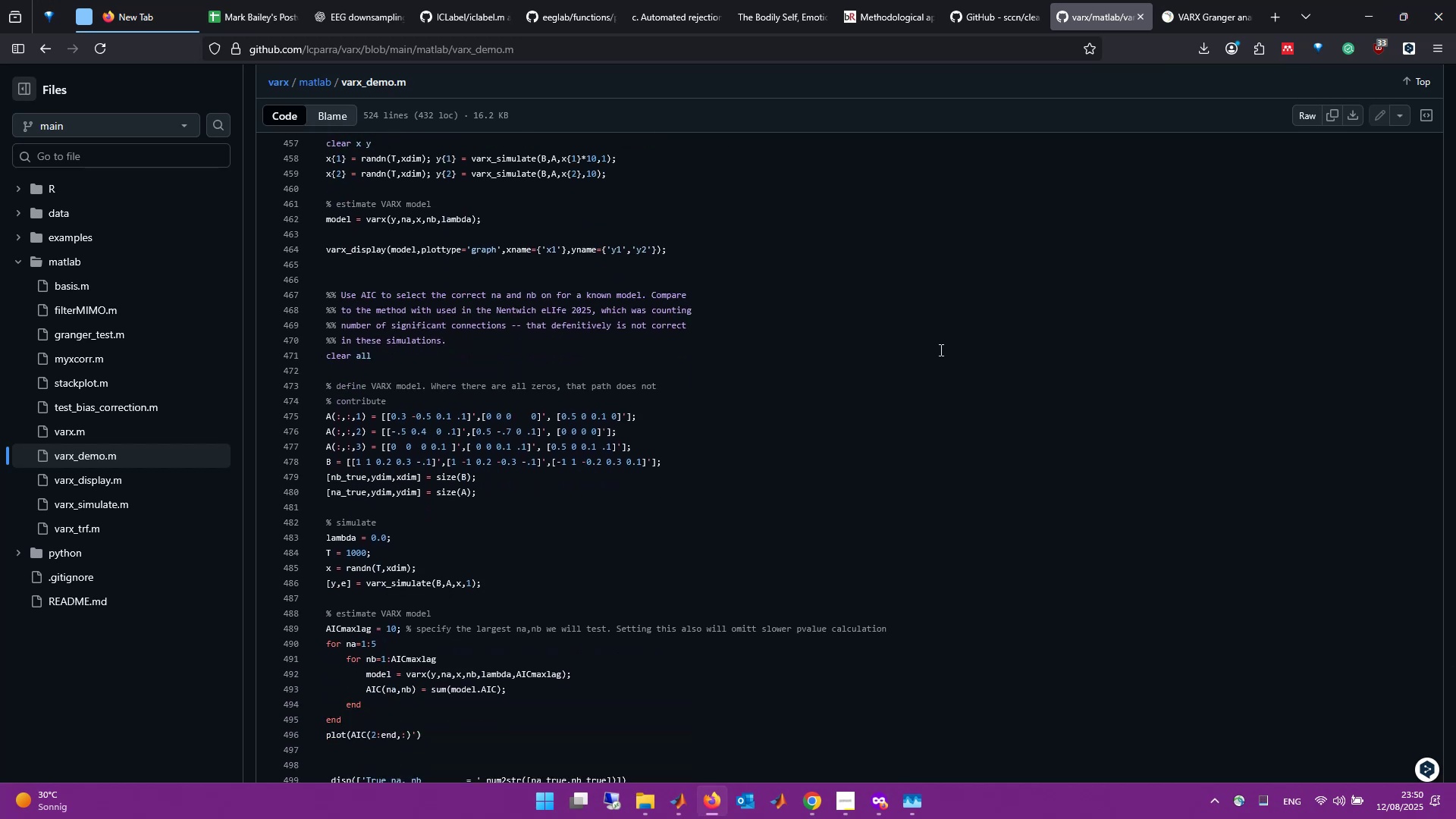 
wait(10.38)
 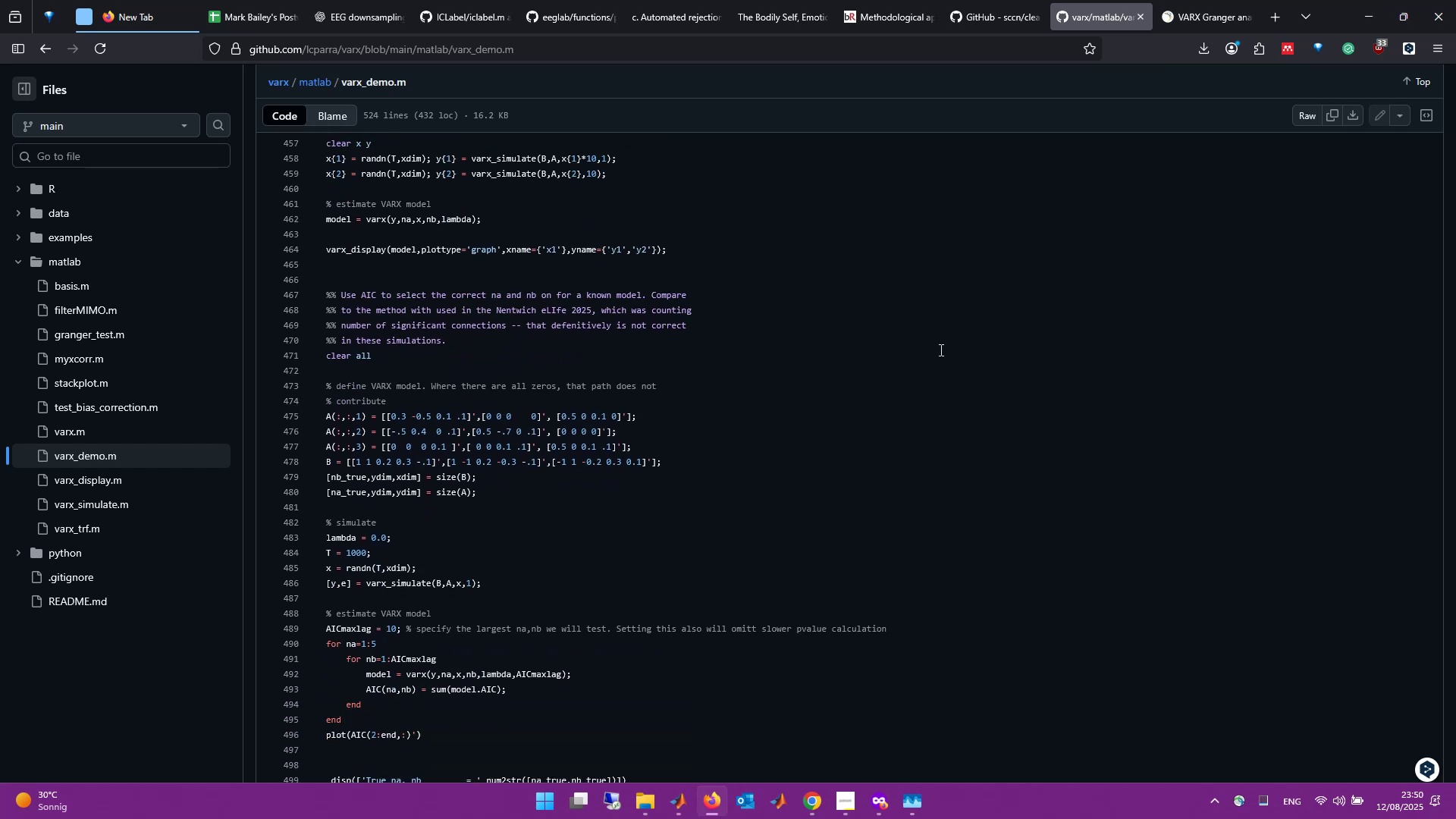 
scroll: coordinate [920, 359], scroll_direction: down, amount: 7.0
 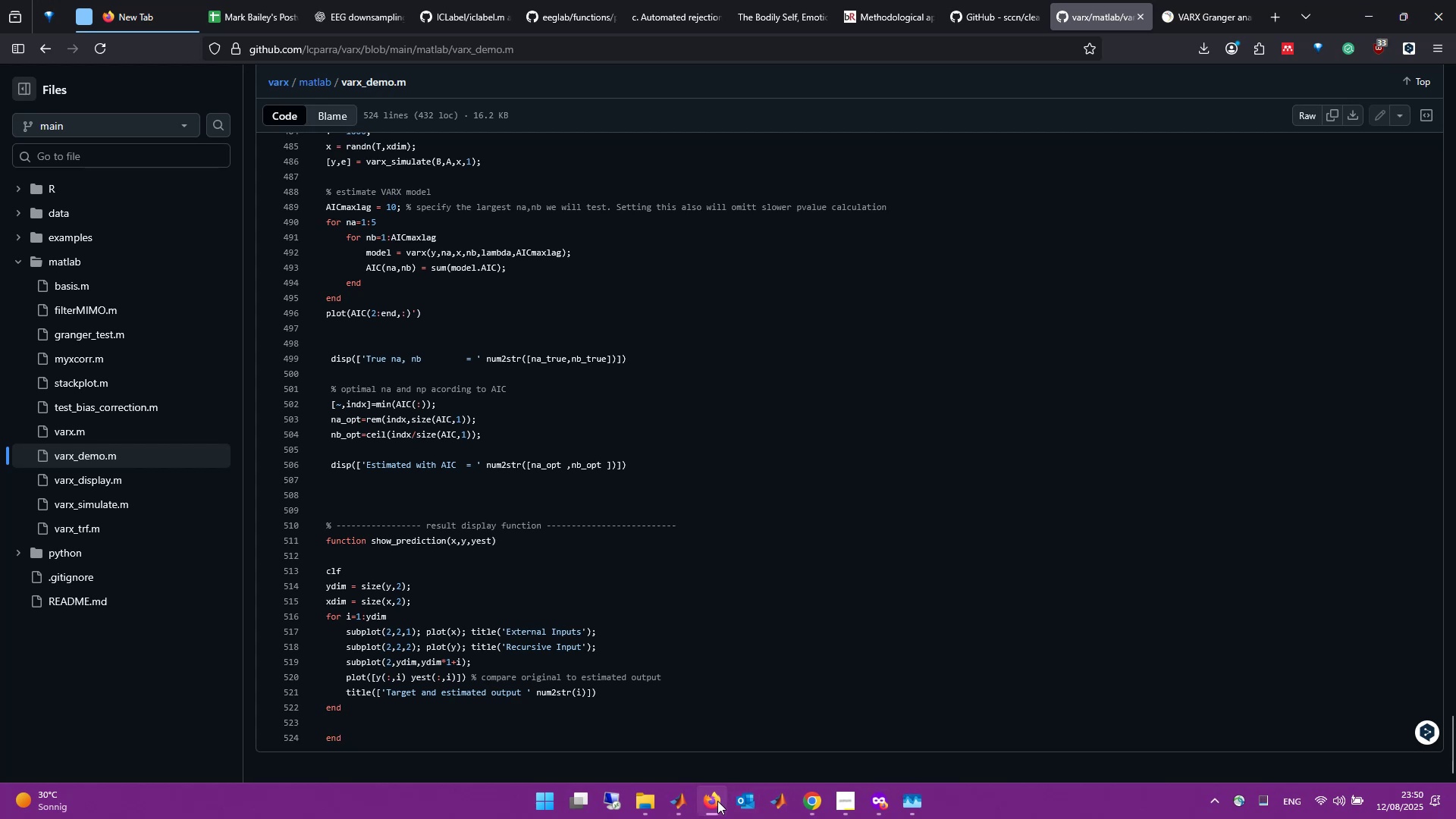 
left_click([684, 802])
 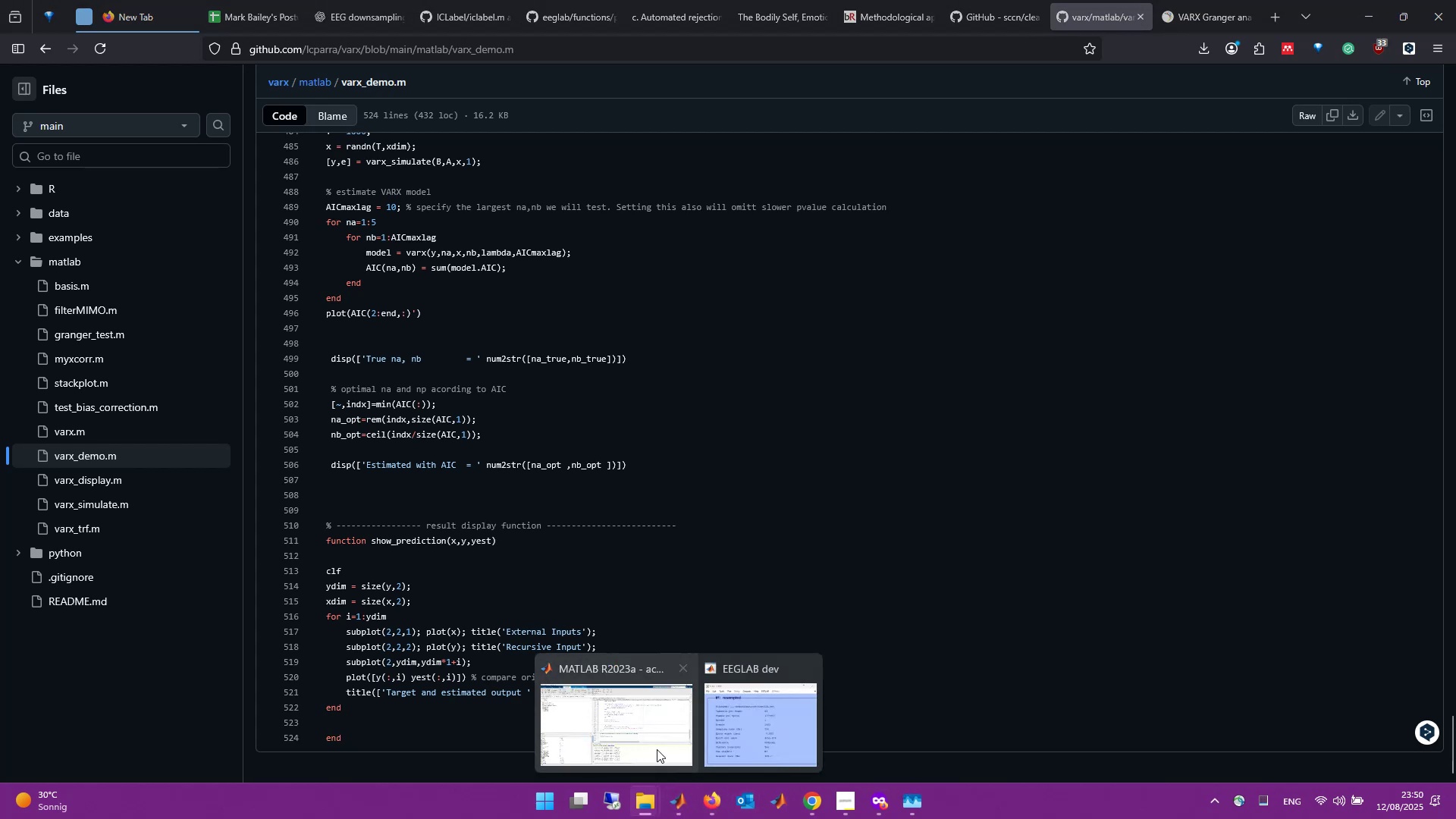 
left_click([631, 736])
 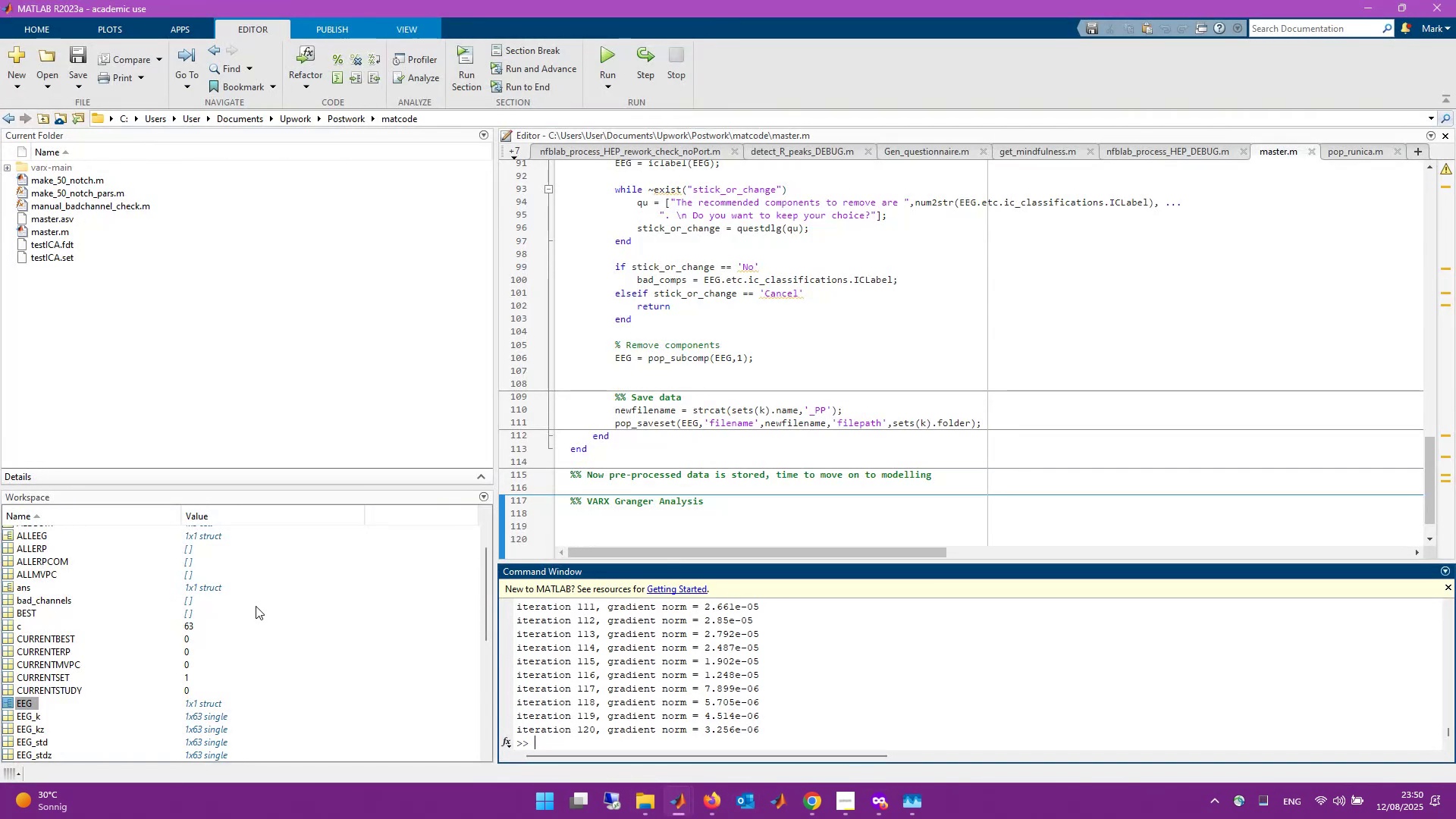 
wait(8.28)
 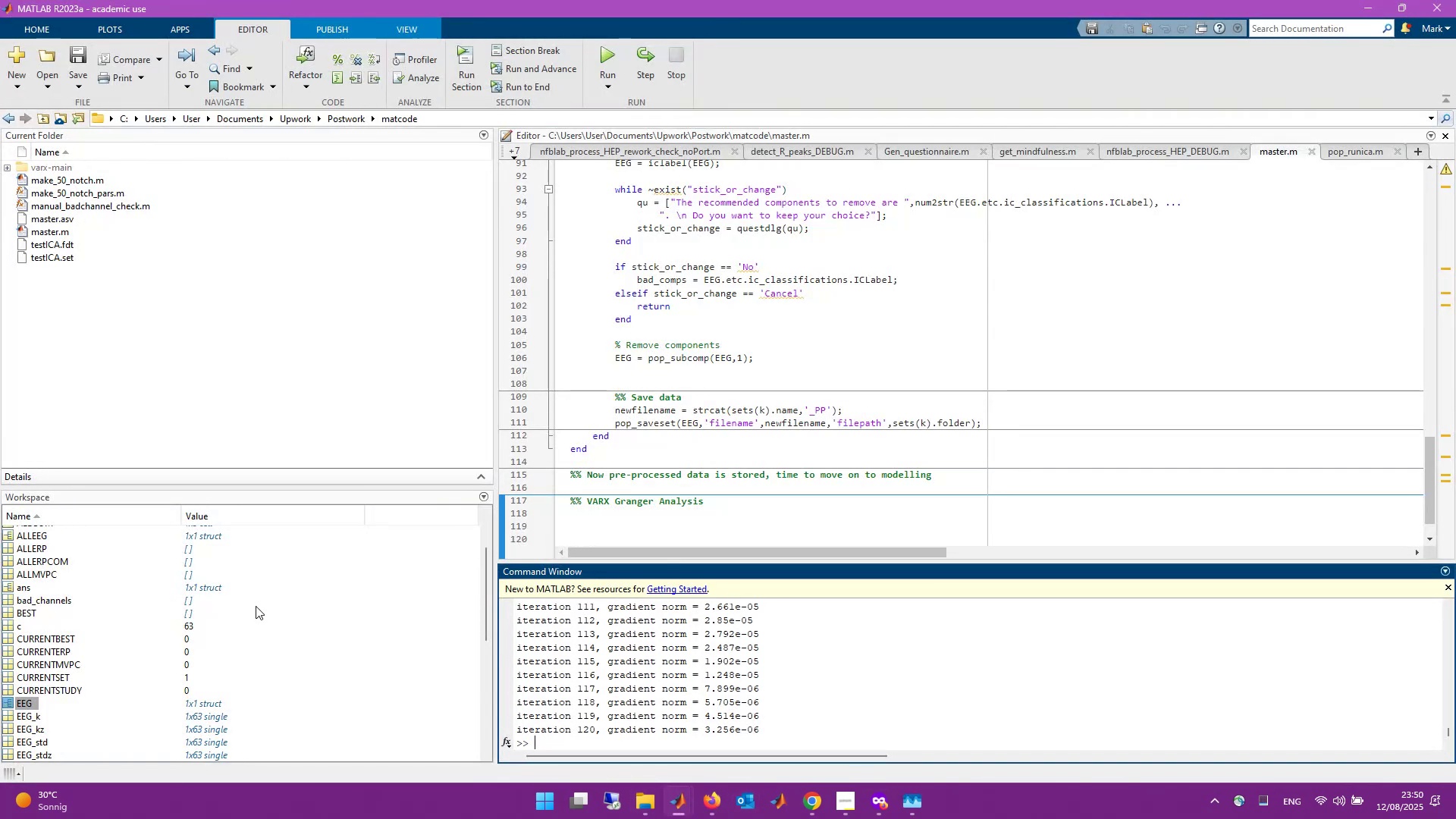 
double_click([28, 700])
 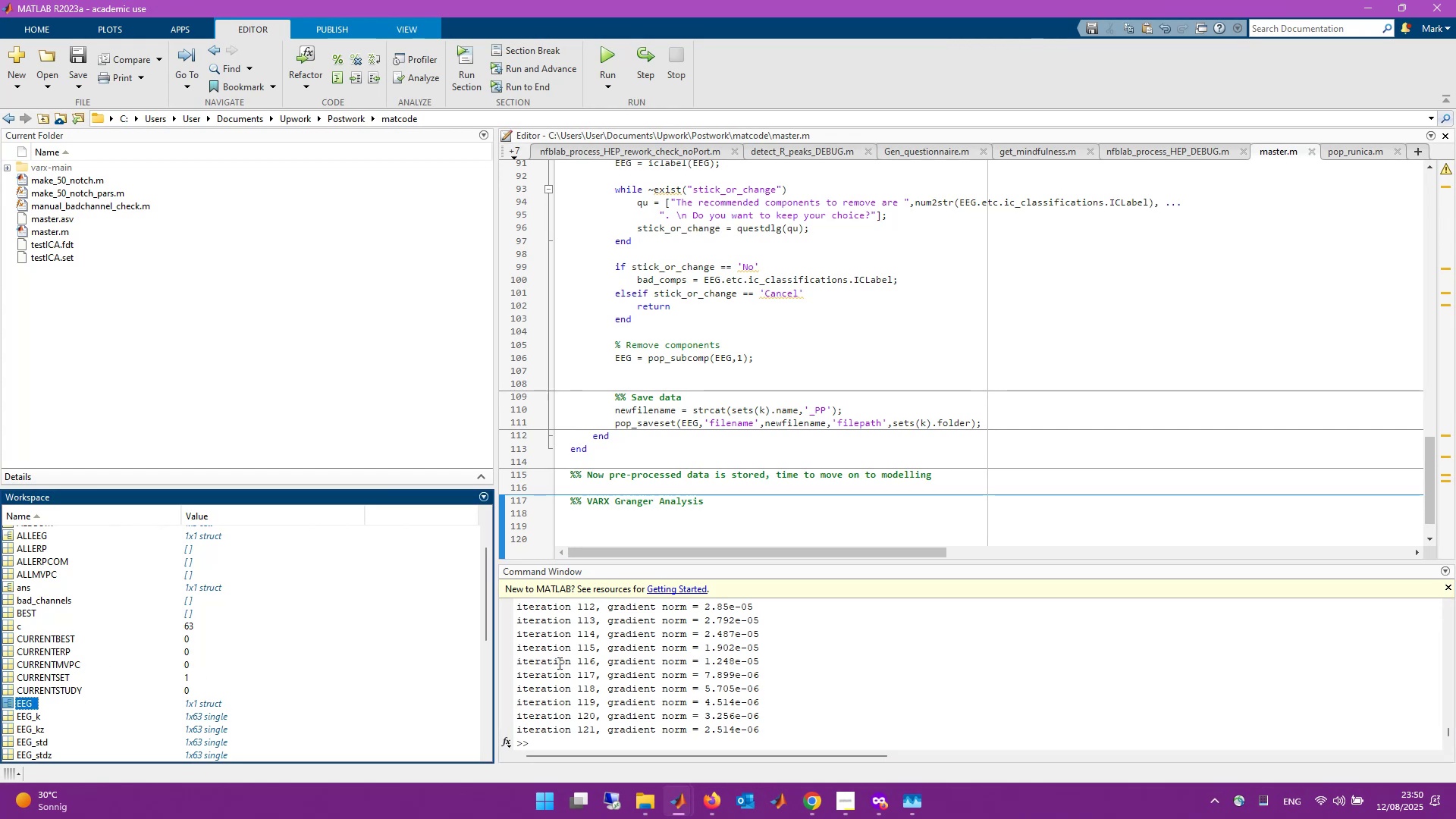 
scroll: coordinate [717, 689], scroll_direction: down, amount: 2.0
 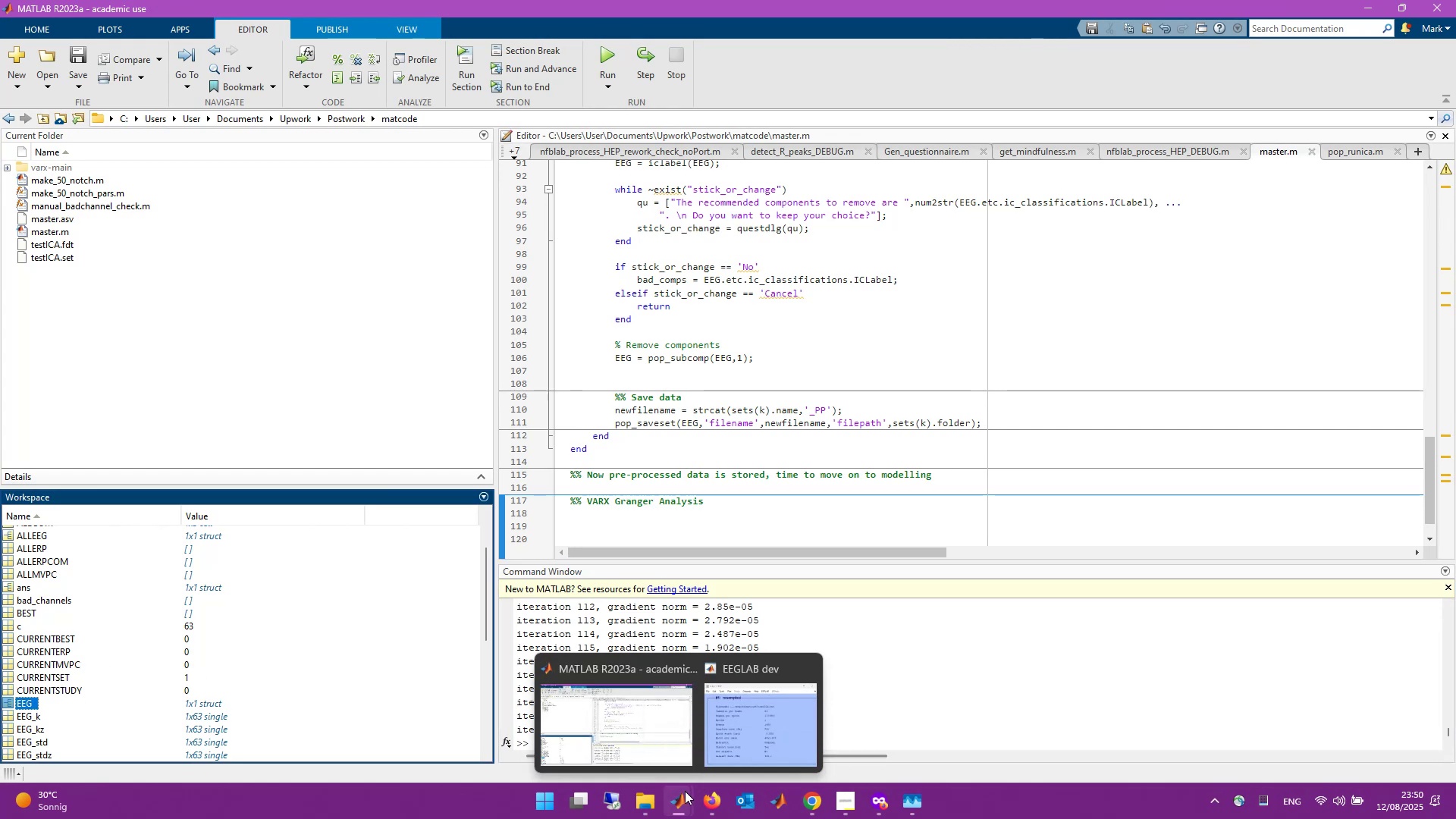 
left_click([912, 657])
 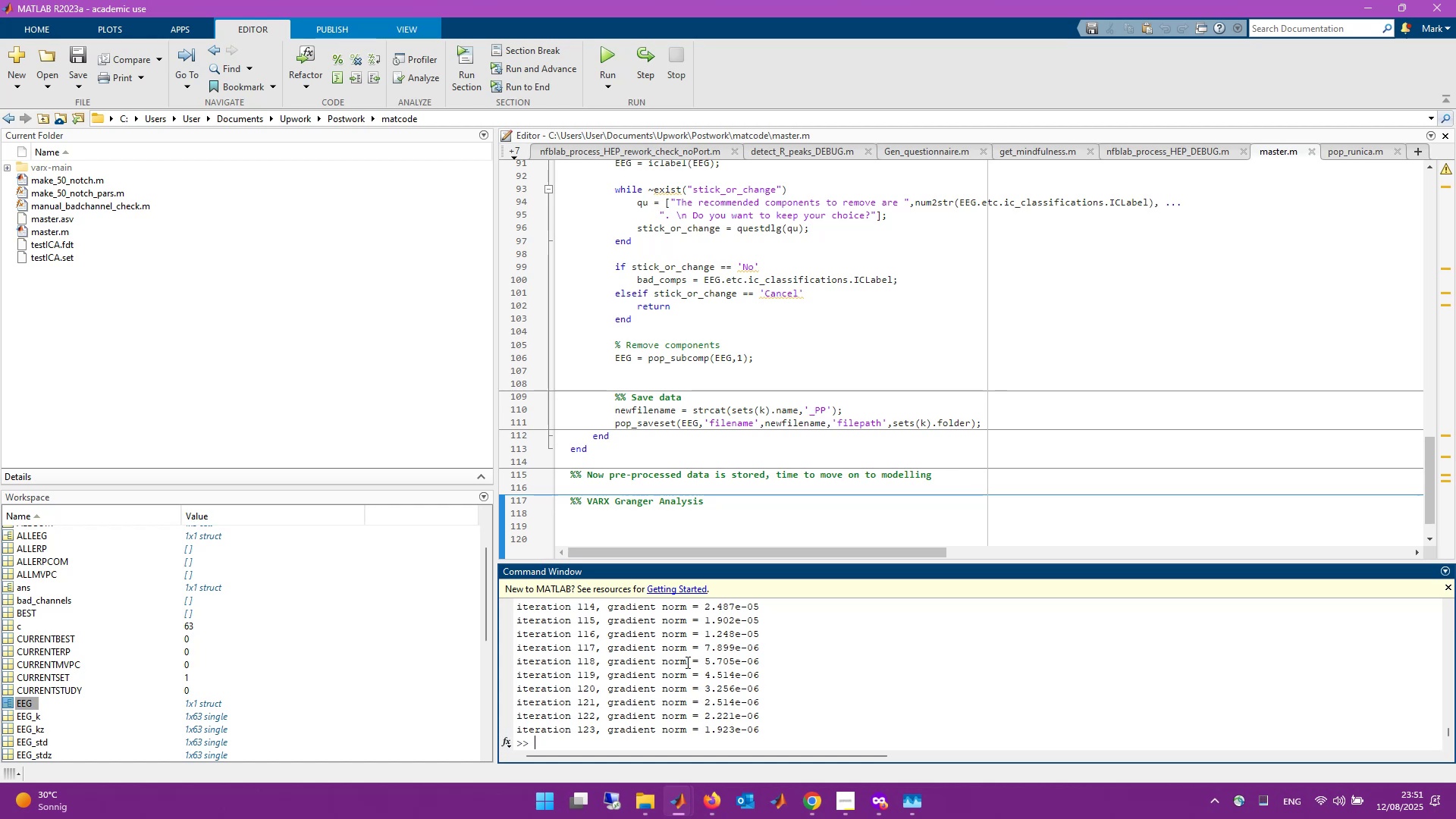 
wait(10.32)
 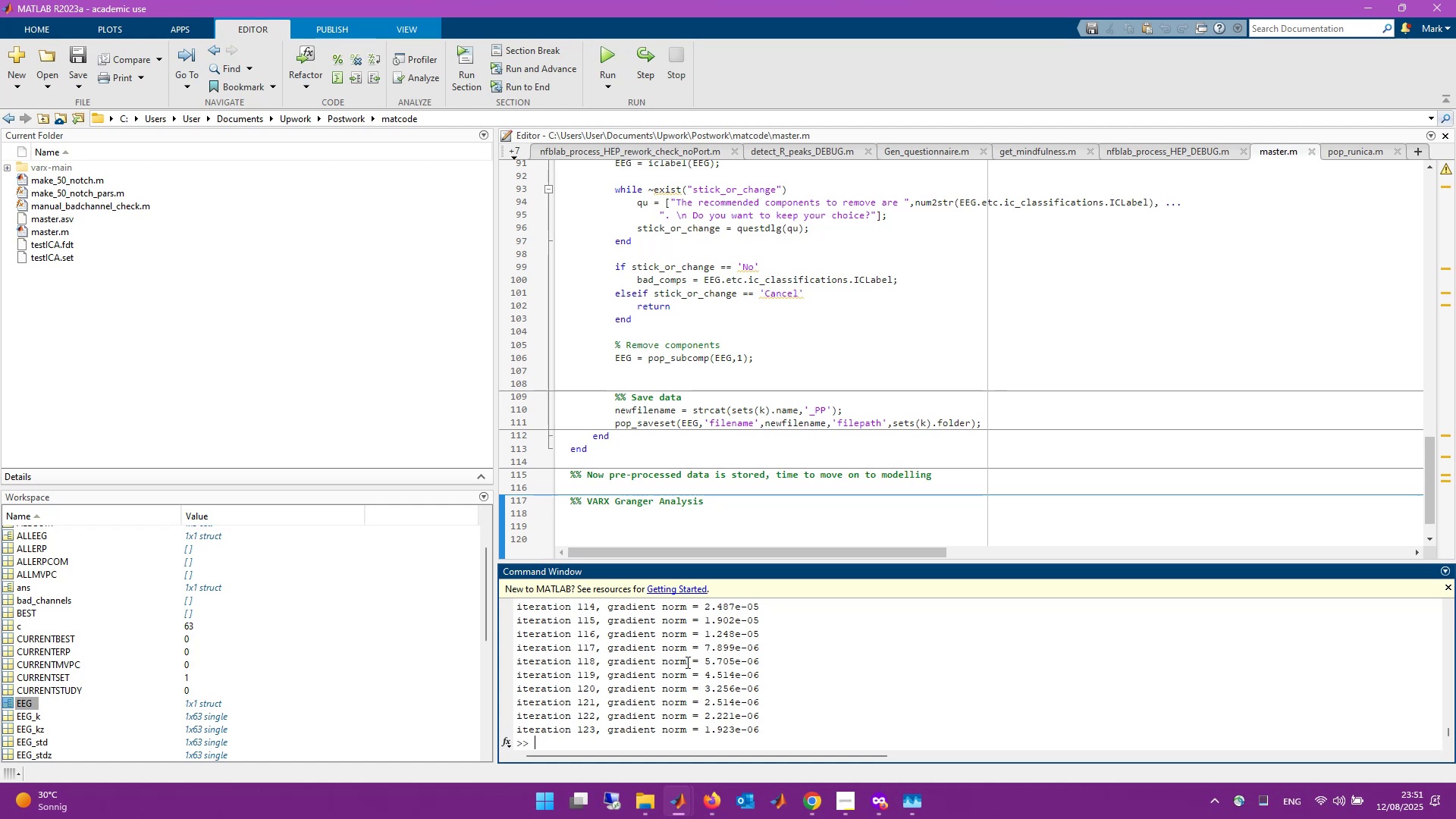 
left_click([889, 805])
 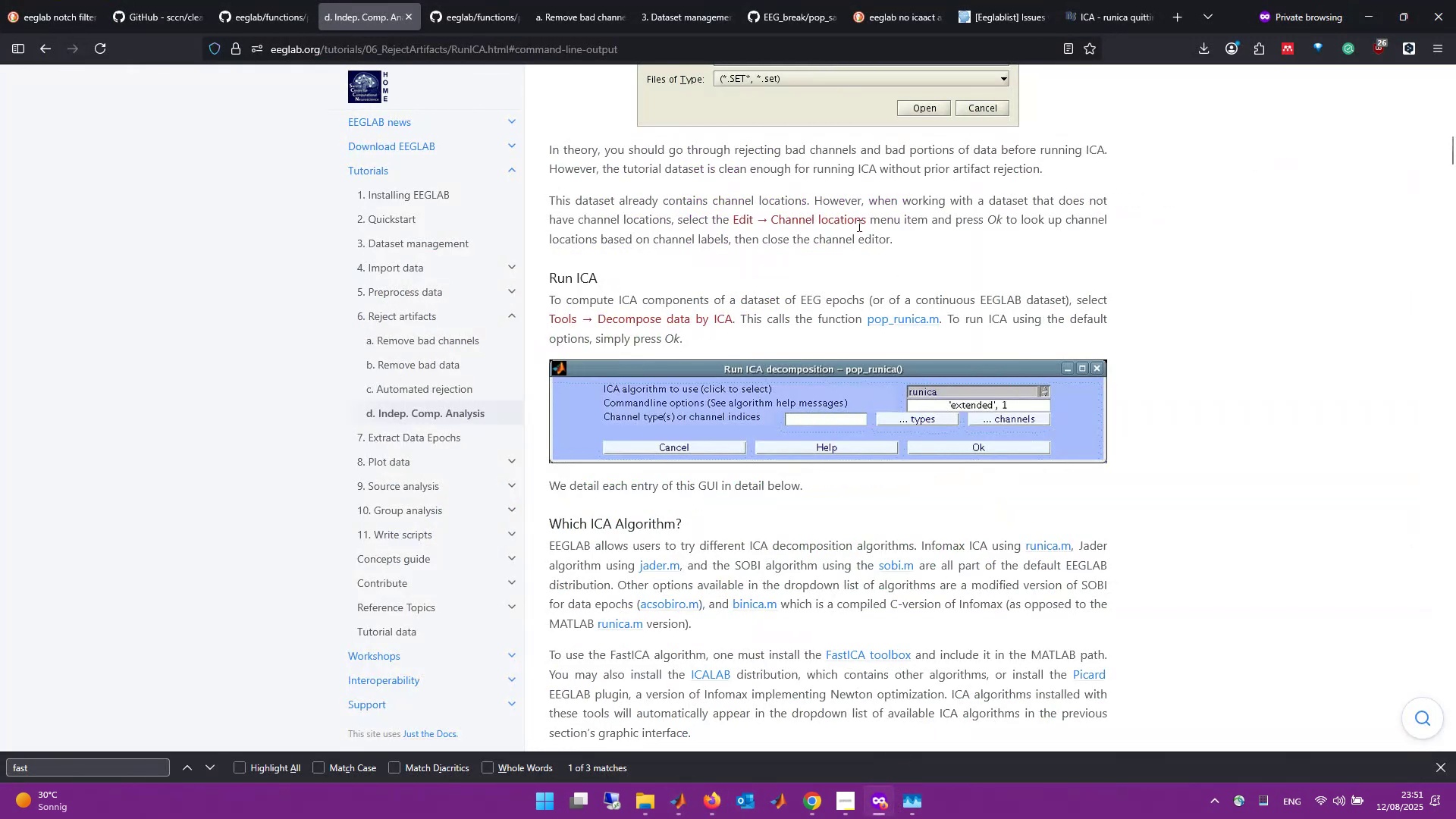 
key(Control+T)
 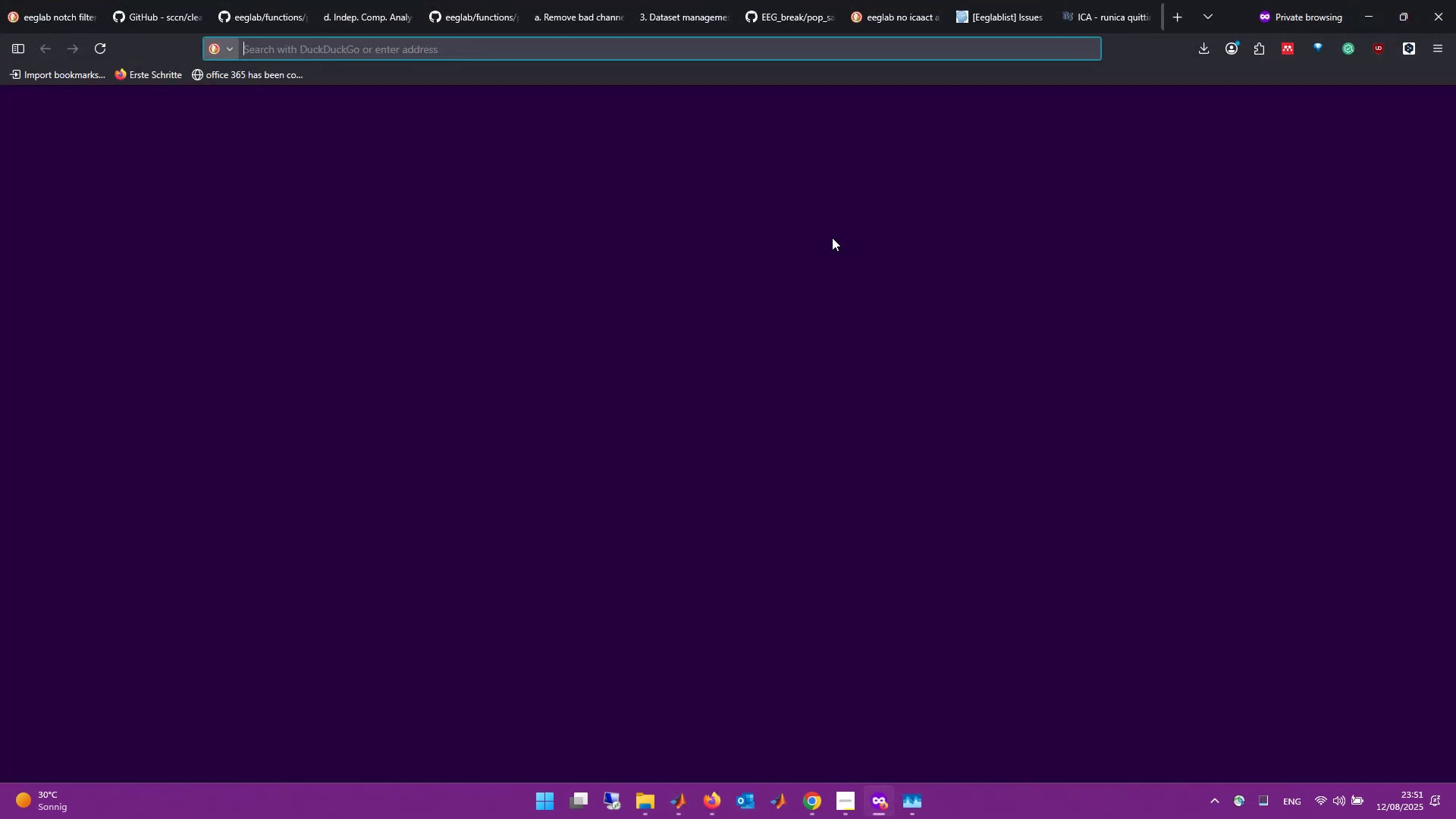 
type(hw fastisfast ica)
 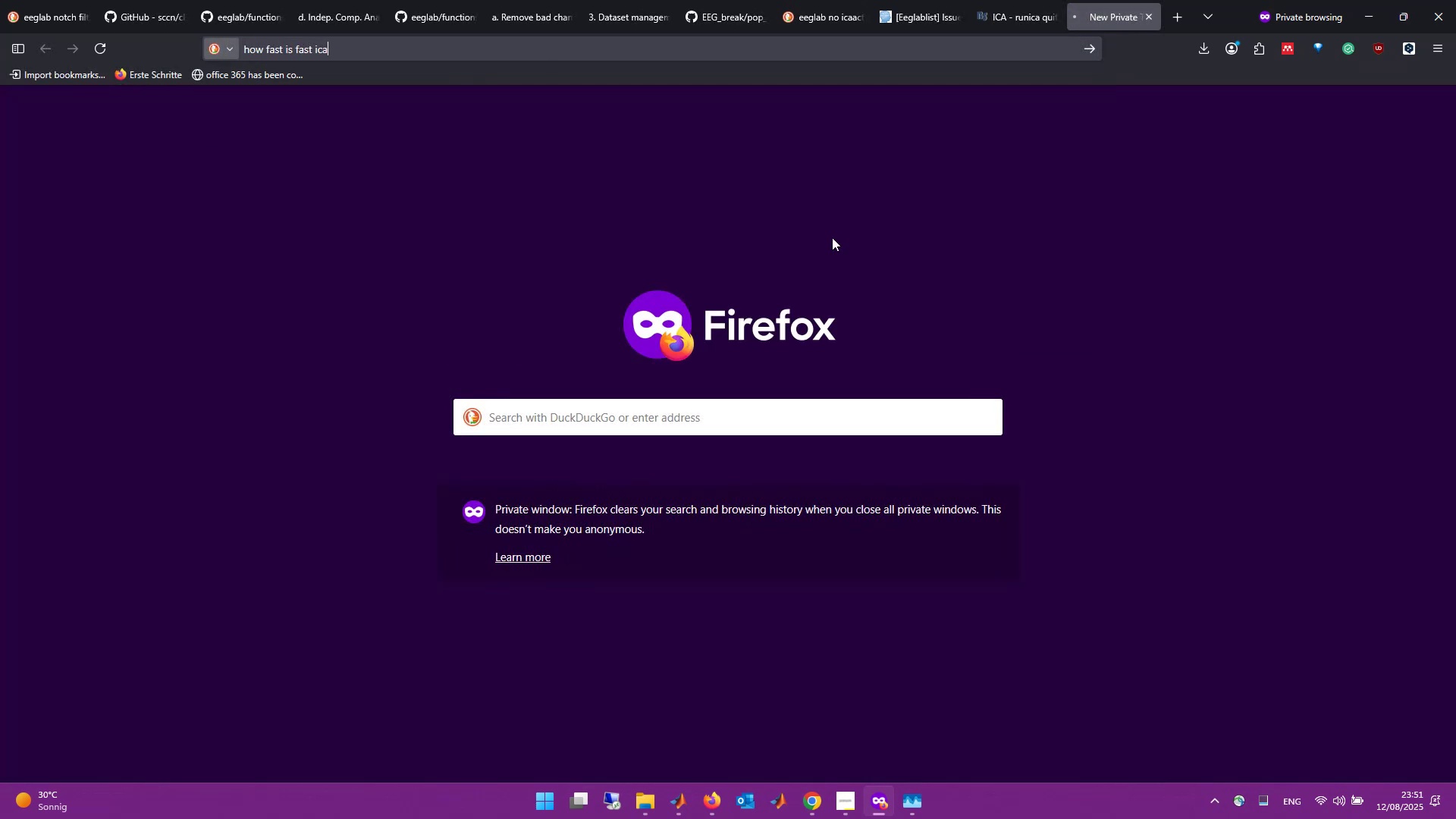 
key(Enter)
 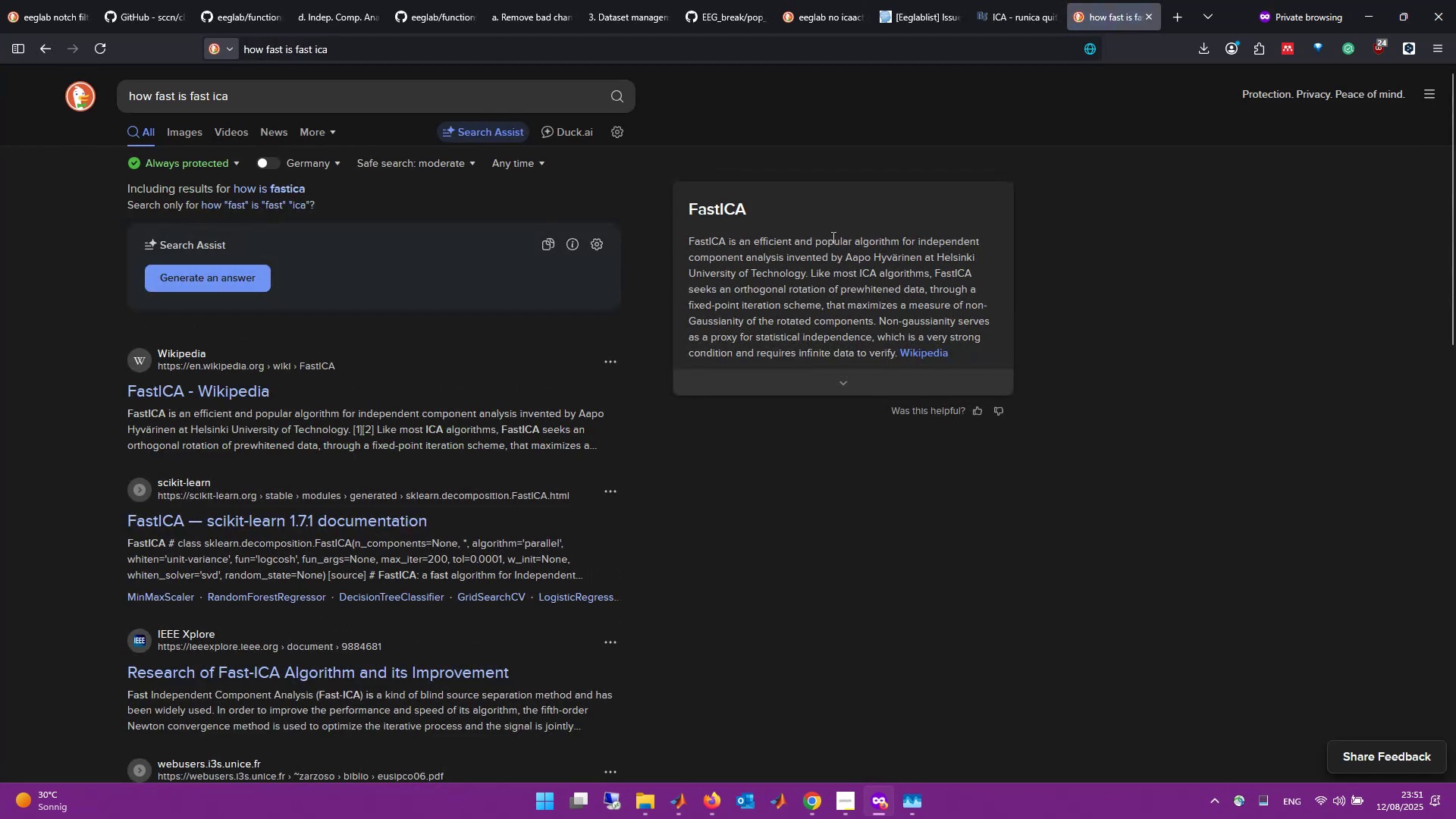 
wait(8.61)
 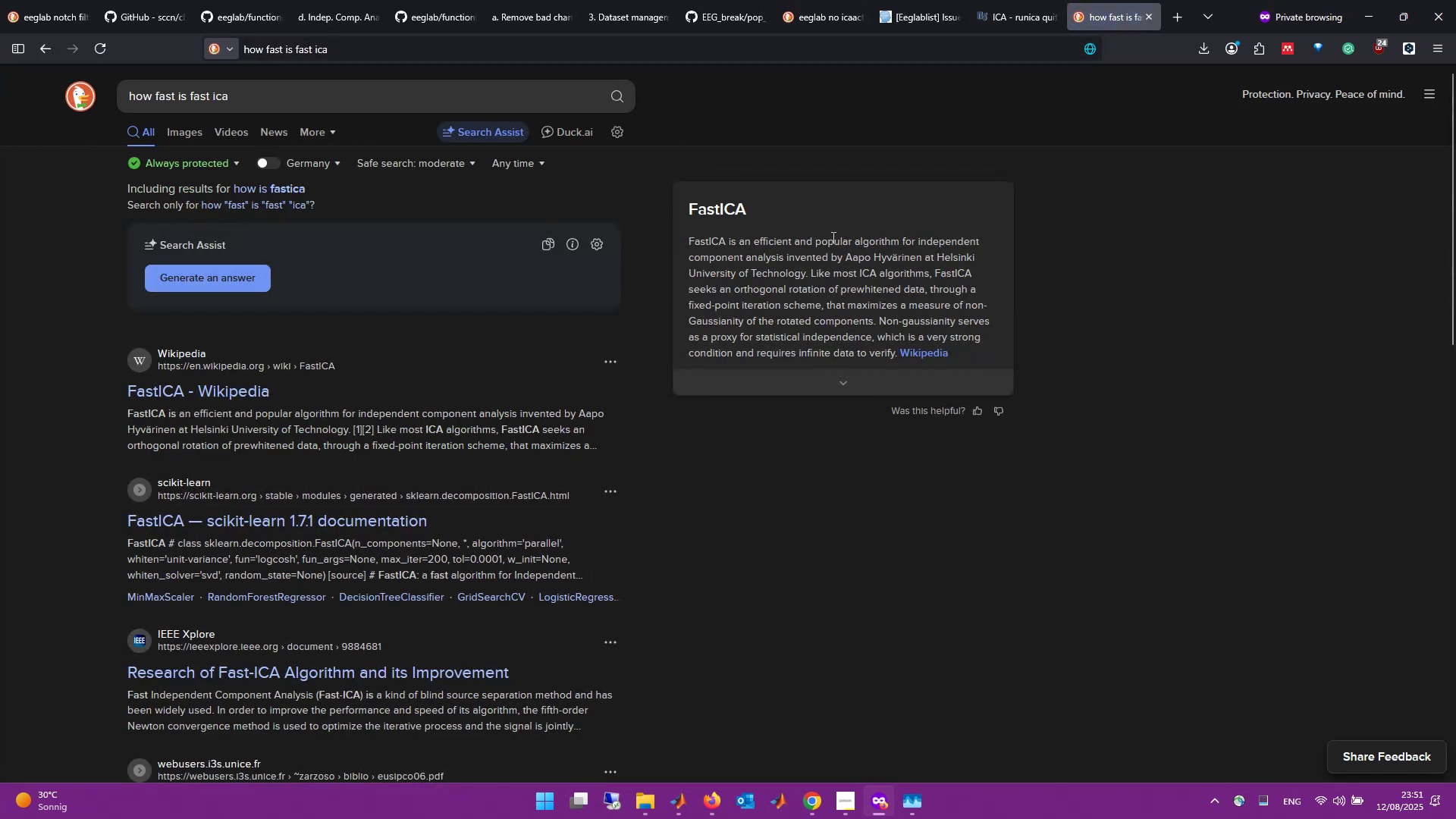 
left_click([209, 393])
 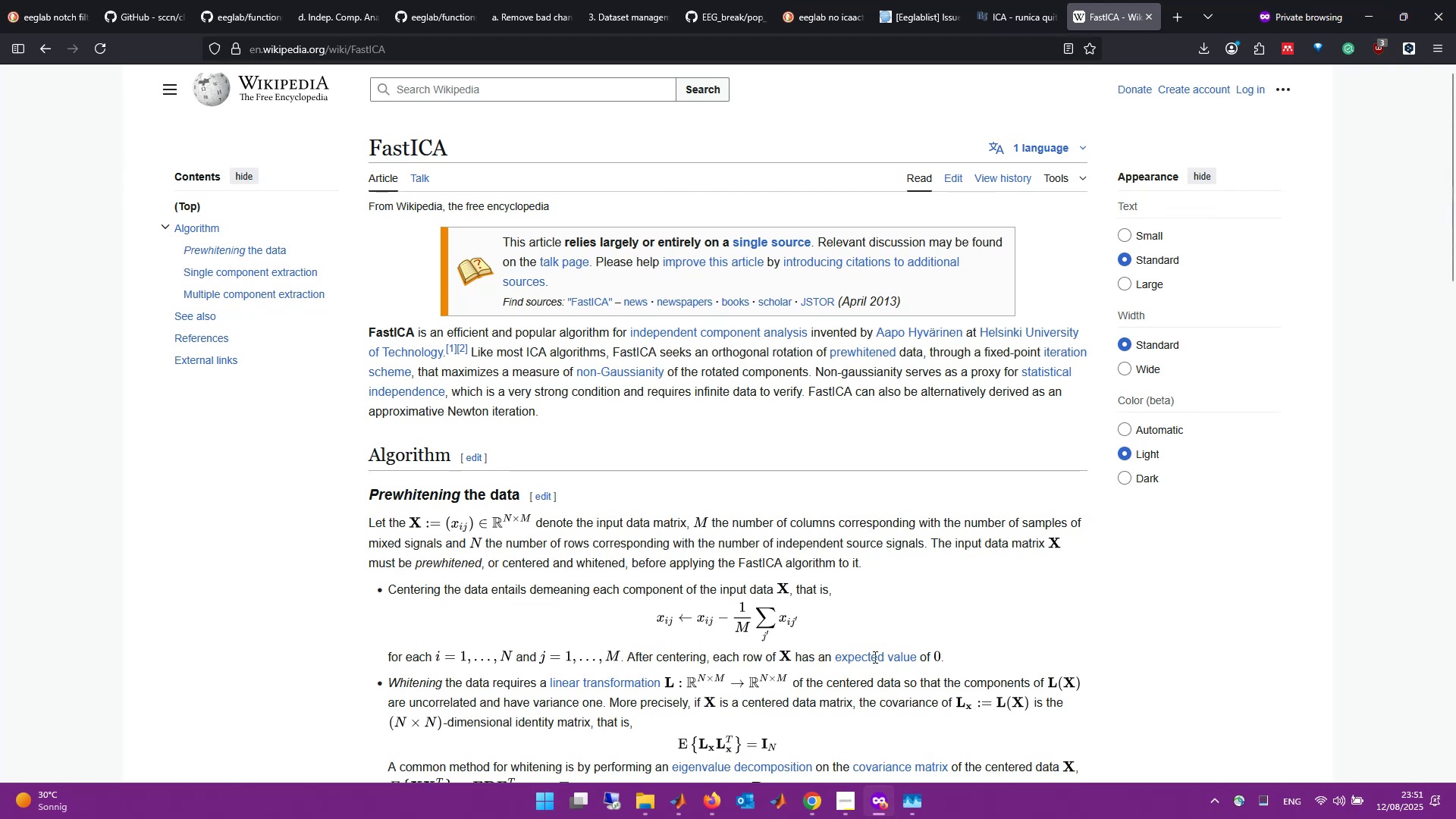 
wait(20.72)
 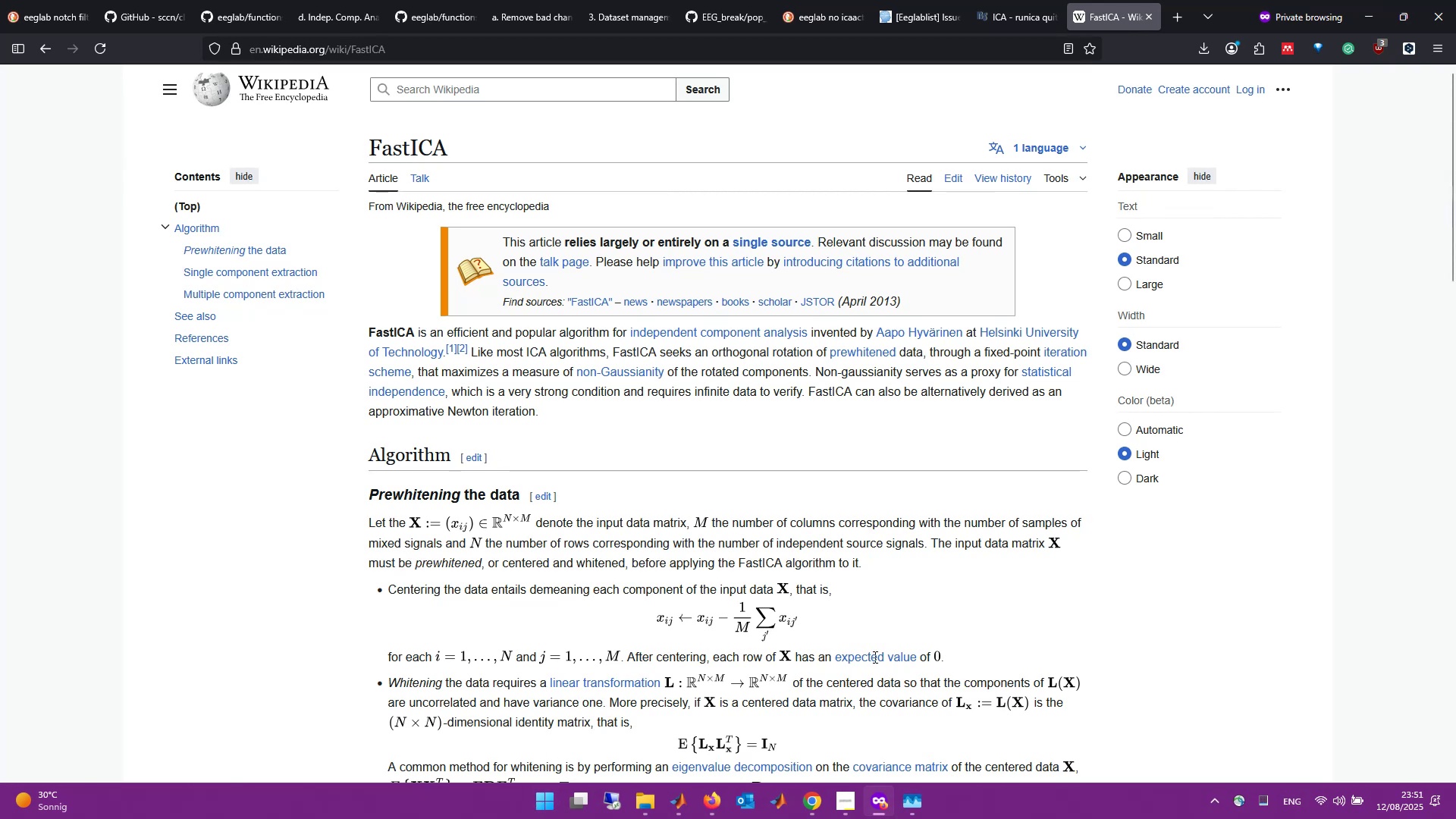 
scroll: coordinate [908, 629], scroll_direction: down, amount: 4.0
 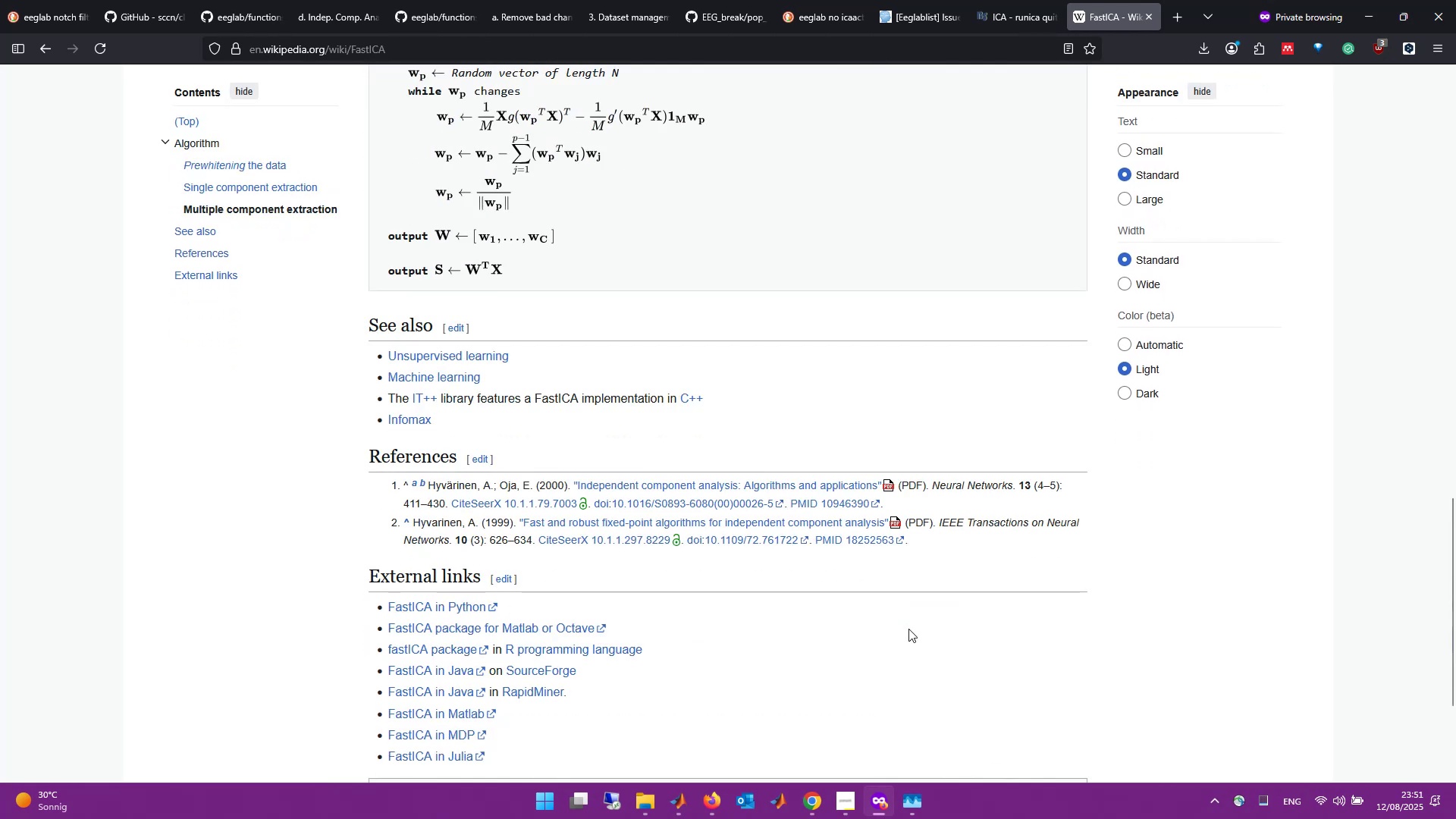 
scroll: coordinate [908, 629], scroll_direction: up, amount: 13.0
 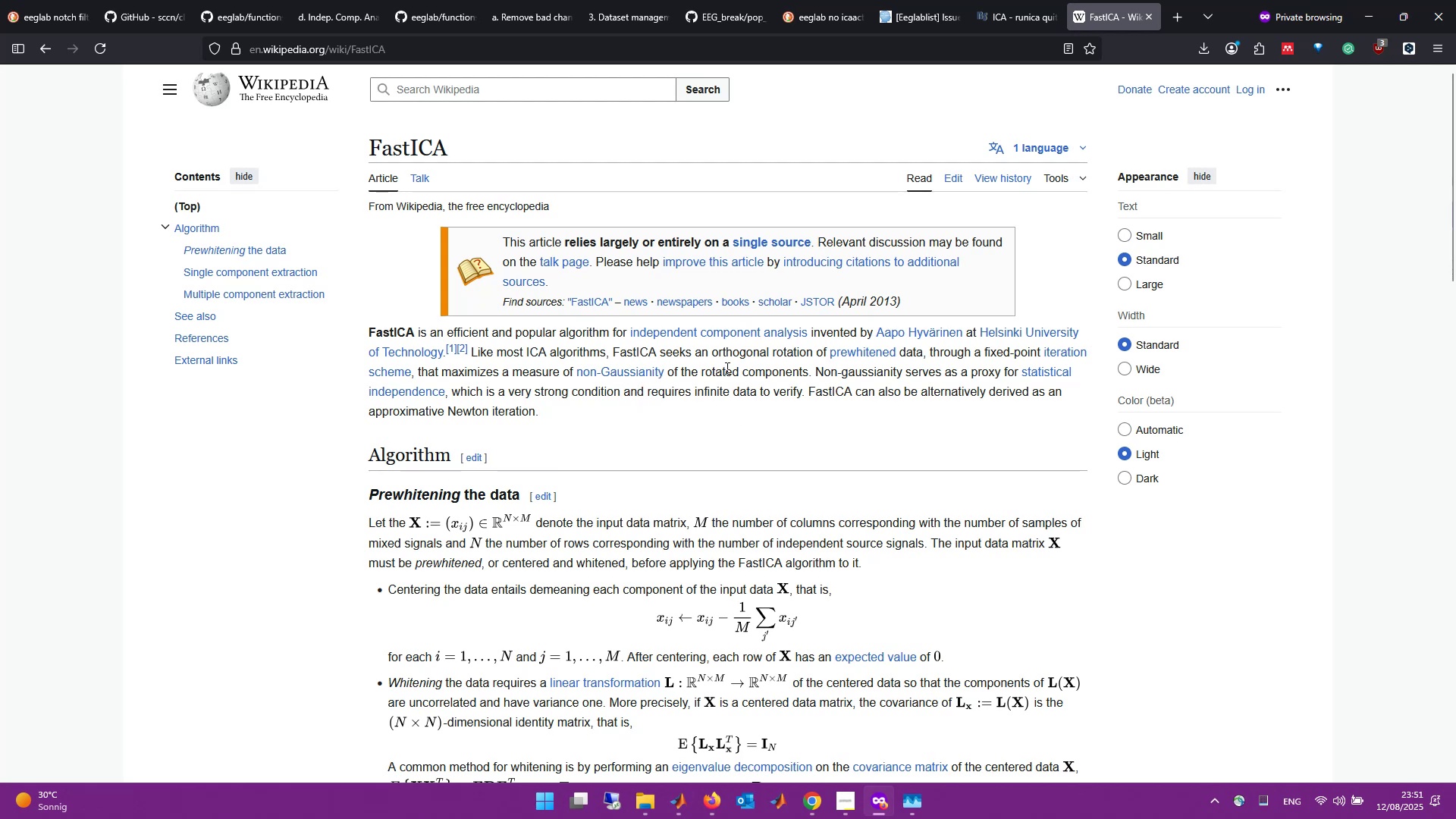 
mouse_move([1047, 378])
 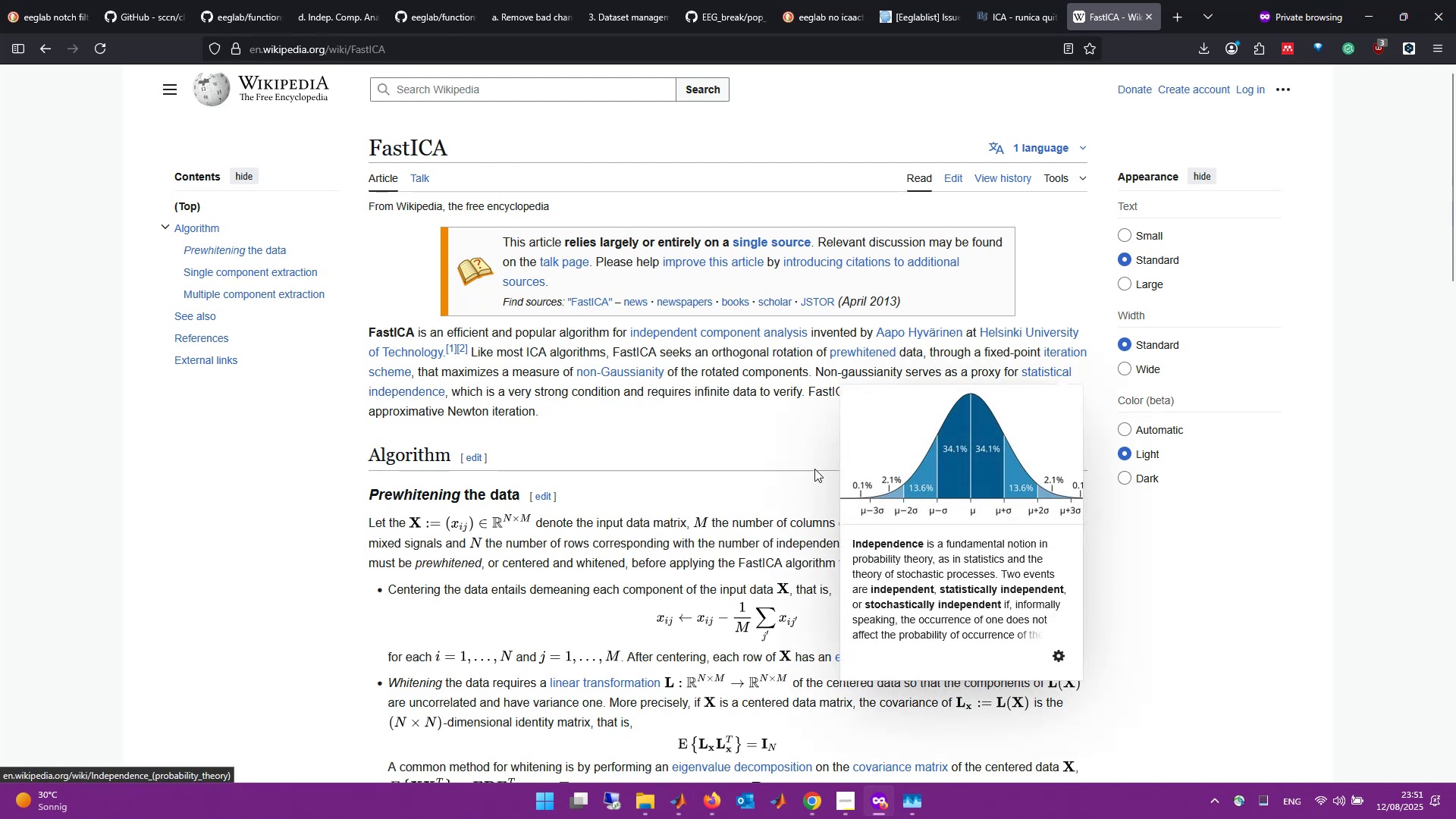 
mouse_move([776, 455])
 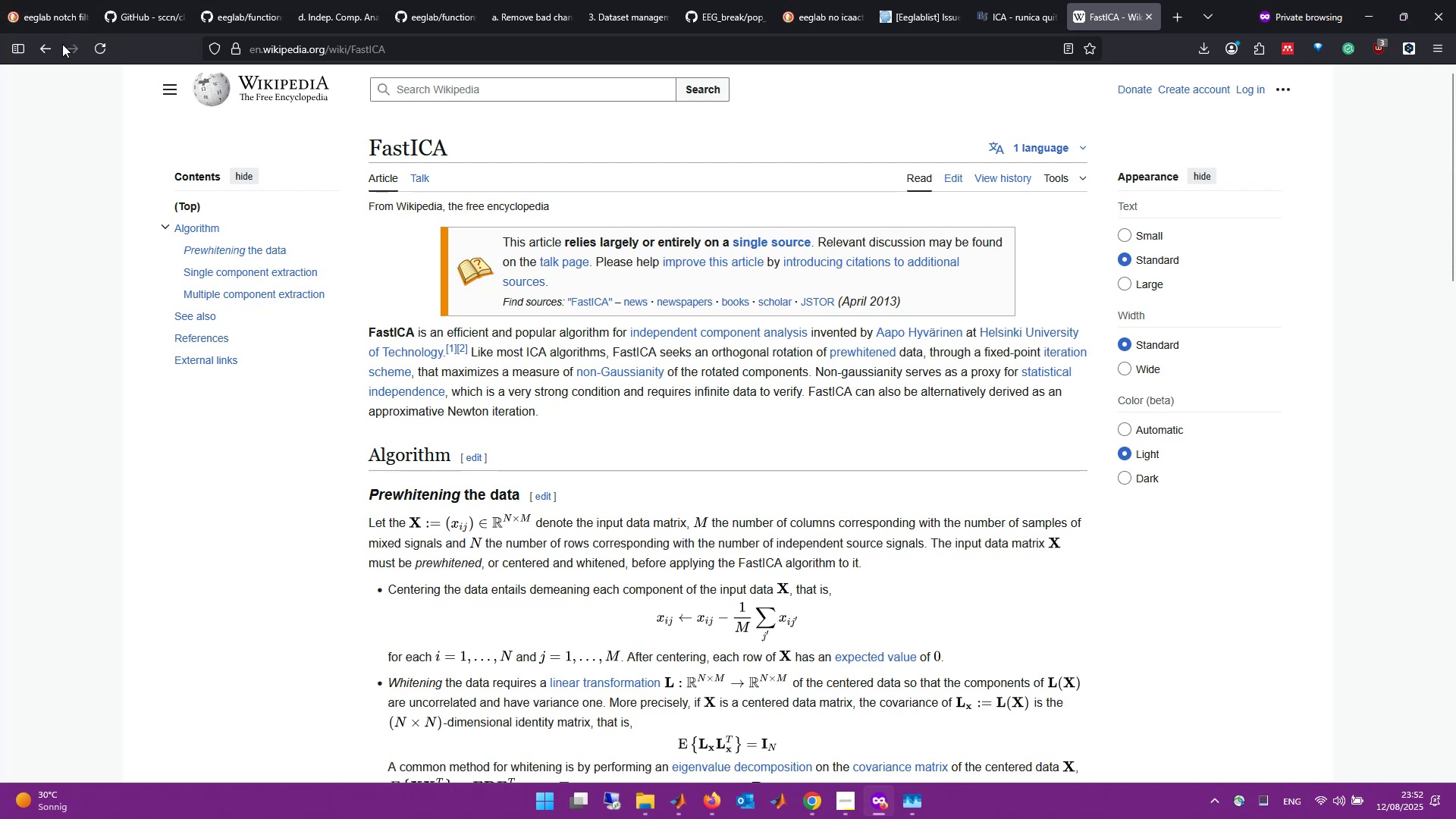 
left_click([52, 46])
 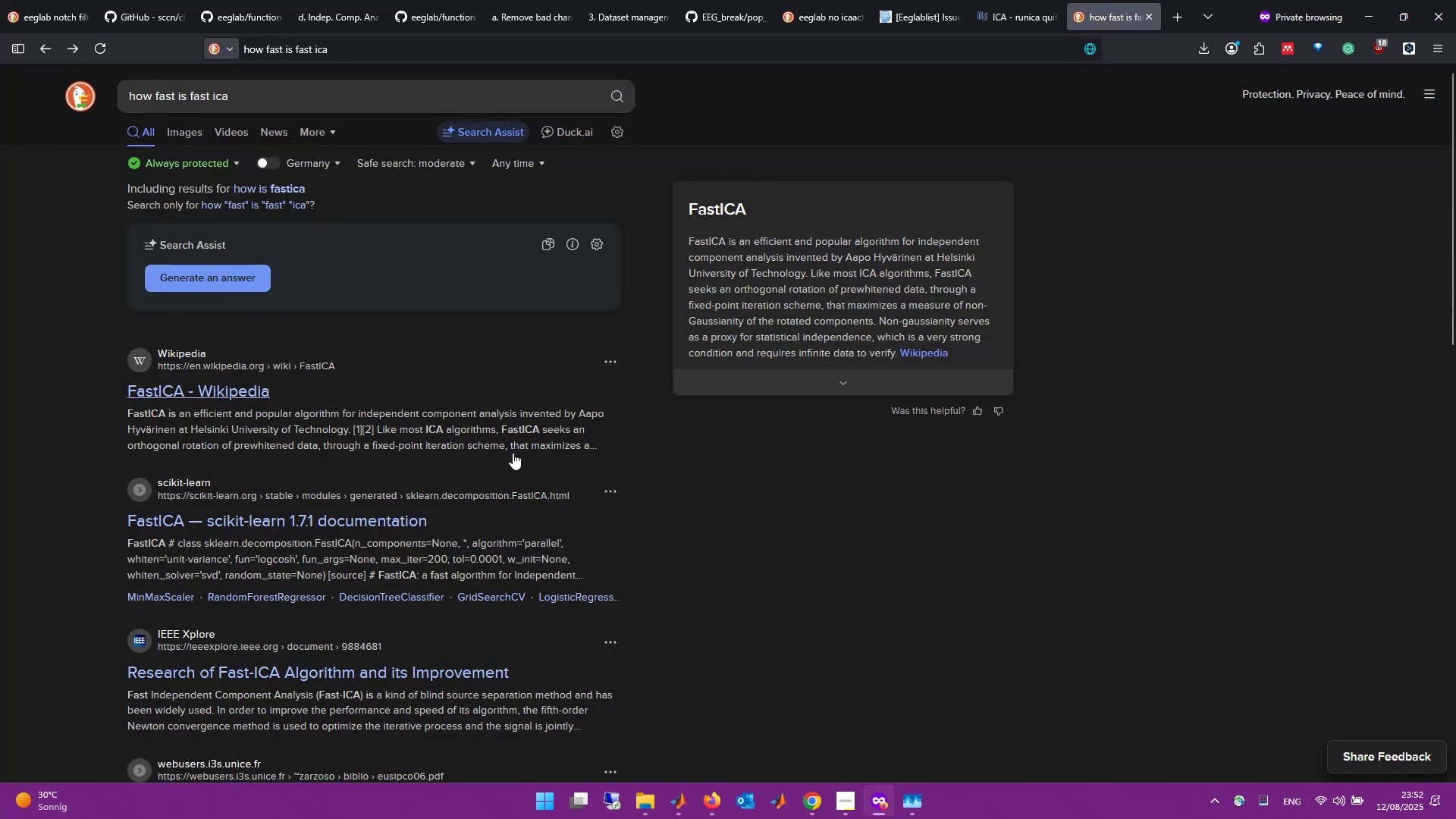 
wait(9.46)
 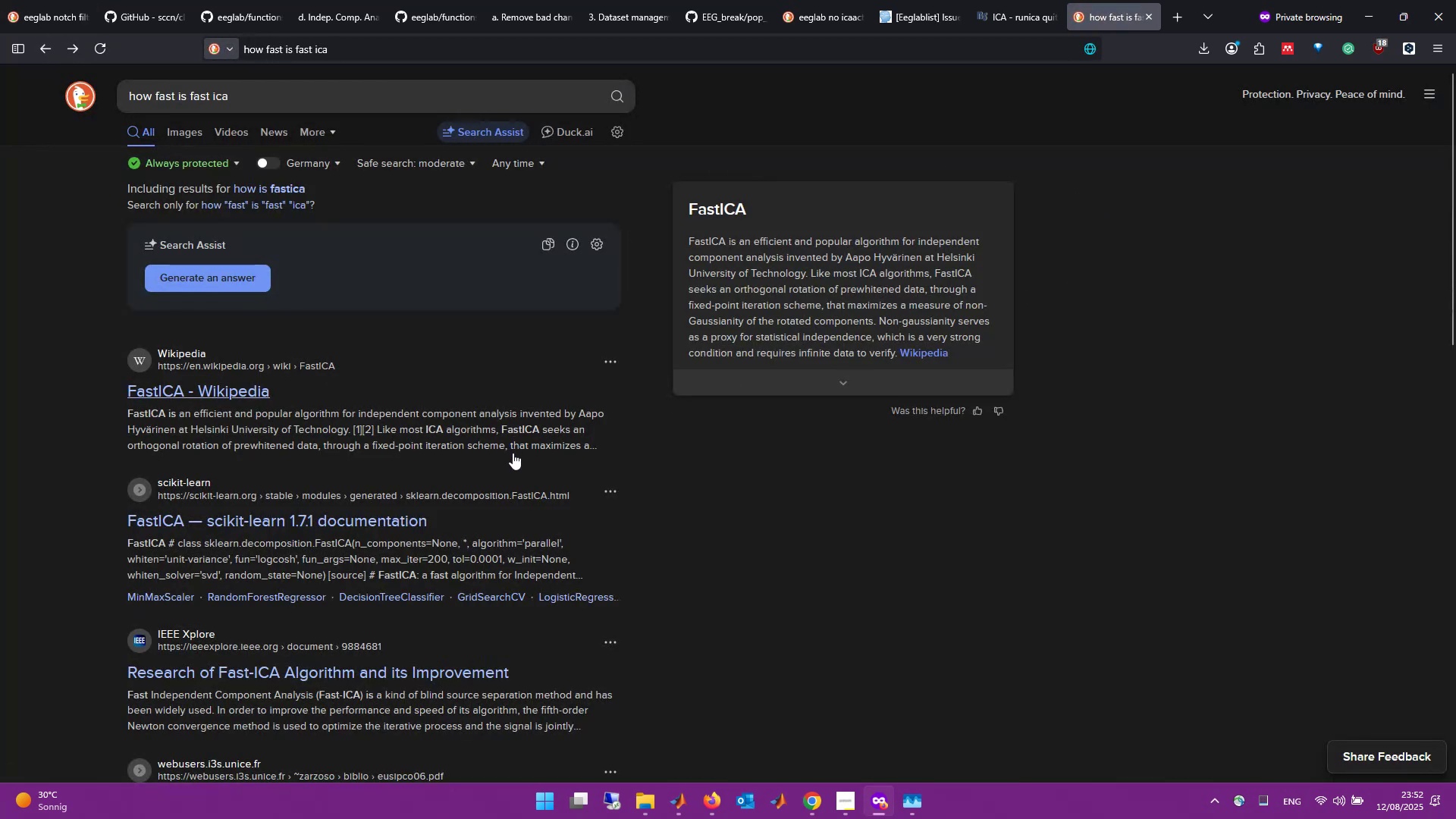 
scroll: coordinate [510, 467], scroll_direction: down, amount: 2.0
 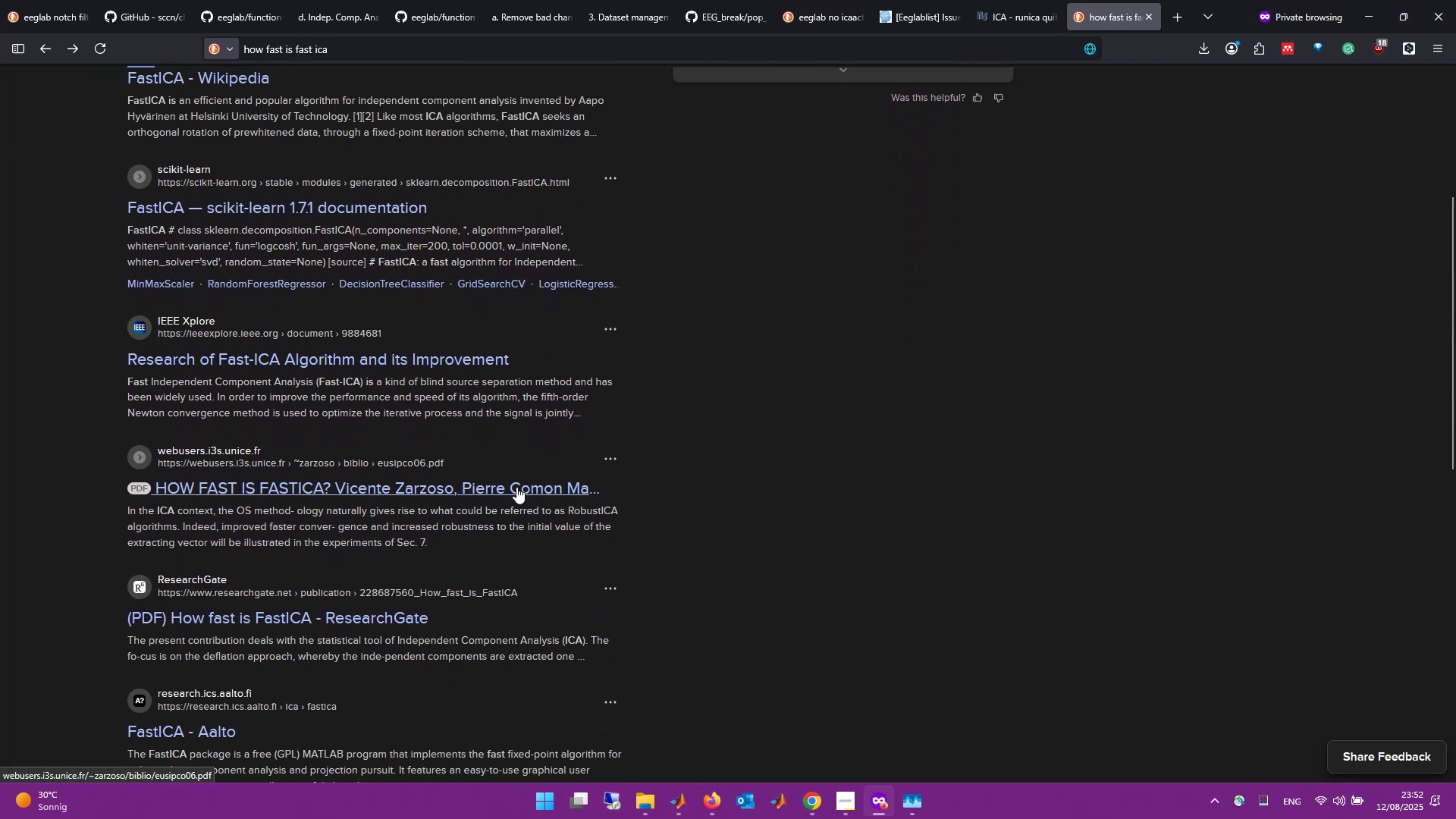 
middle_click([516, 487])
 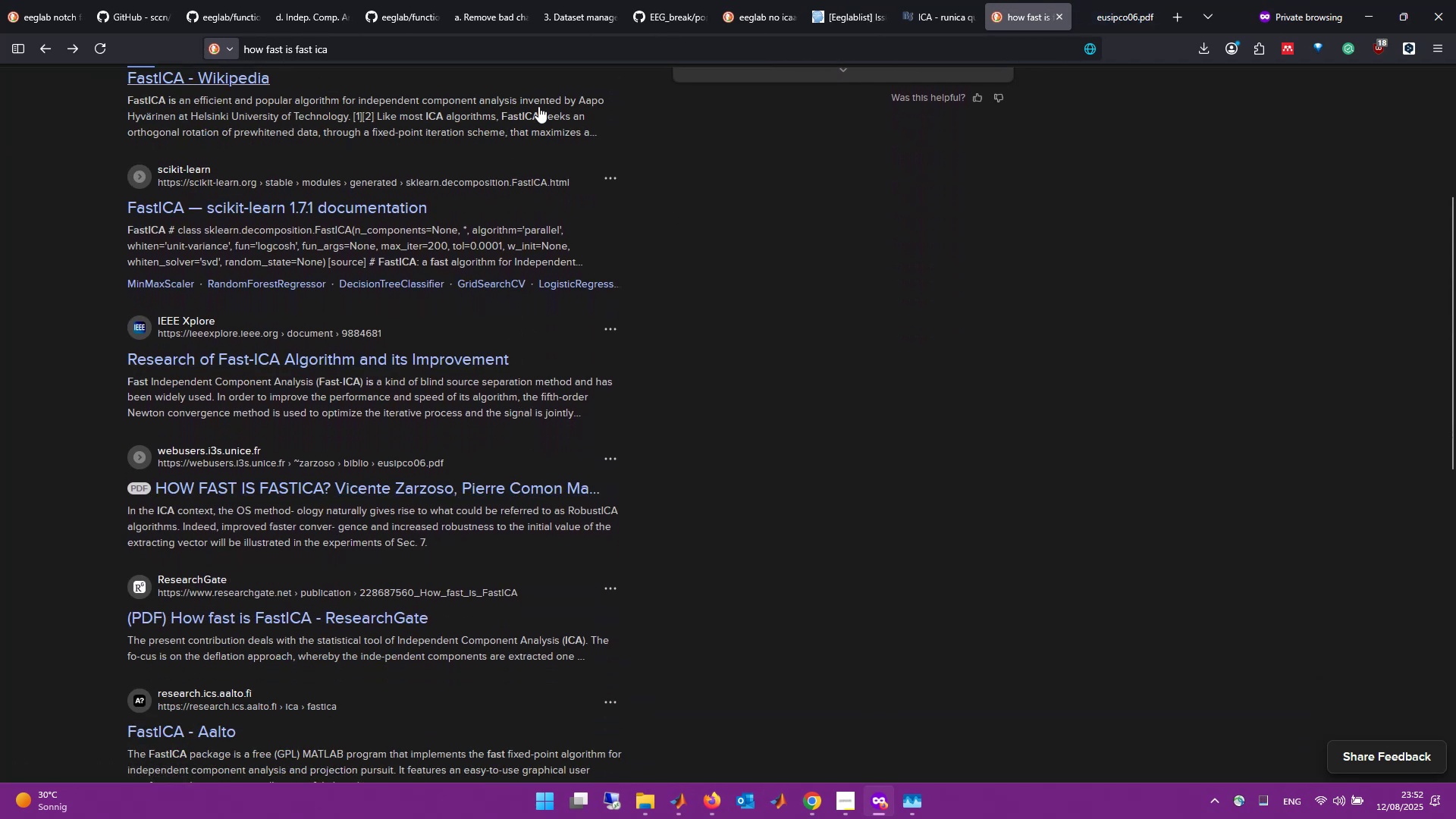 
left_click([1150, 0])
 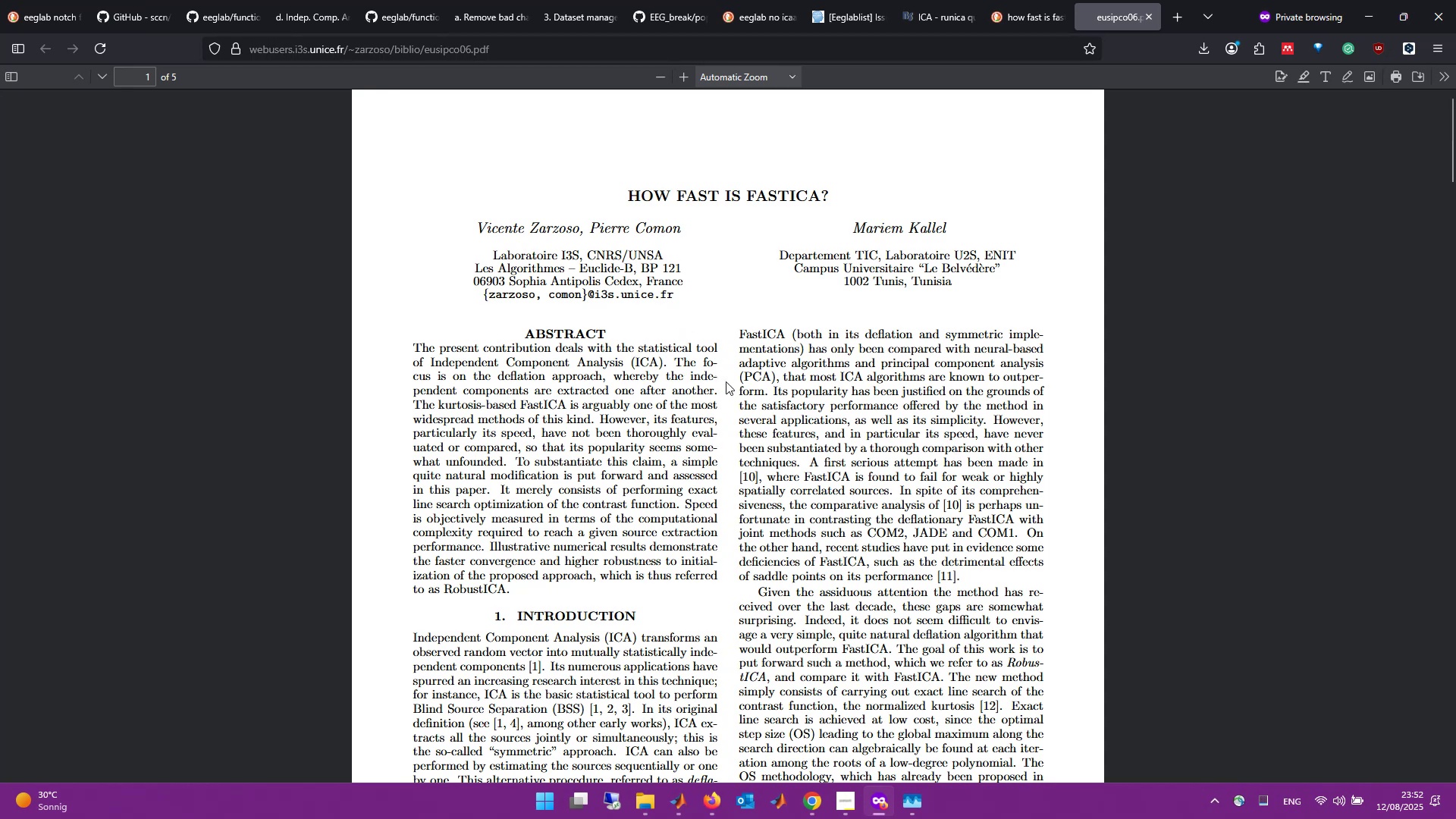 
wait(7.88)
 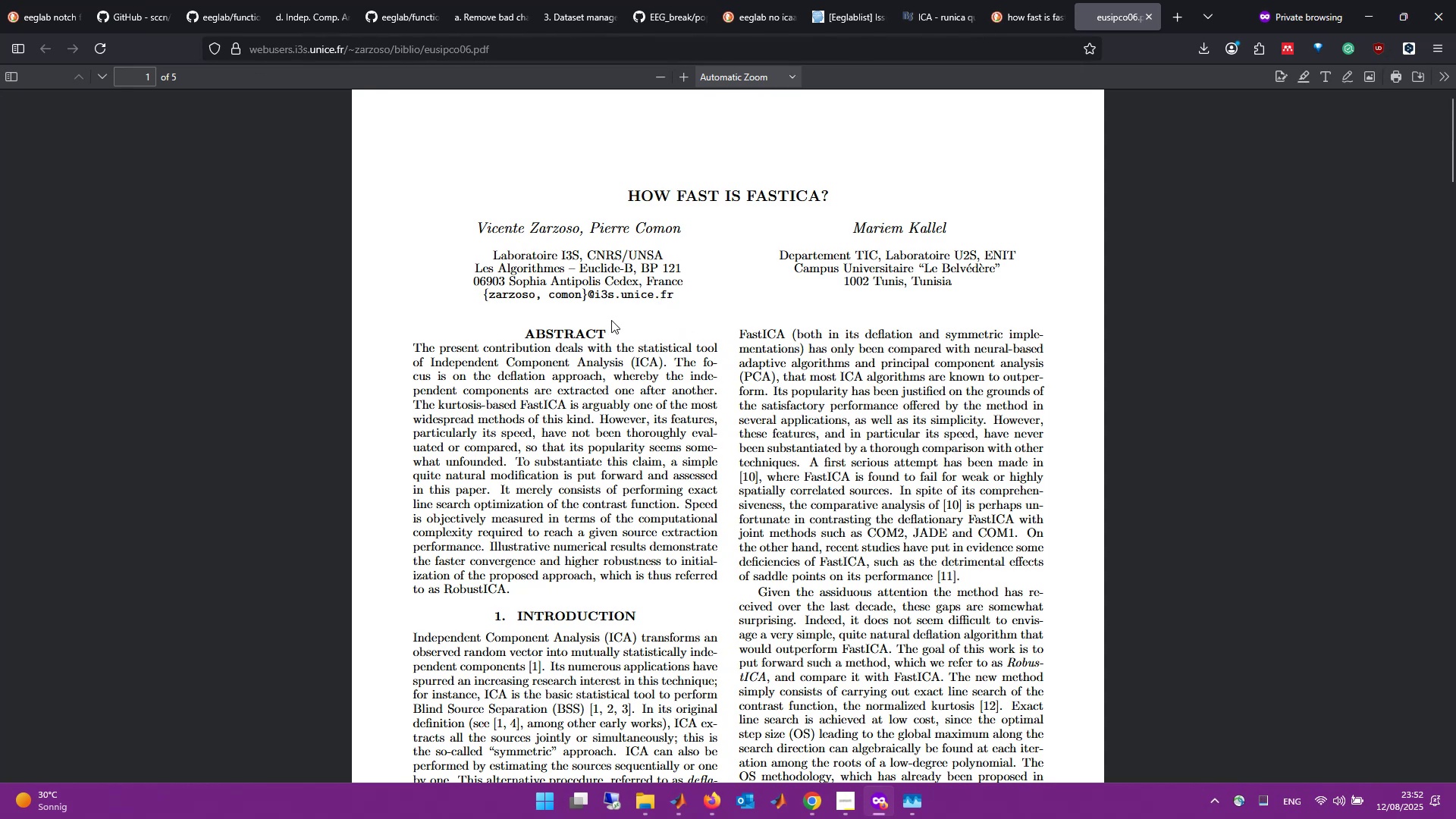 
scroll: coordinate [726, 381], scroll_direction: down, amount: 2.0
 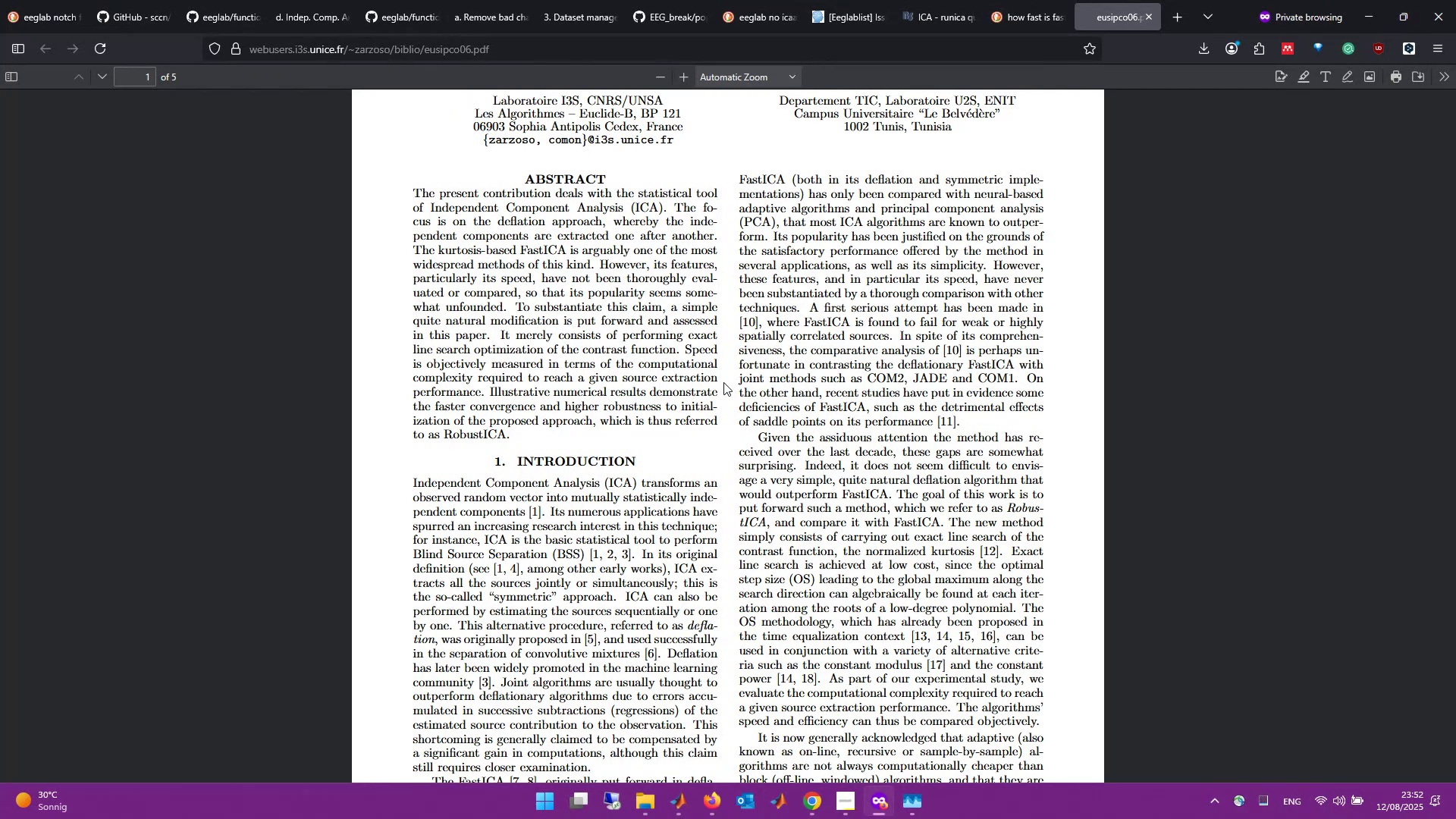 
wait(28.43)
 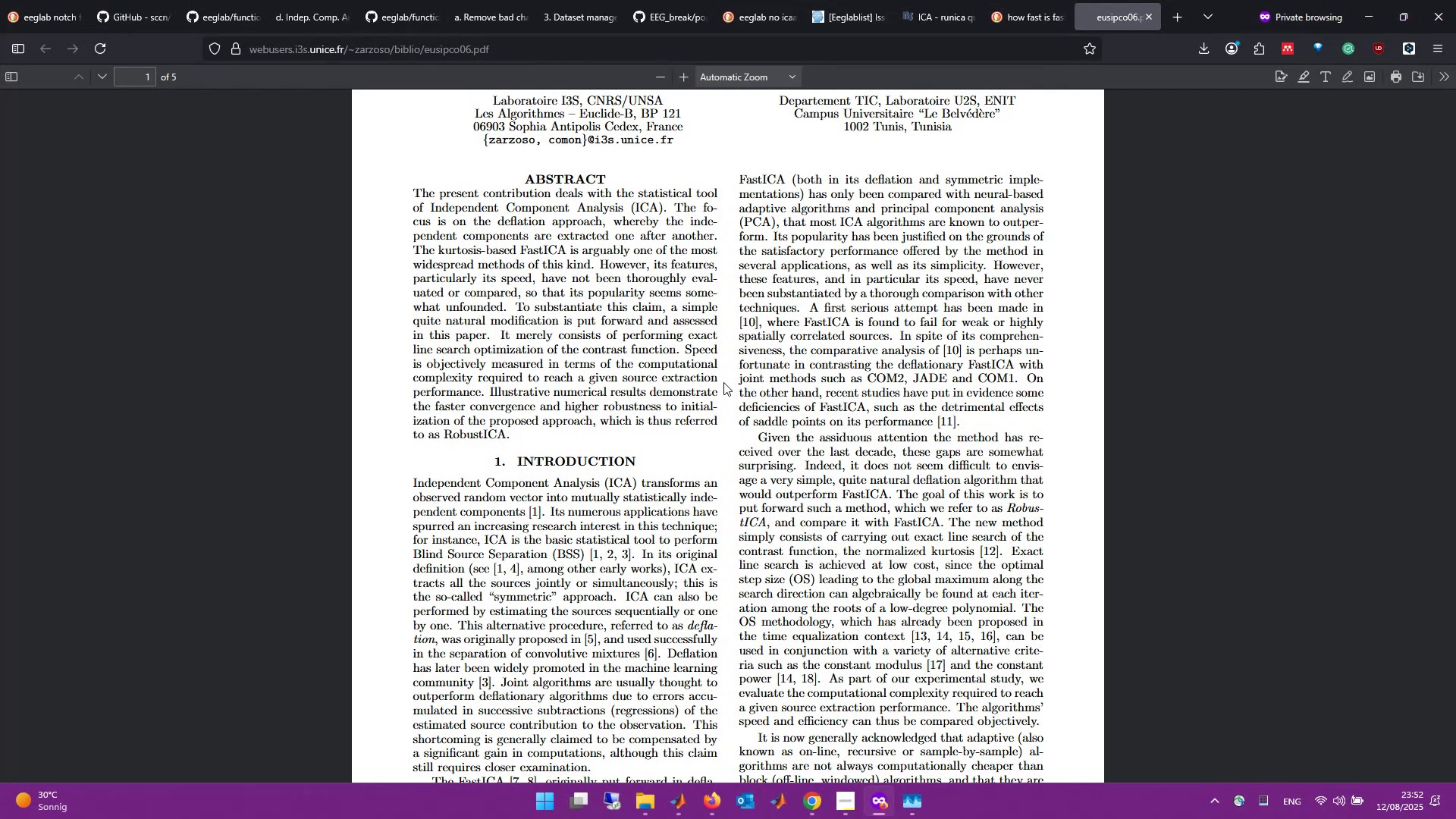 
scroll: coordinate [731, 378], scroll_direction: down, amount: 1.0
 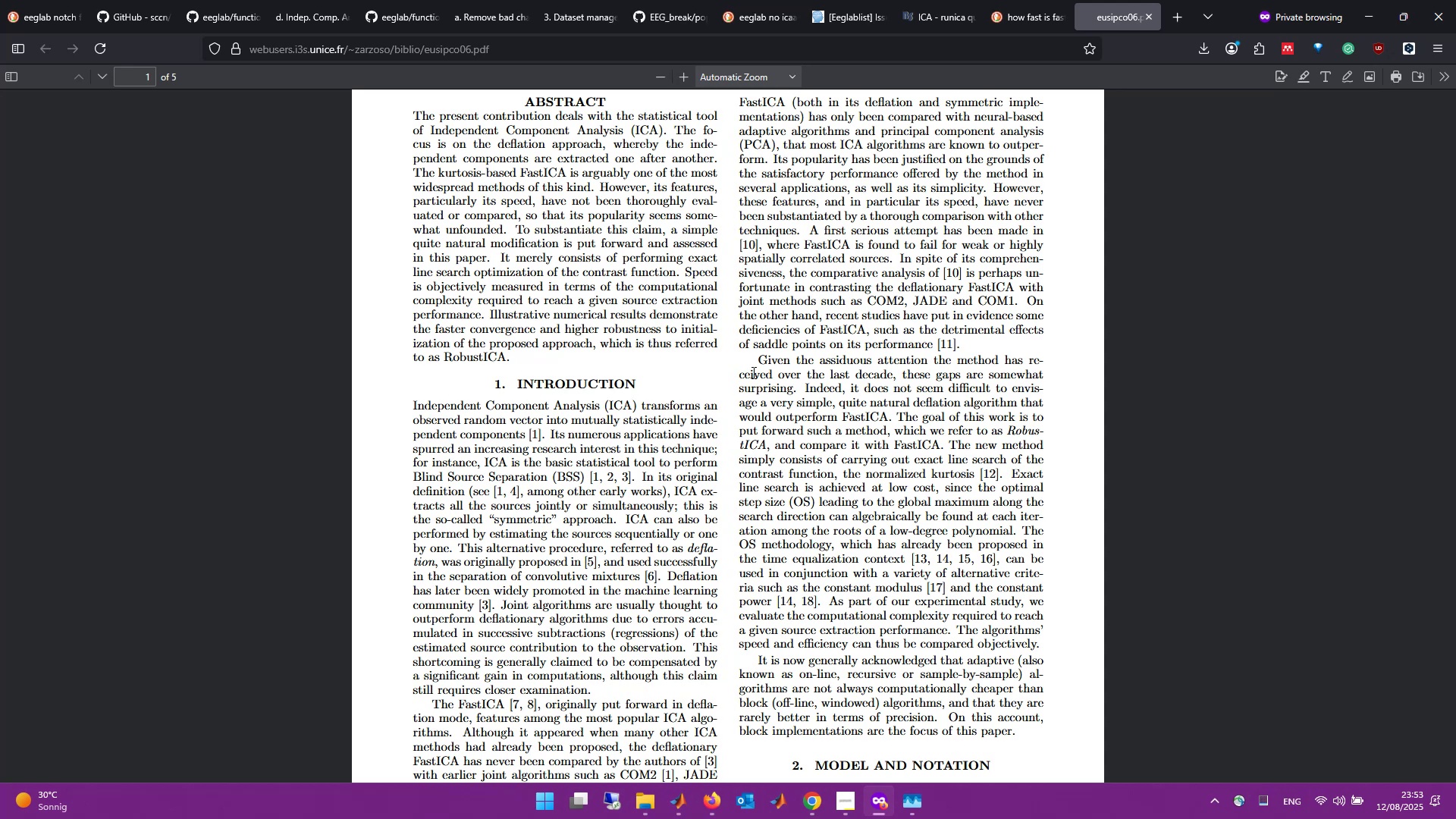 
wait(11.15)
 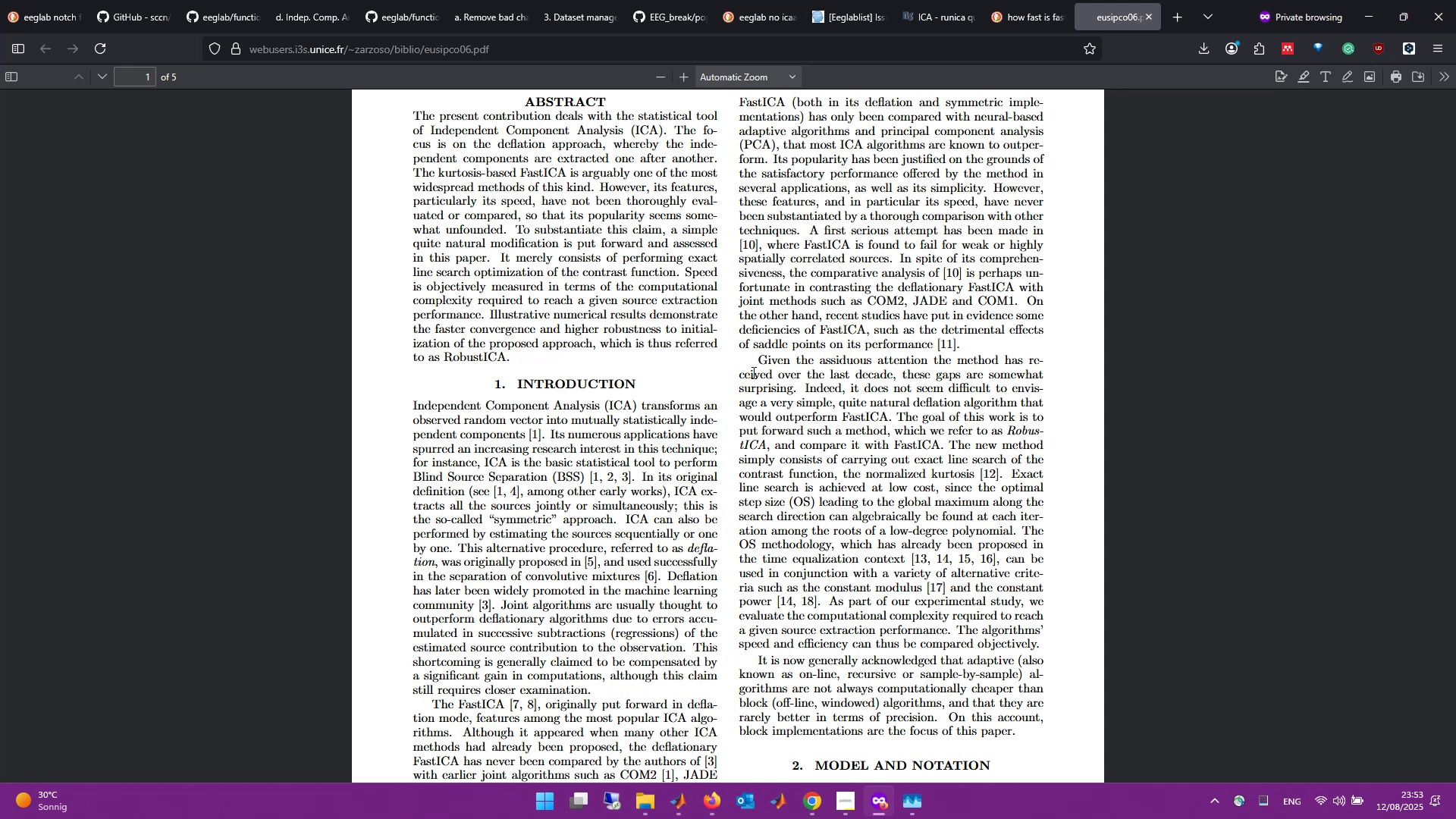 
scroll: coordinate [752, 372], scroll_direction: down, amount: 1.0
 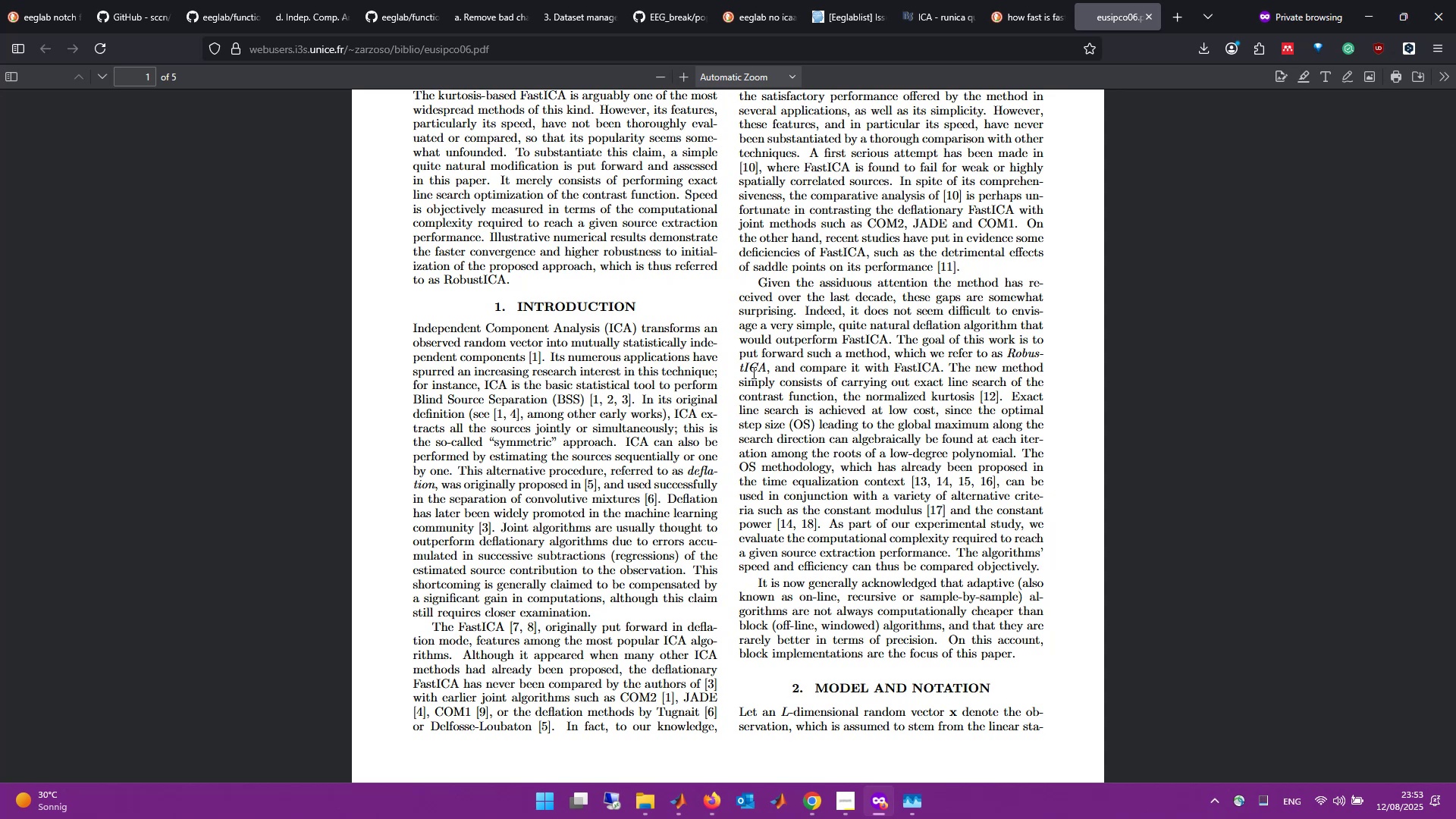 
wait(11.95)
 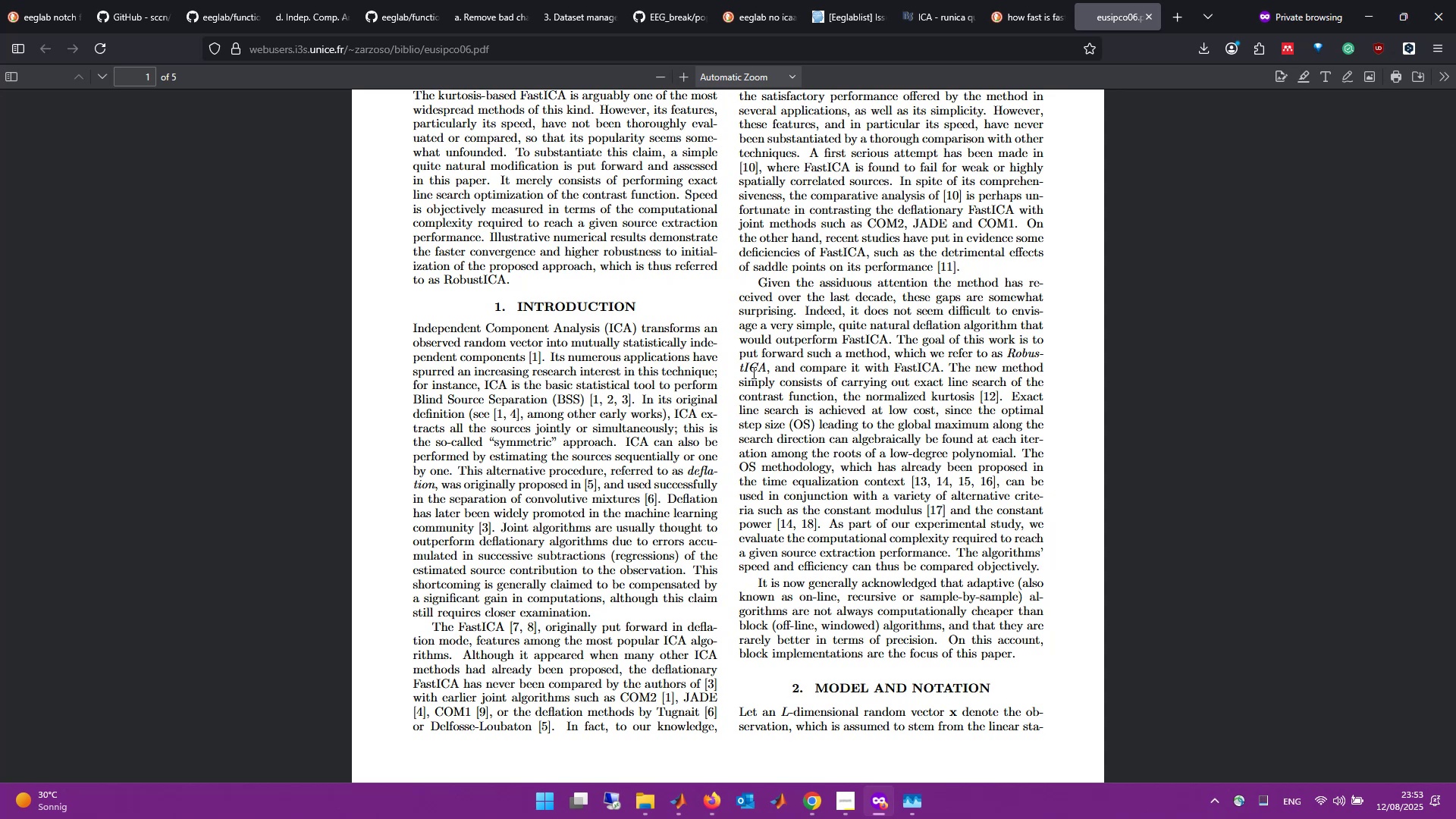 
scroll: coordinate [752, 372], scroll_direction: up, amount: 1.0
 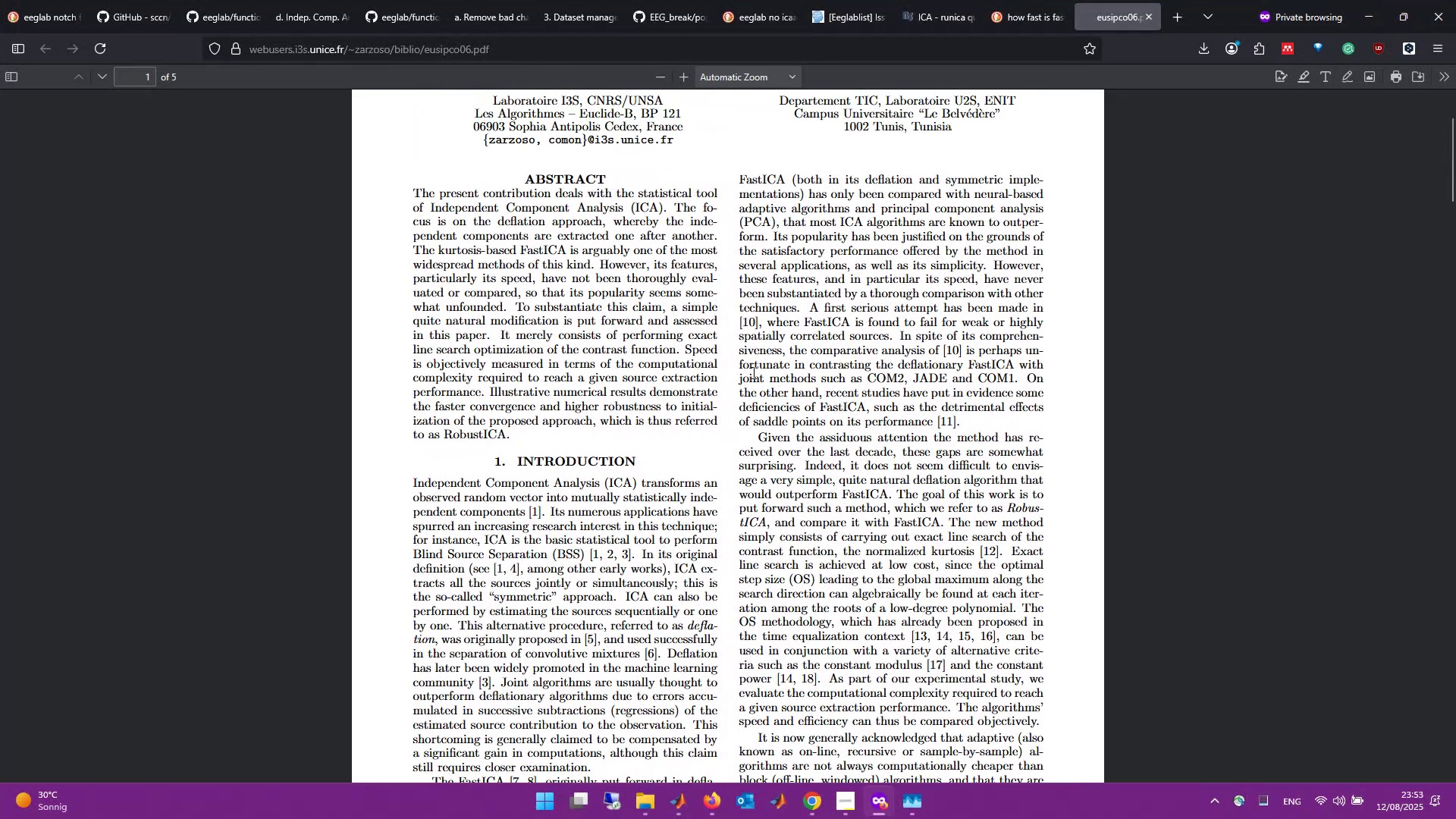 
scroll: coordinate [752, 372], scroll_direction: down, amount: 1.0
 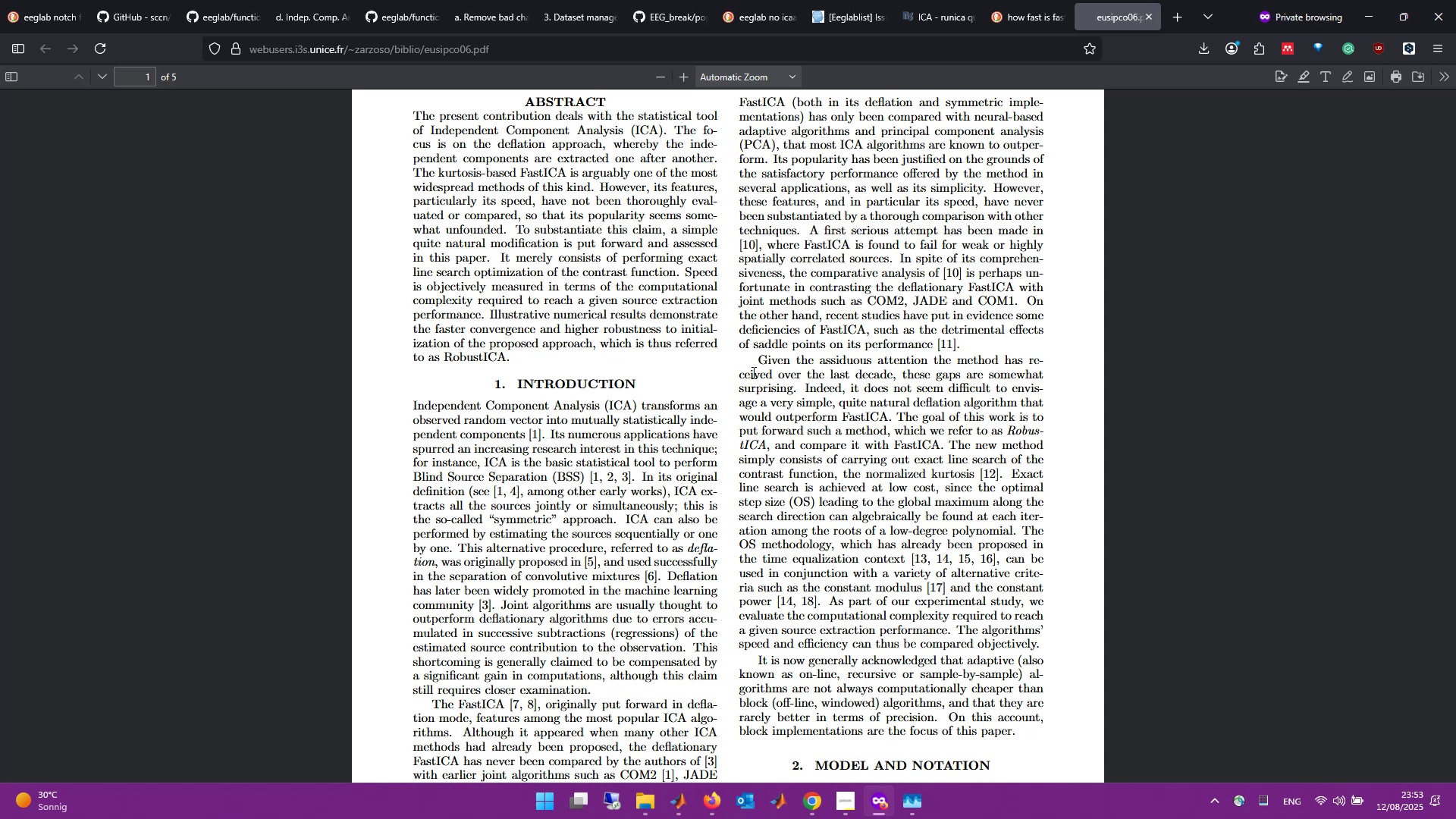 
wait(28.13)
 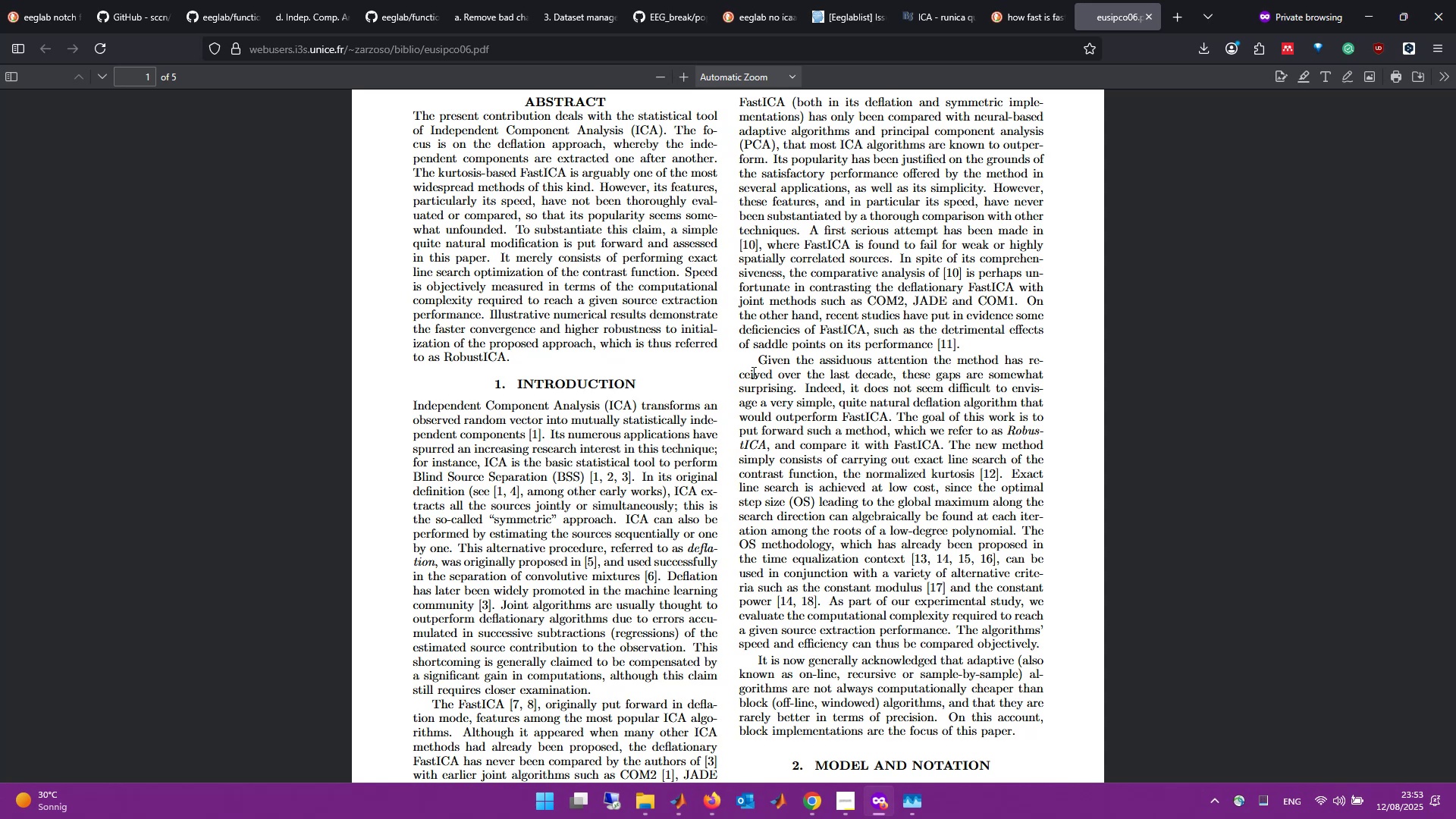 
key(Alt+AltLeft)
 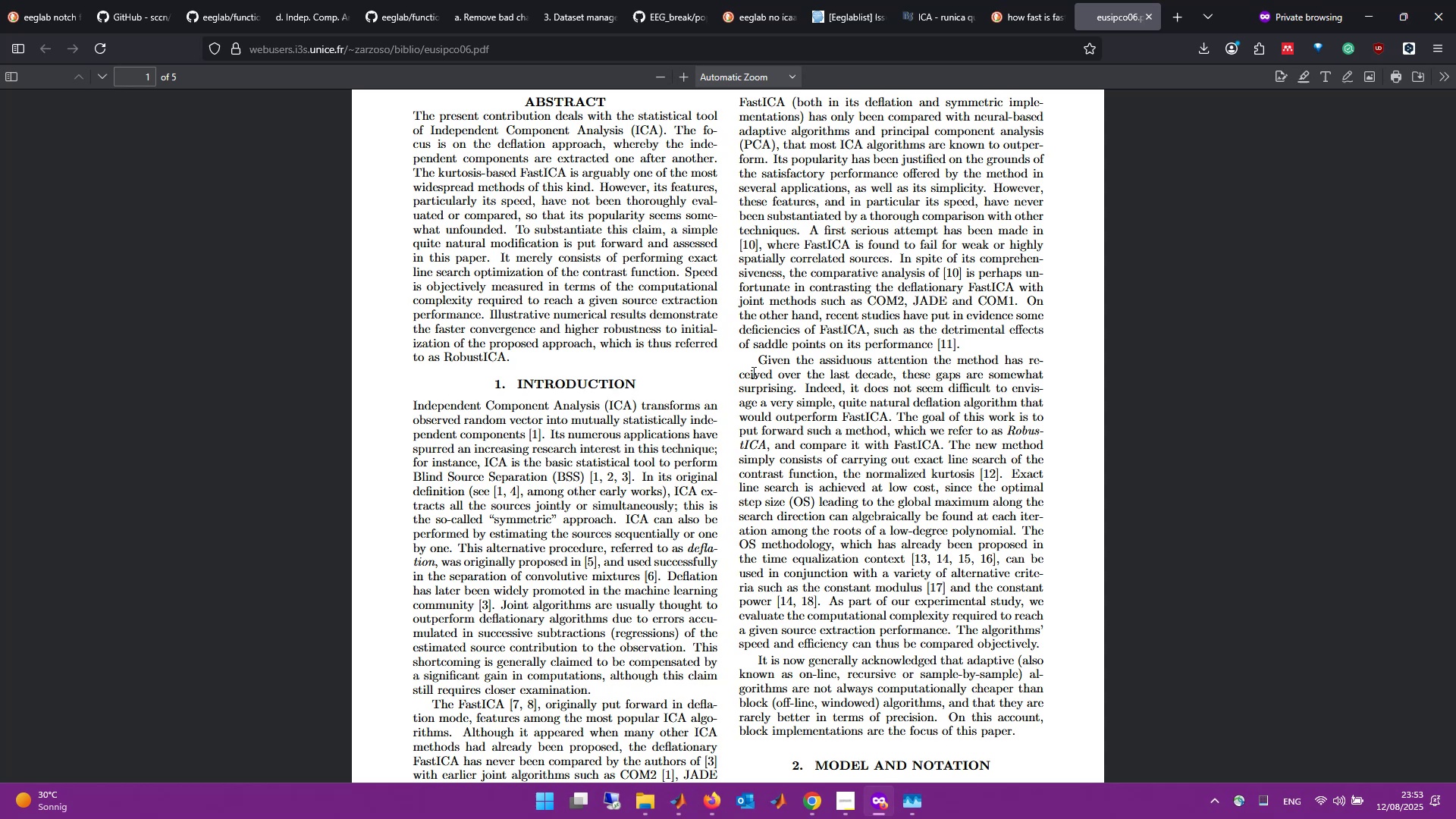 
key(Alt+Tab)
 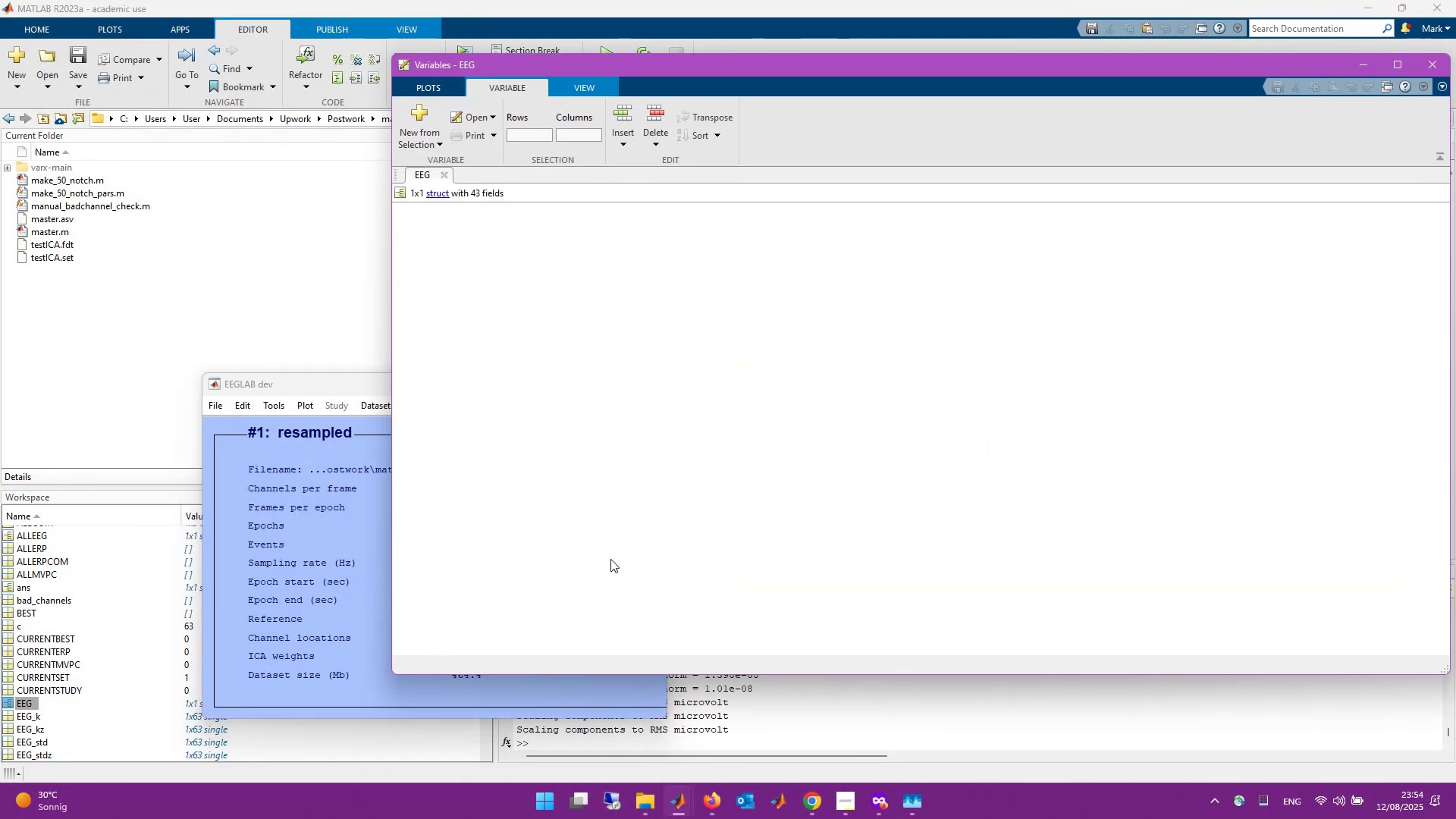 
wait(16.75)
 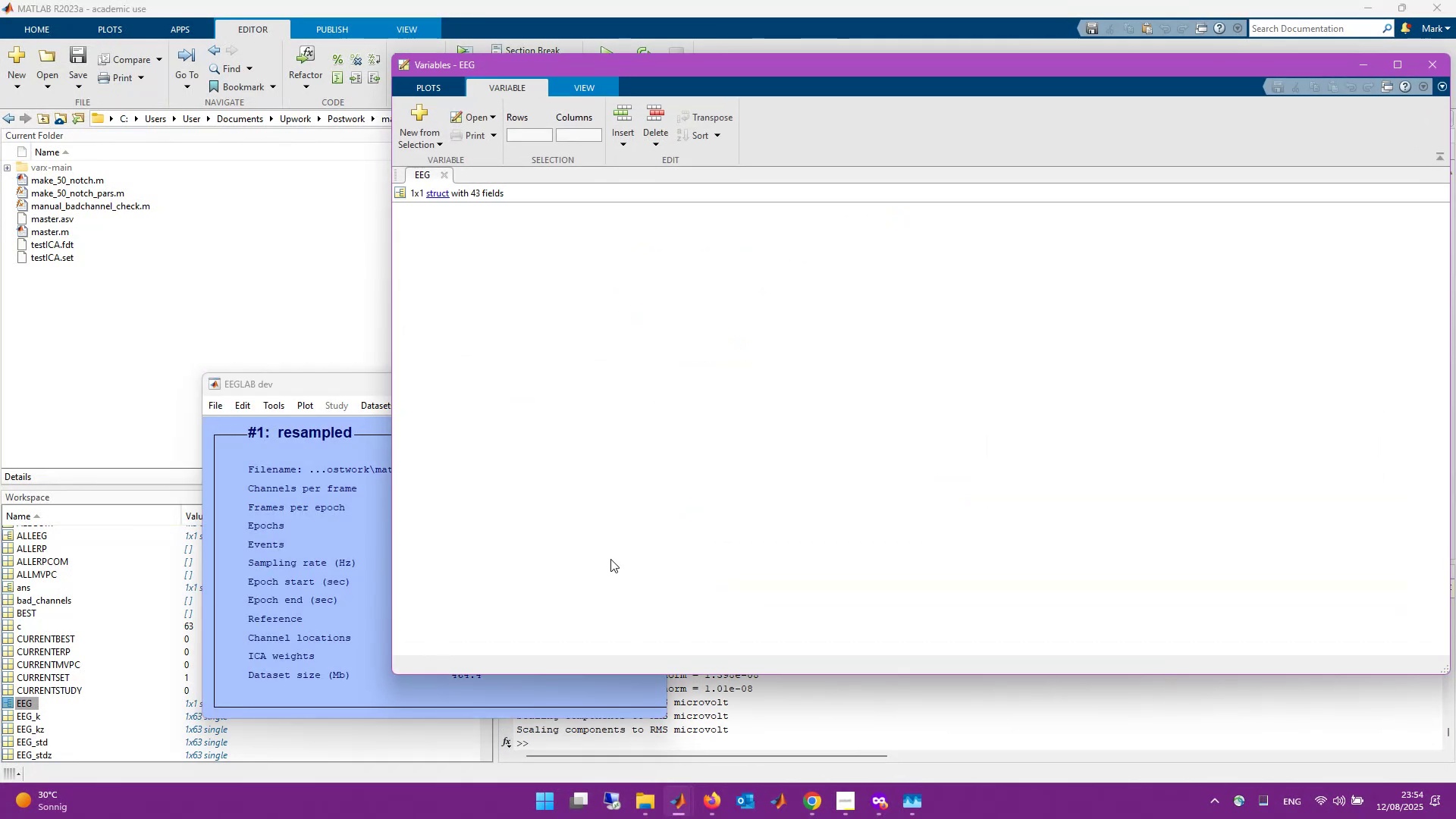 
left_click([438, 435])
 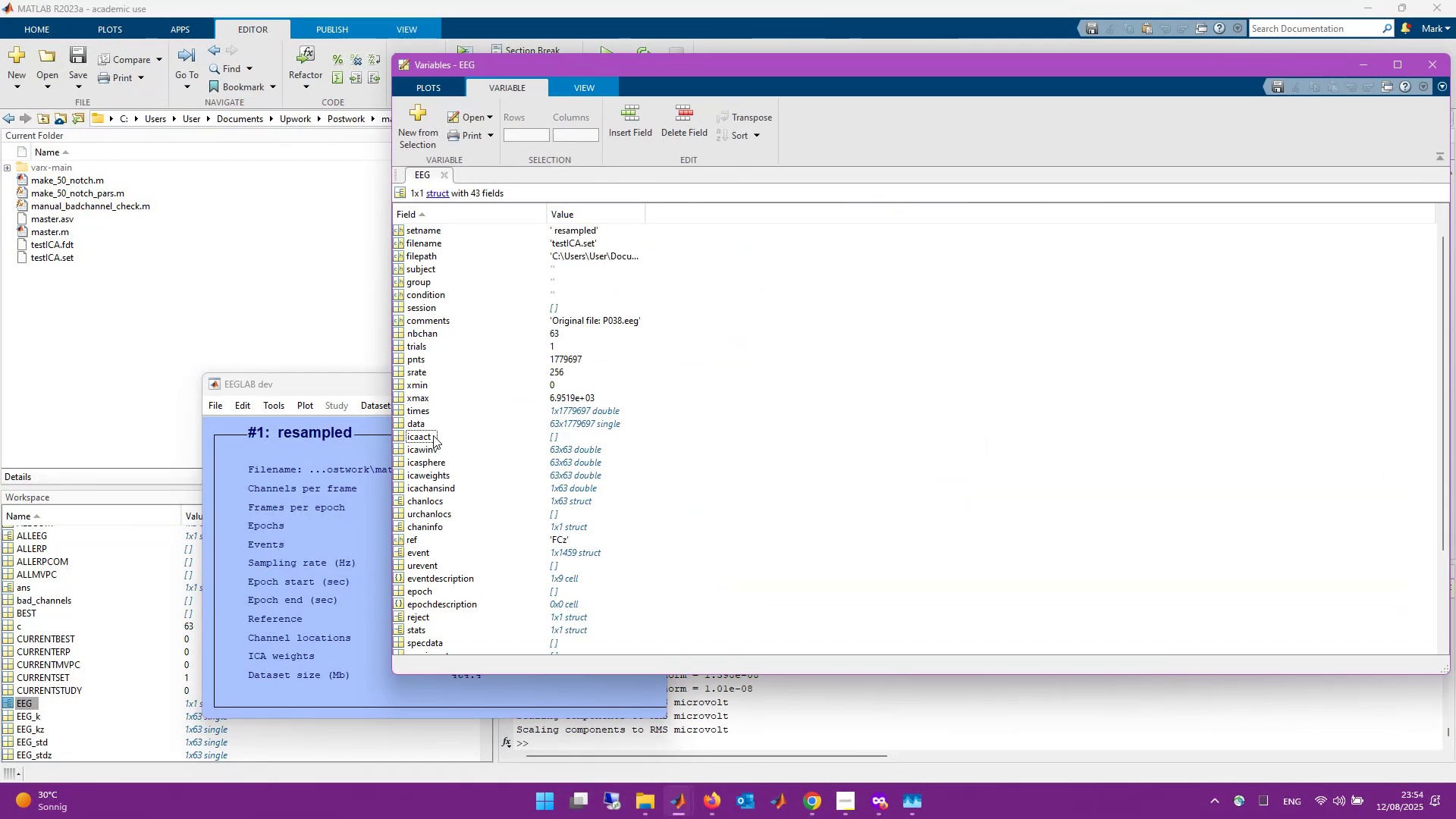 
left_click([424, 435])
 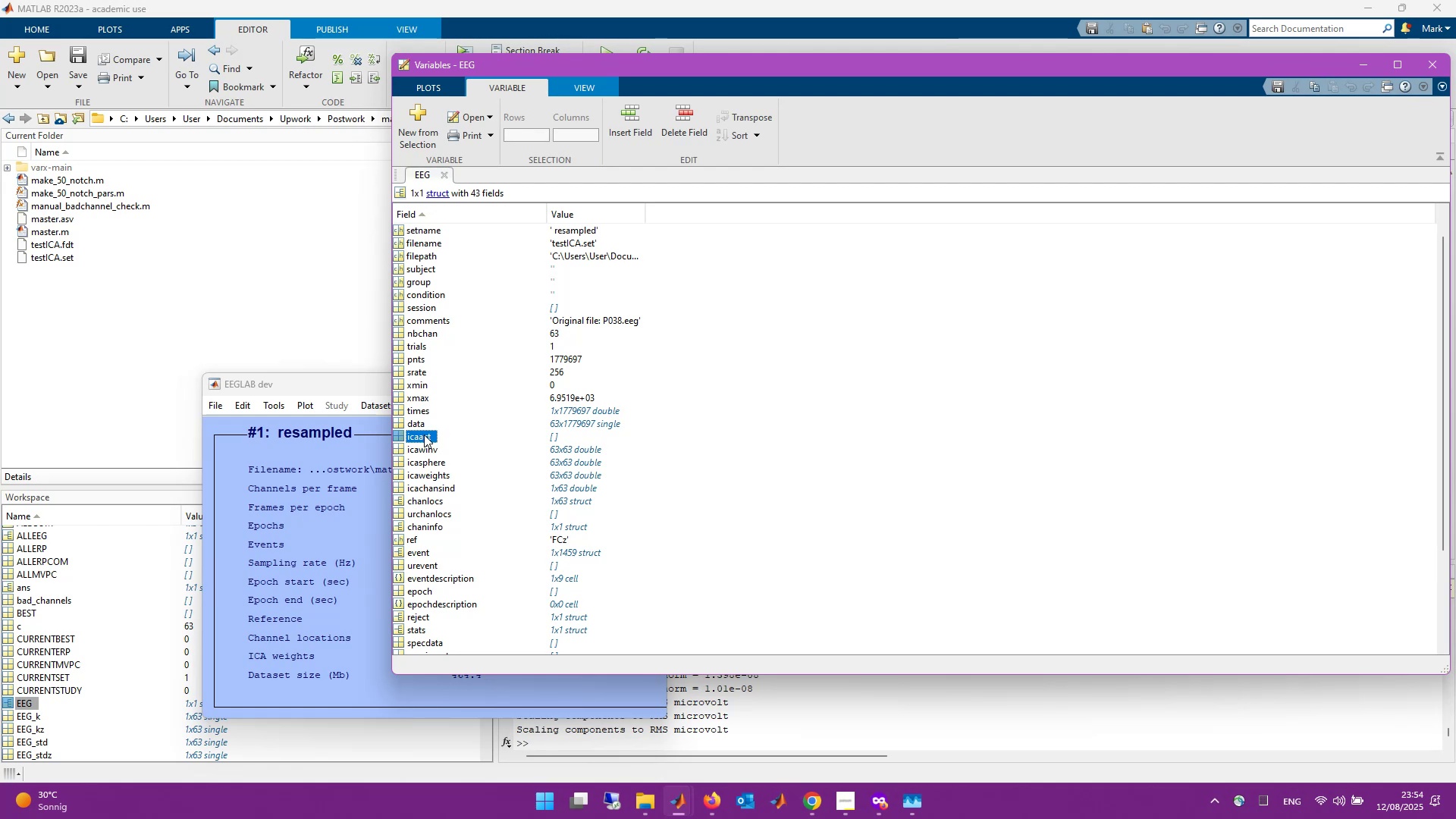 
wait(8.74)
 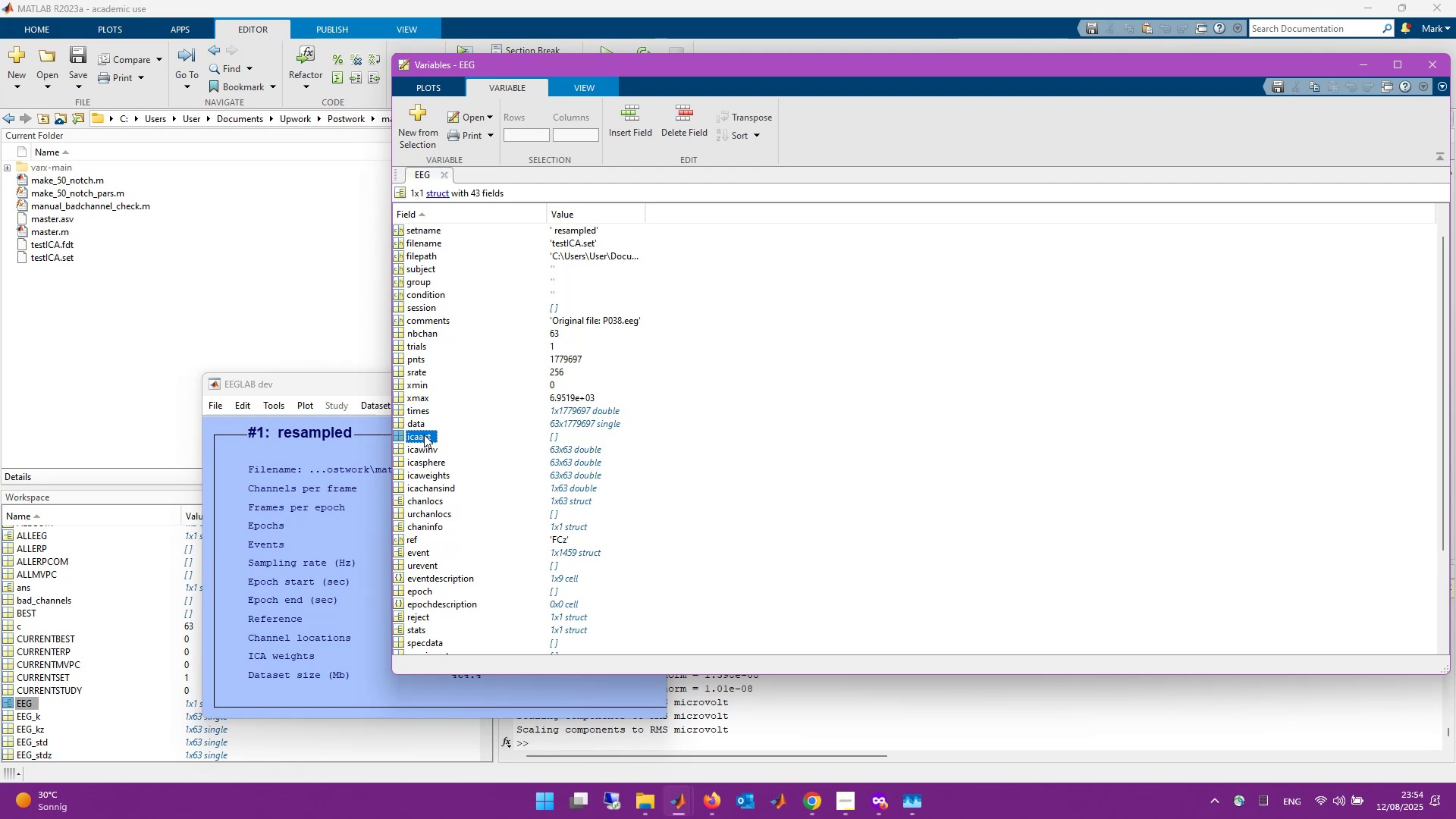 
left_click([935, 694])
 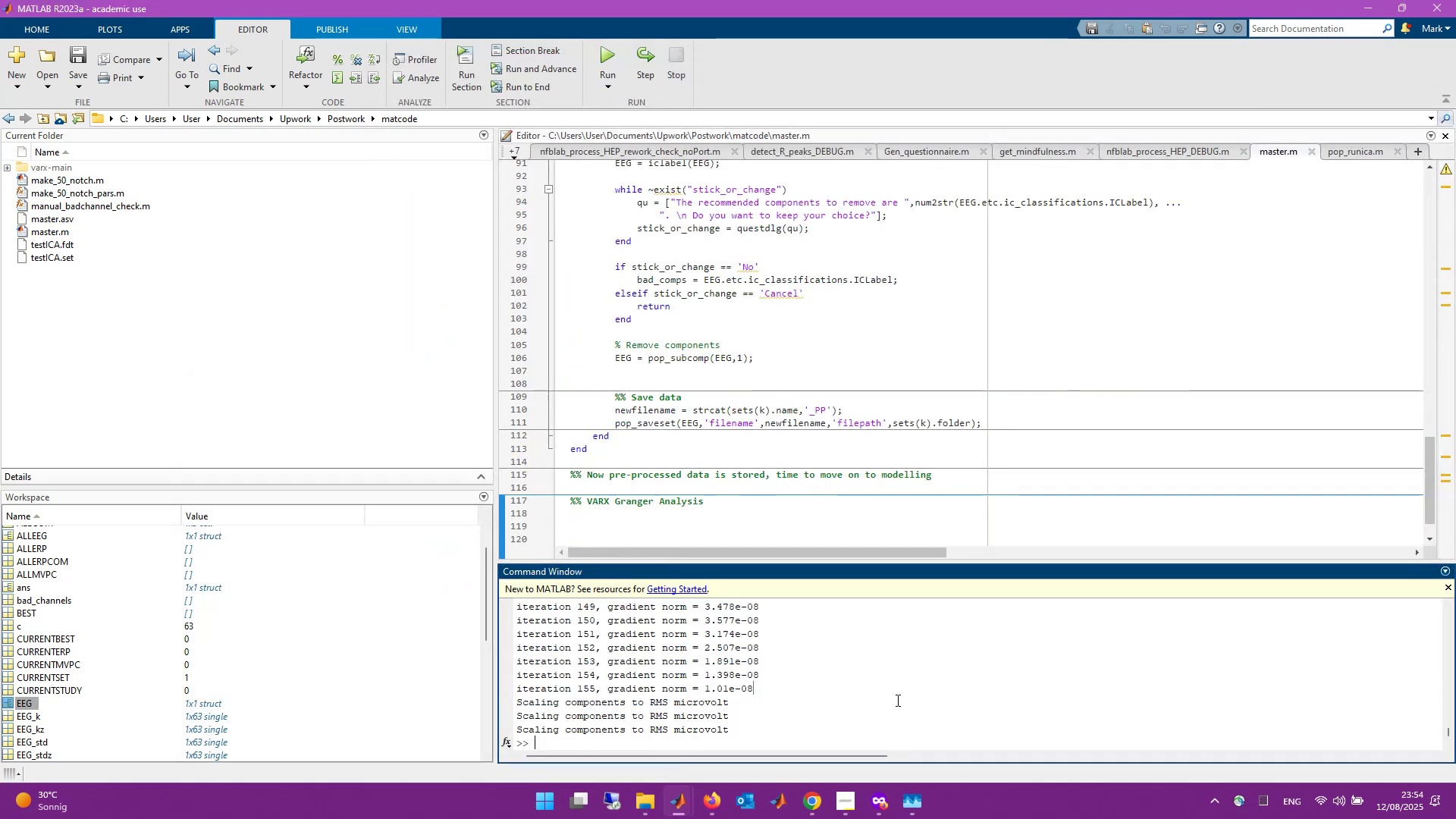 
mouse_move([713, 799])
 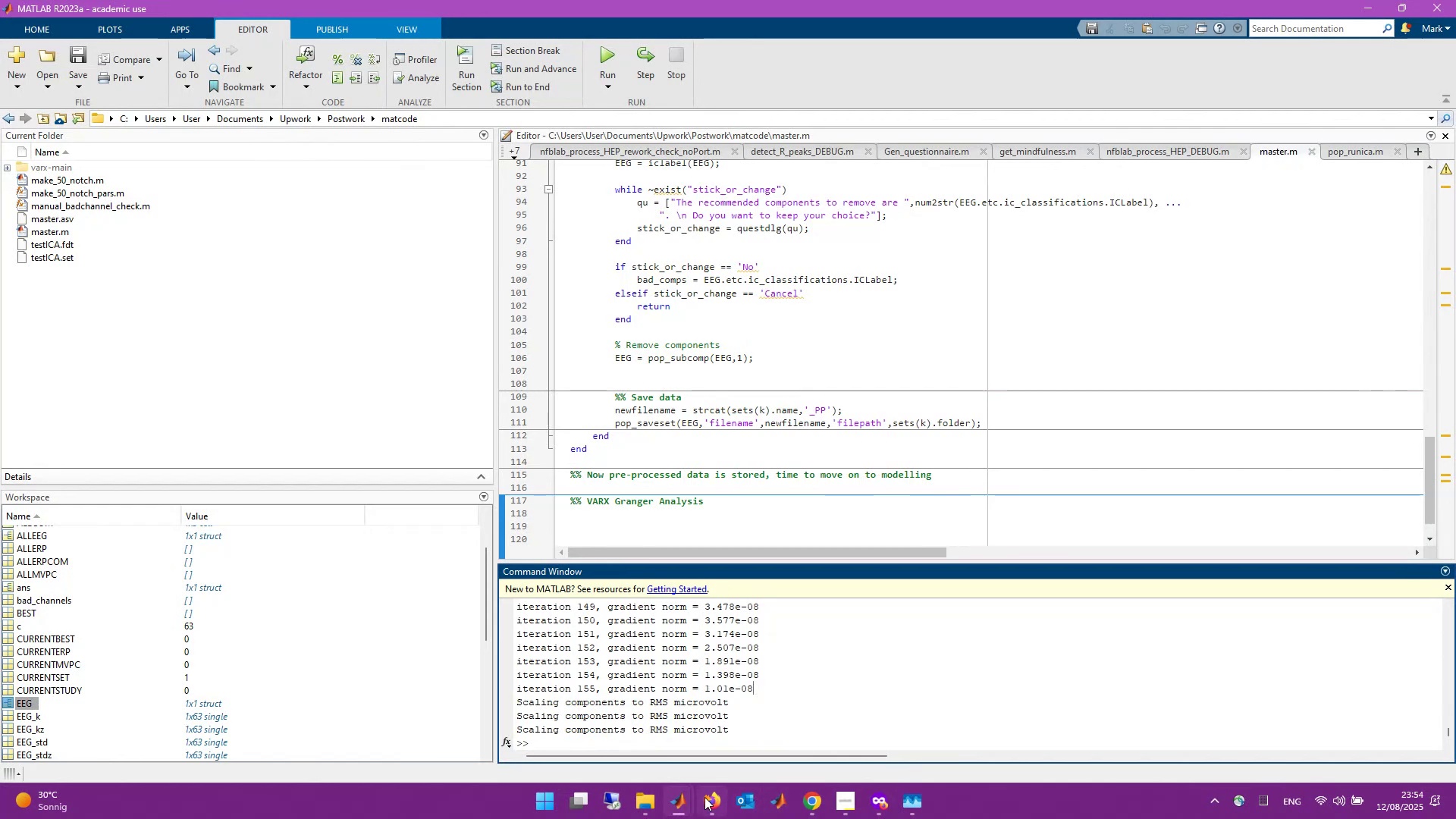 
left_click([704, 797])
 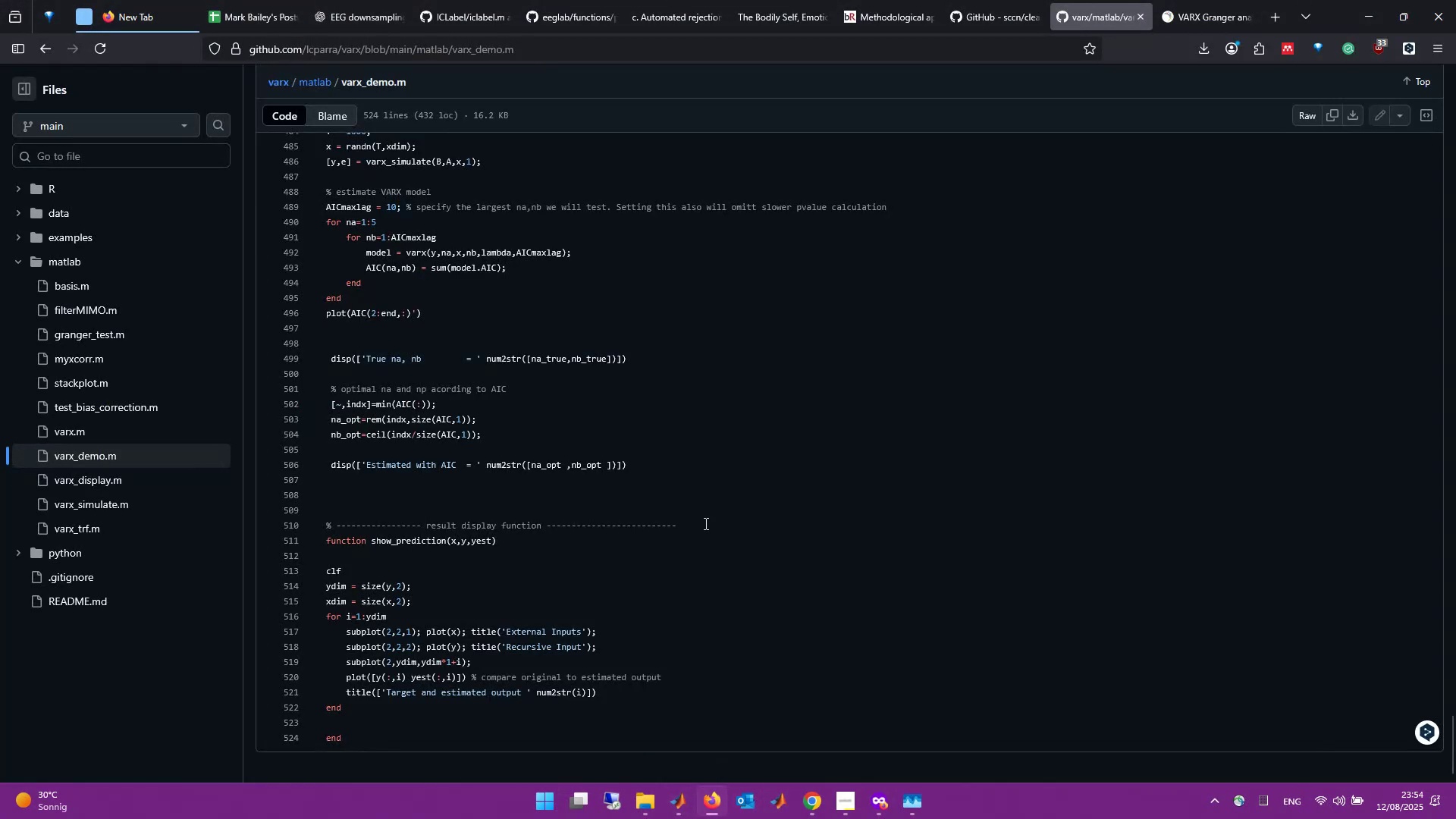 
scroll: coordinate [688, 490], scroll_direction: up, amount: 35.0
 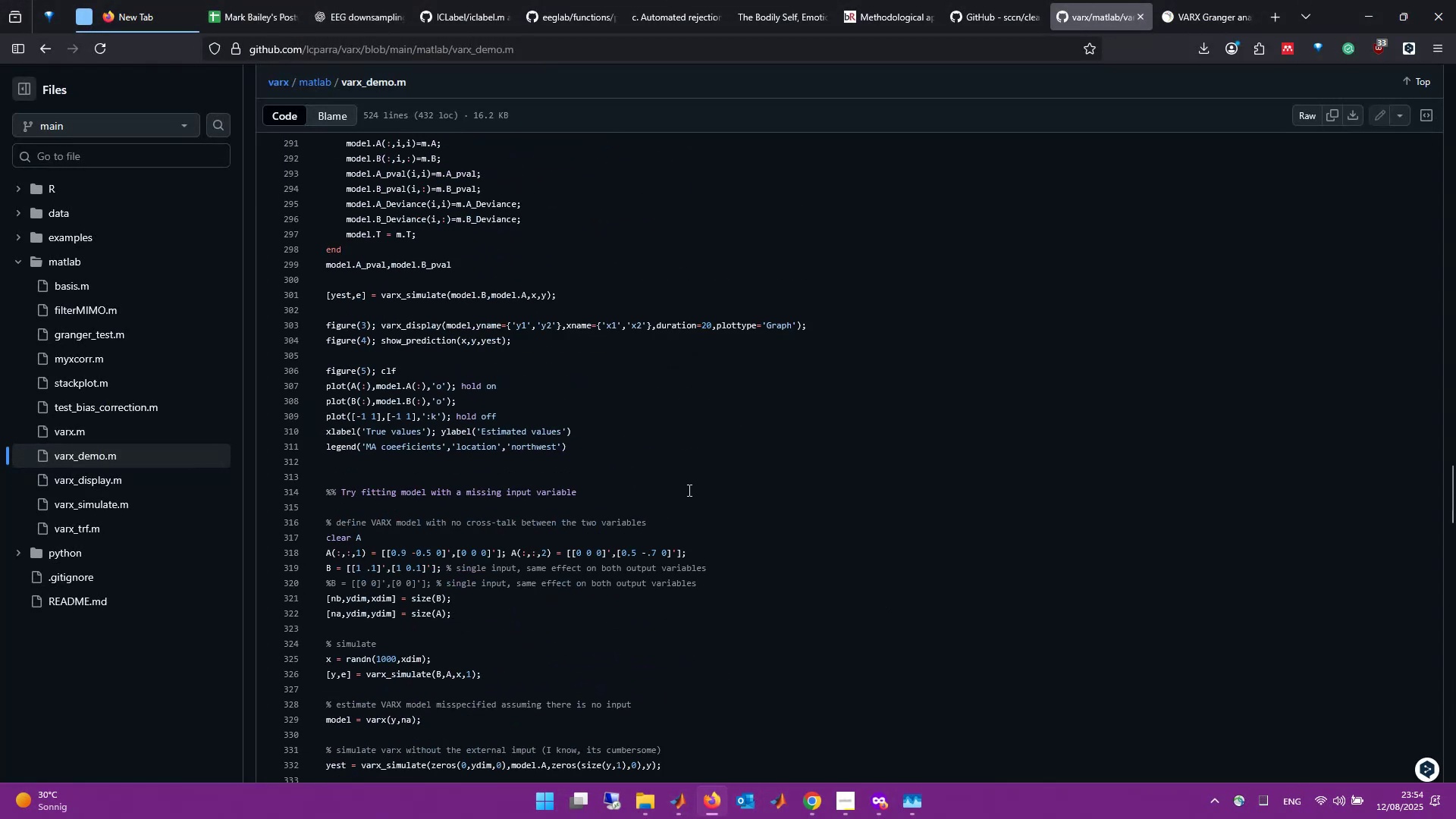 
scroll: coordinate [688, 490], scroll_direction: down, amount: 21.0
 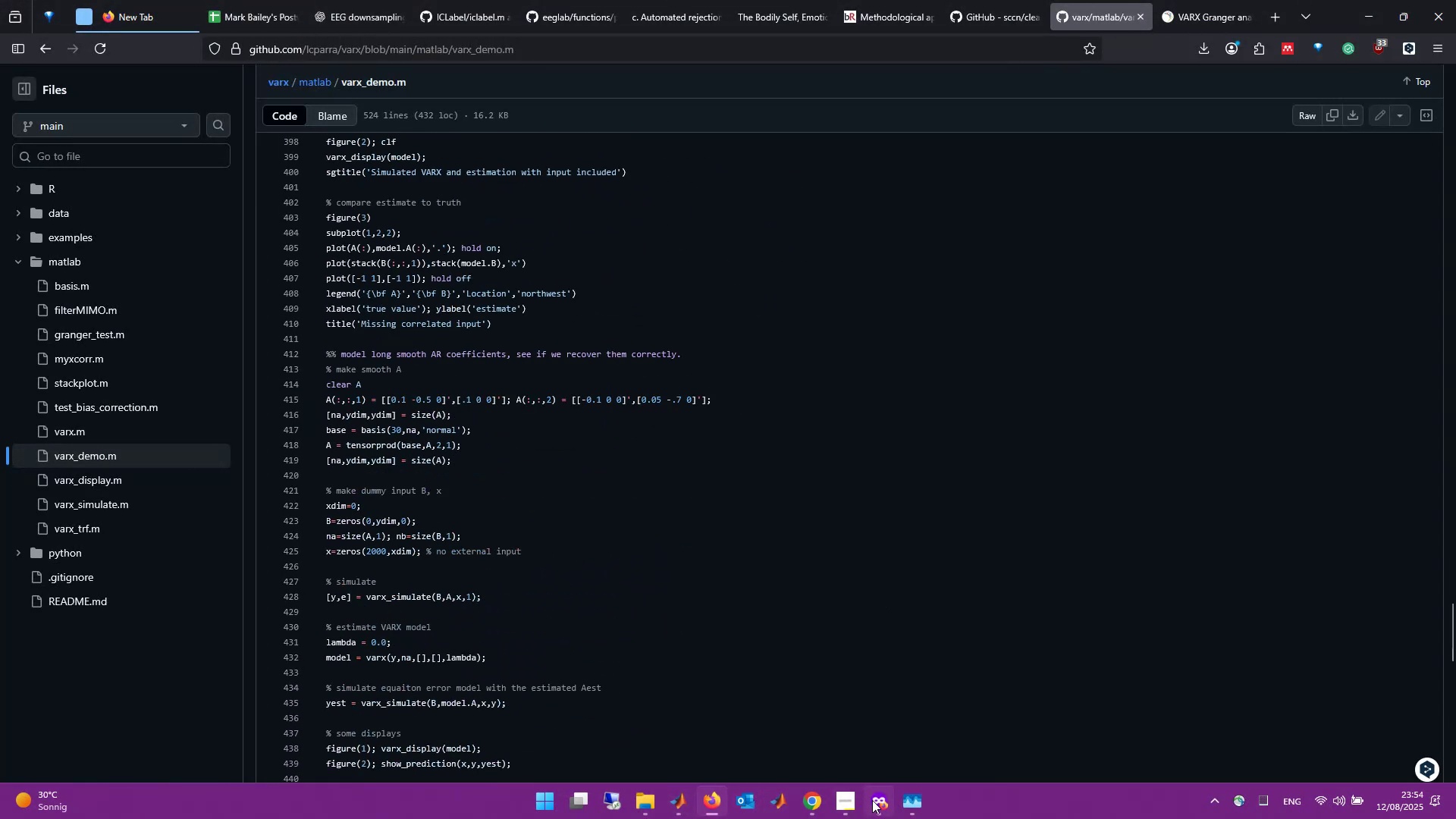 
left_click([872, 800])
 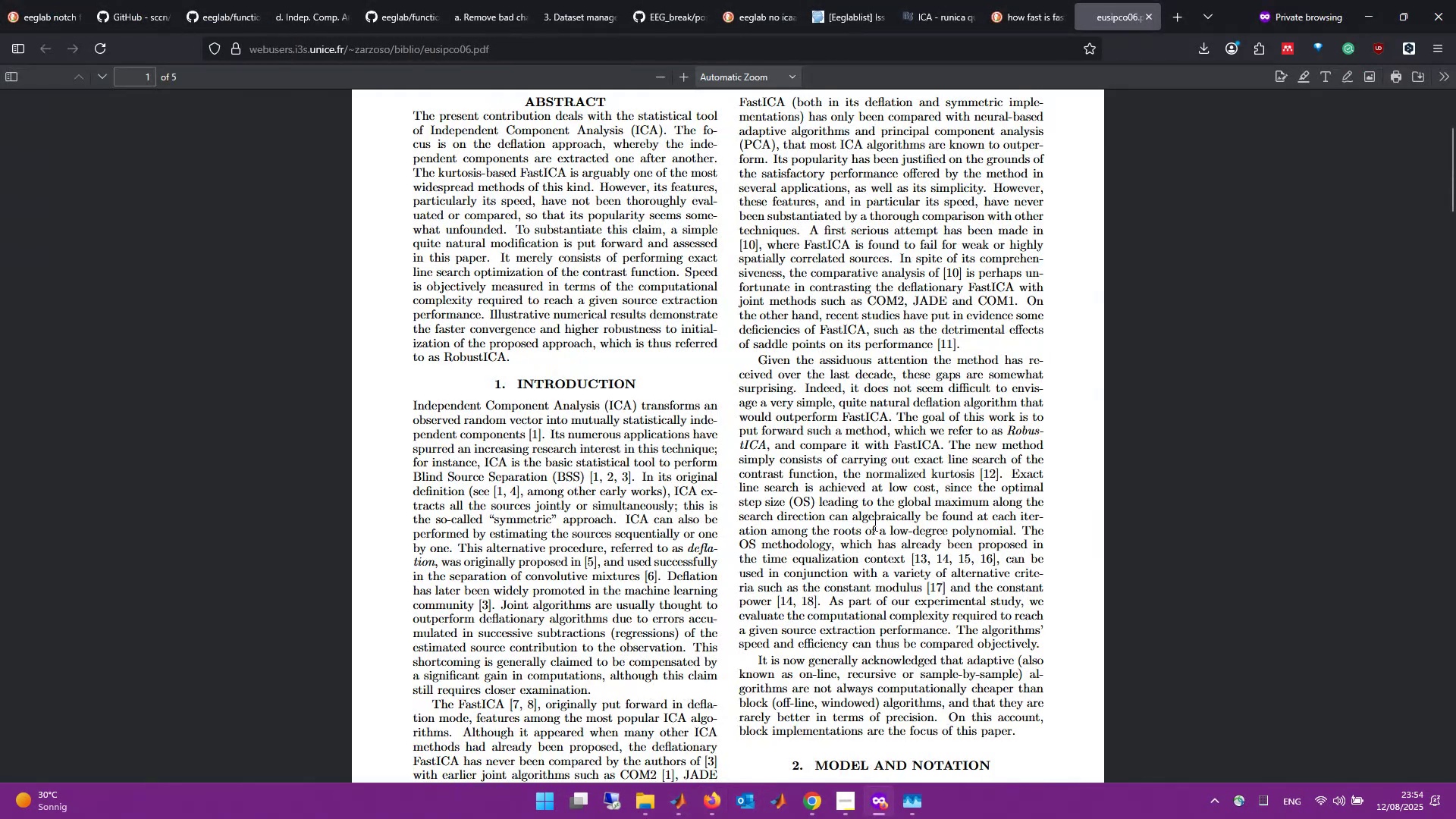 
hold_key(key=ShiftLeft, duration=2.09)
 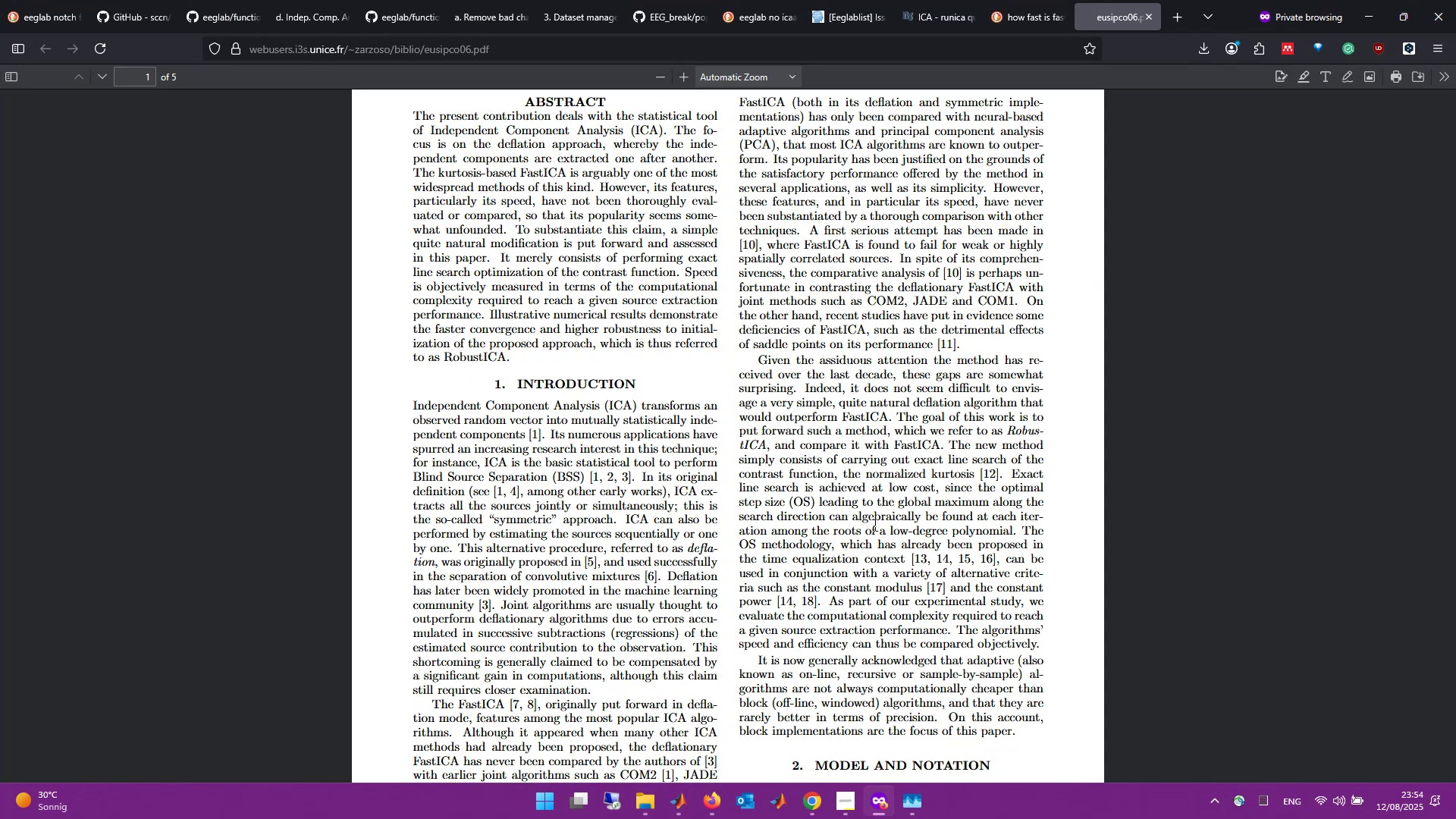 
hold_key(key=ControlLeft, duration=1.99)
 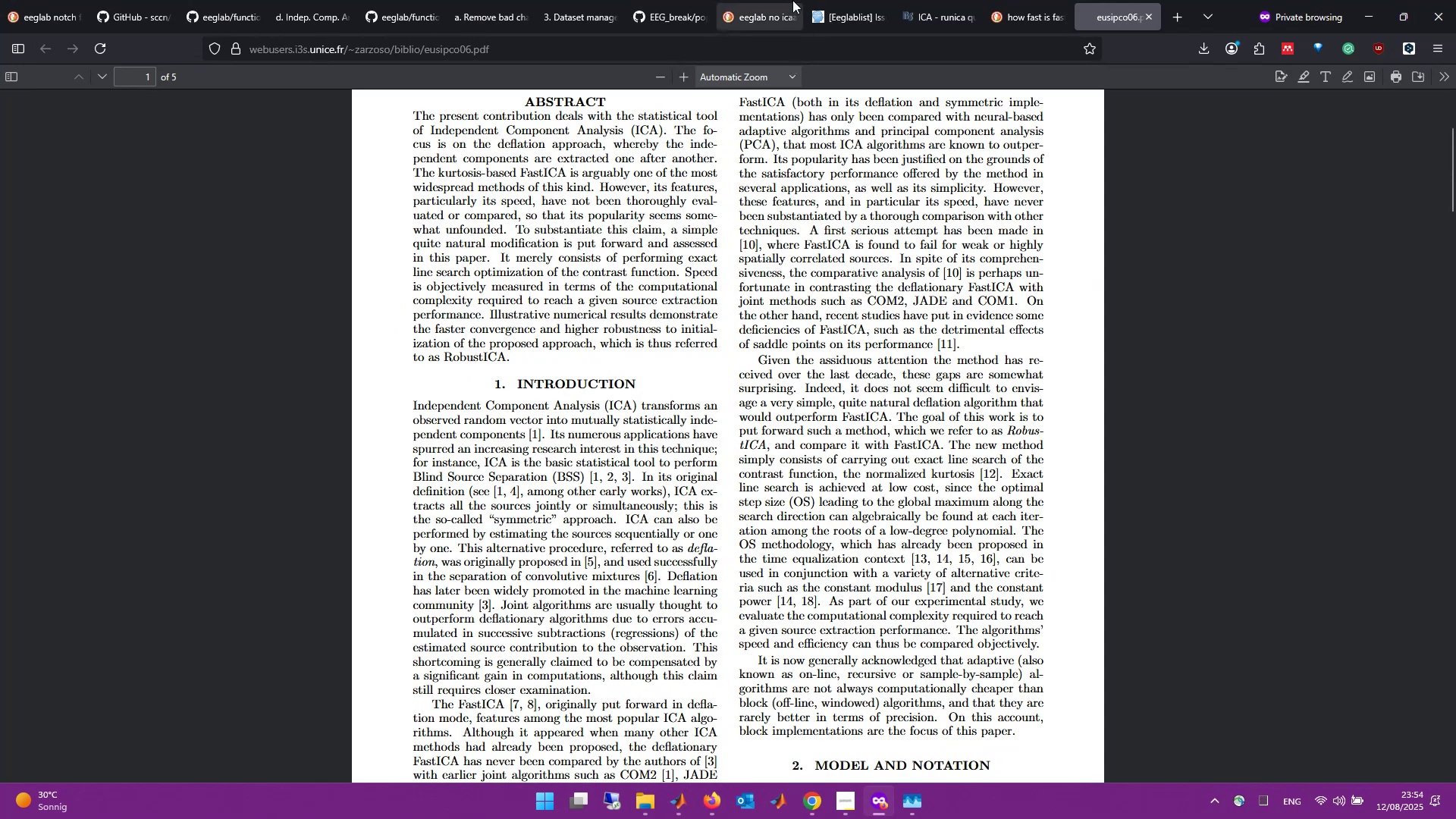 
left_click([801, 49])
 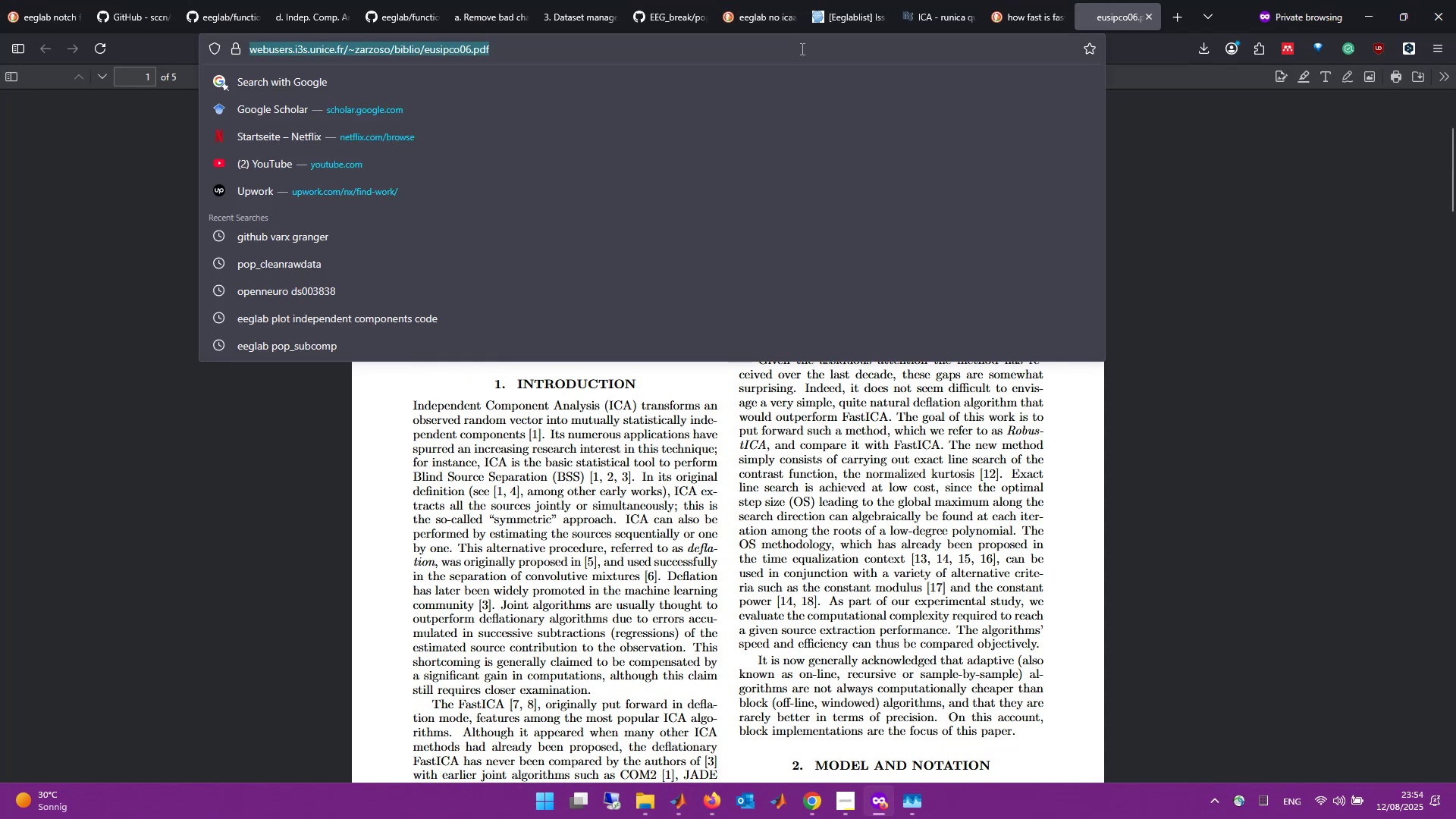 
type(plot eeglabica components)
 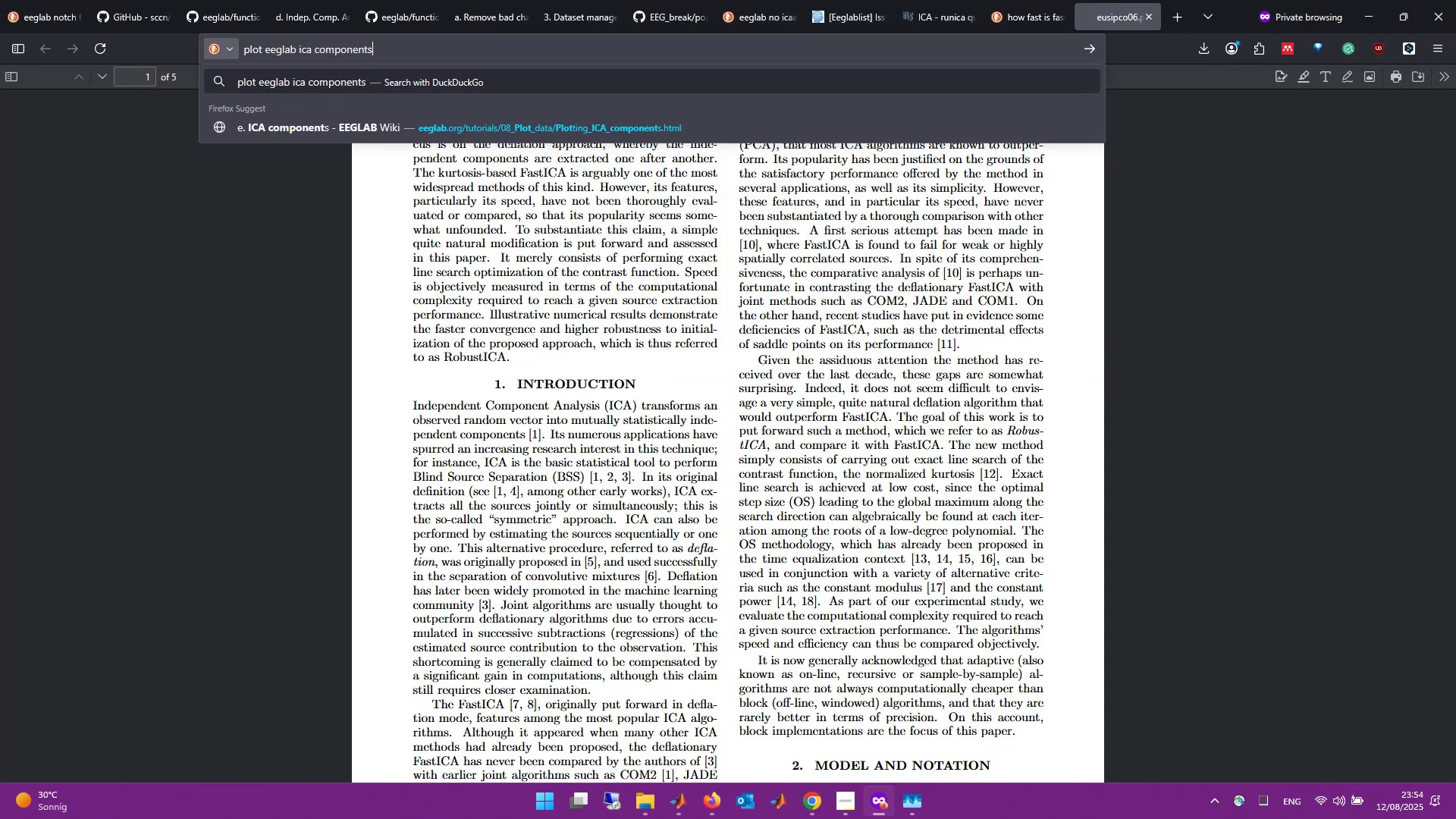 
key(Enter)
 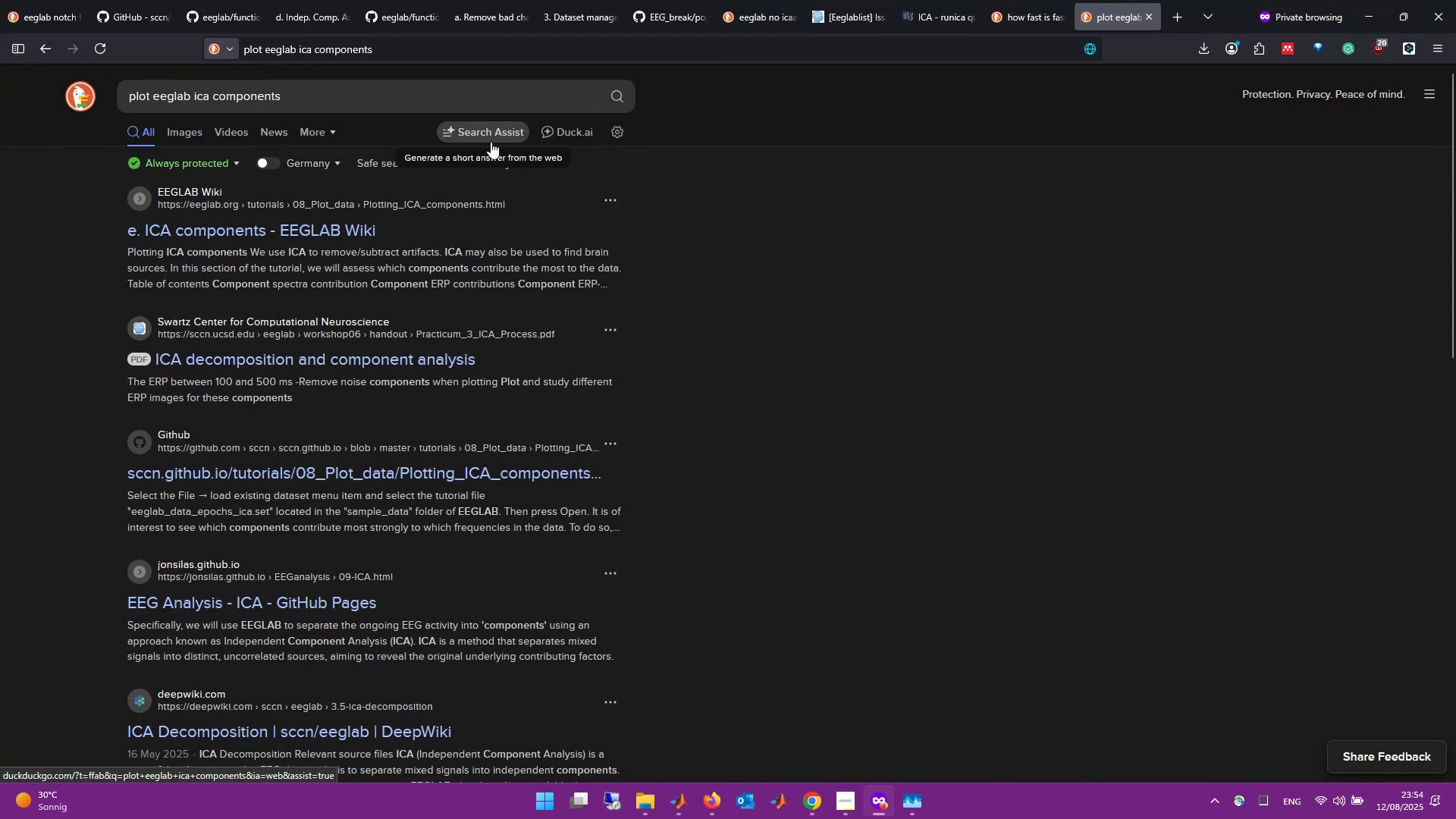 
left_click([318, 231])
 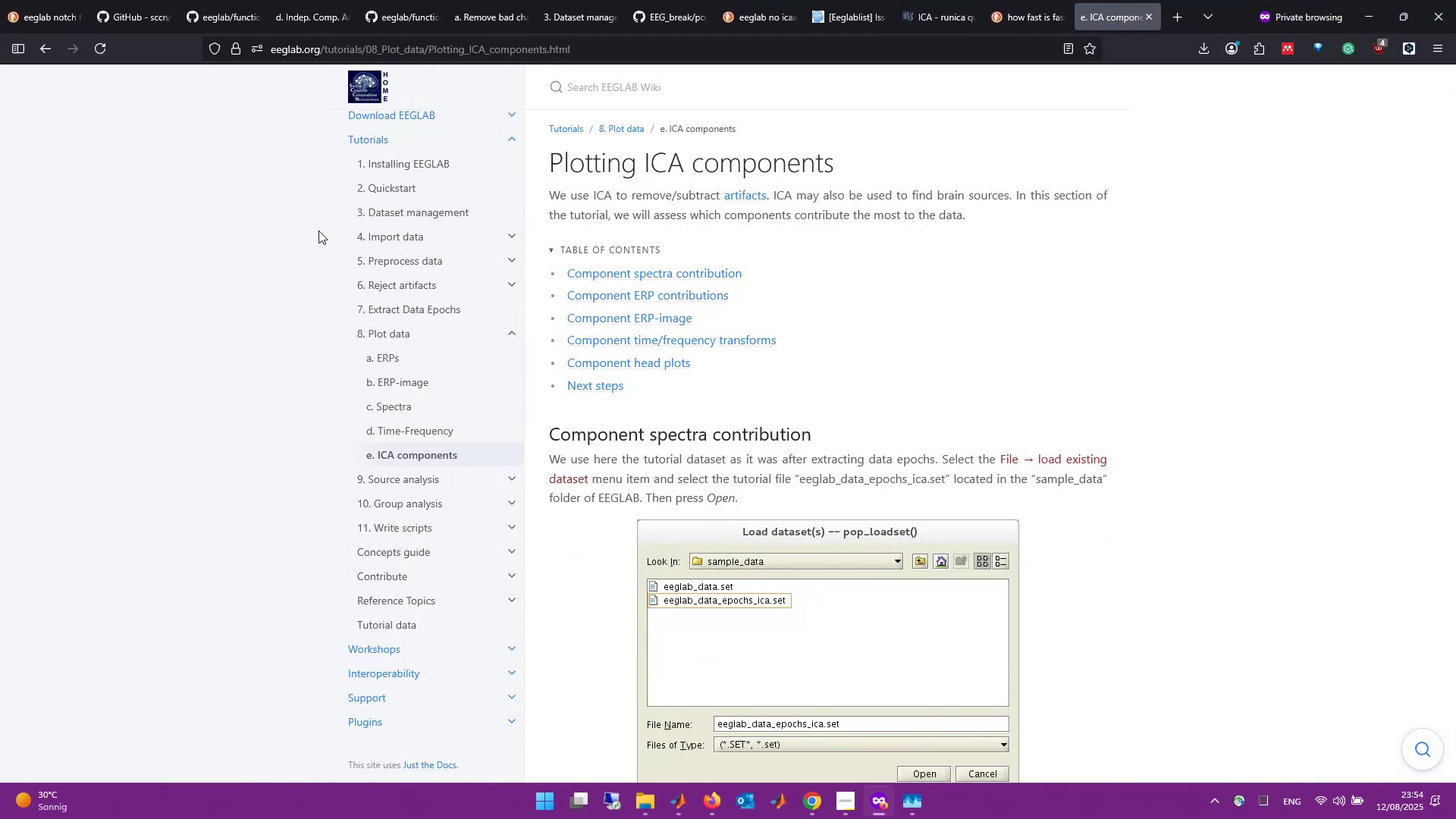 
wait(11.49)
 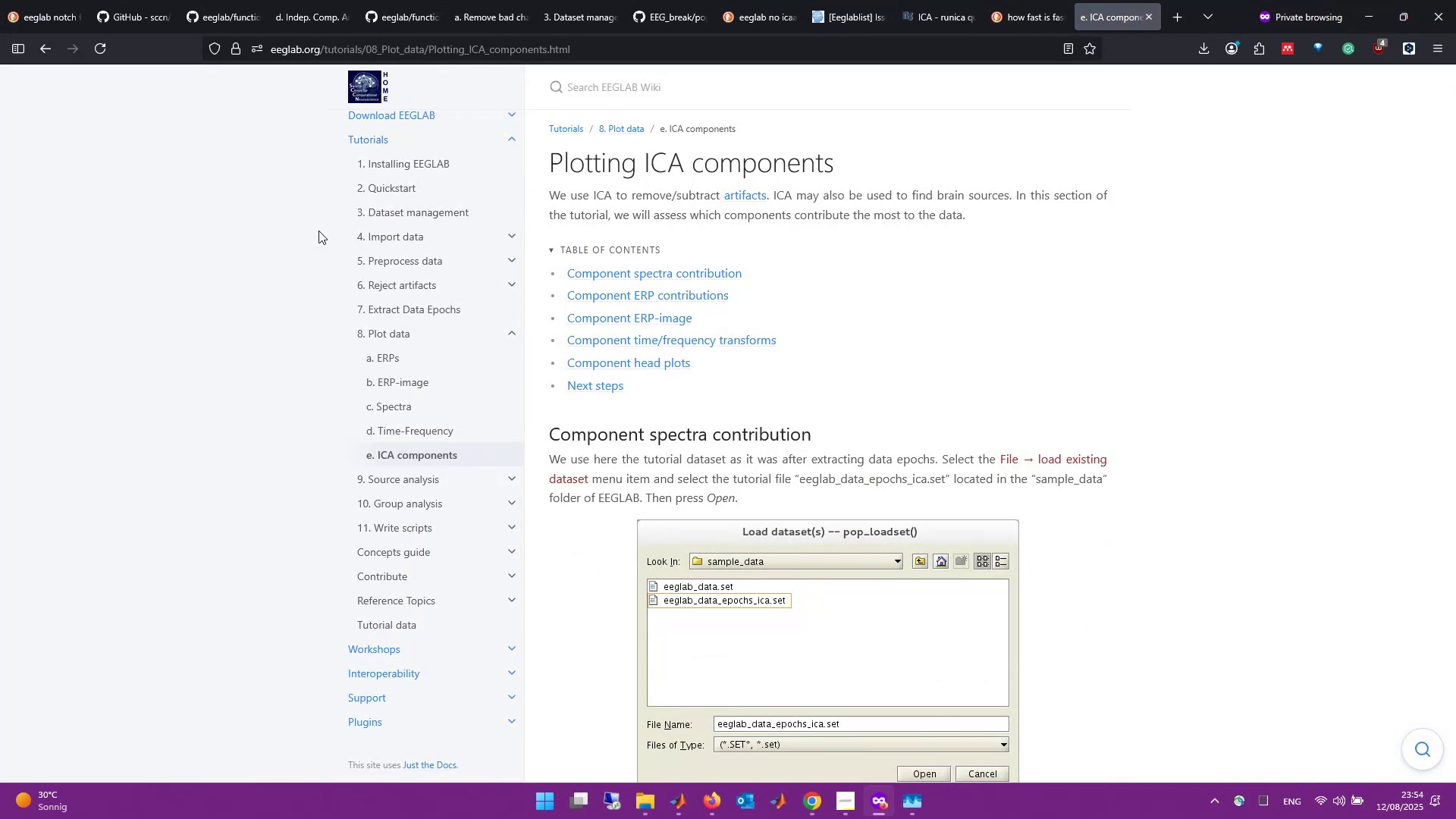 
scroll: coordinate [1002, 305], scroll_direction: down, amount: 54.0
 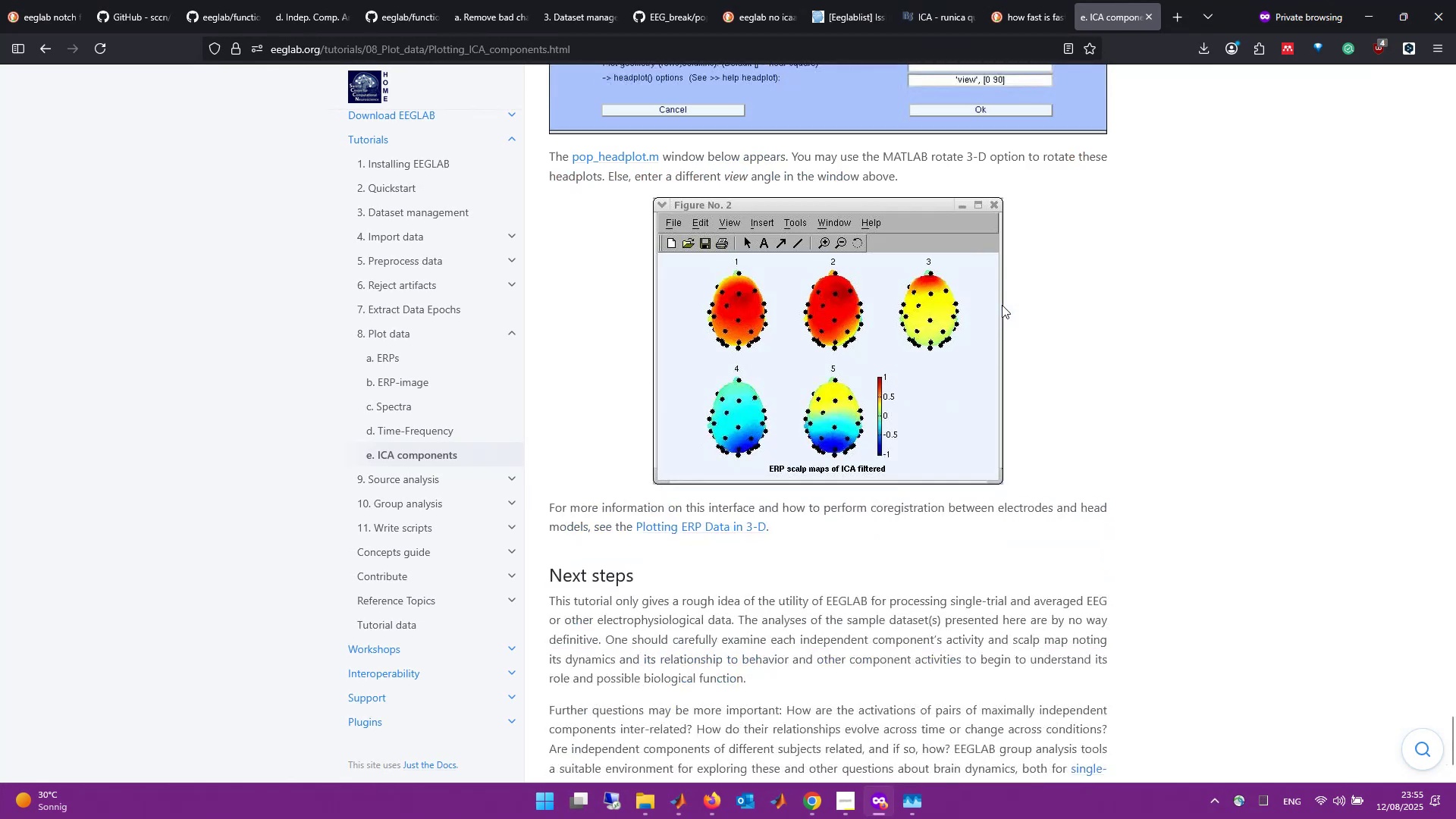 
scroll: coordinate [1002, 305], scroll_direction: down, amount: 11.0
 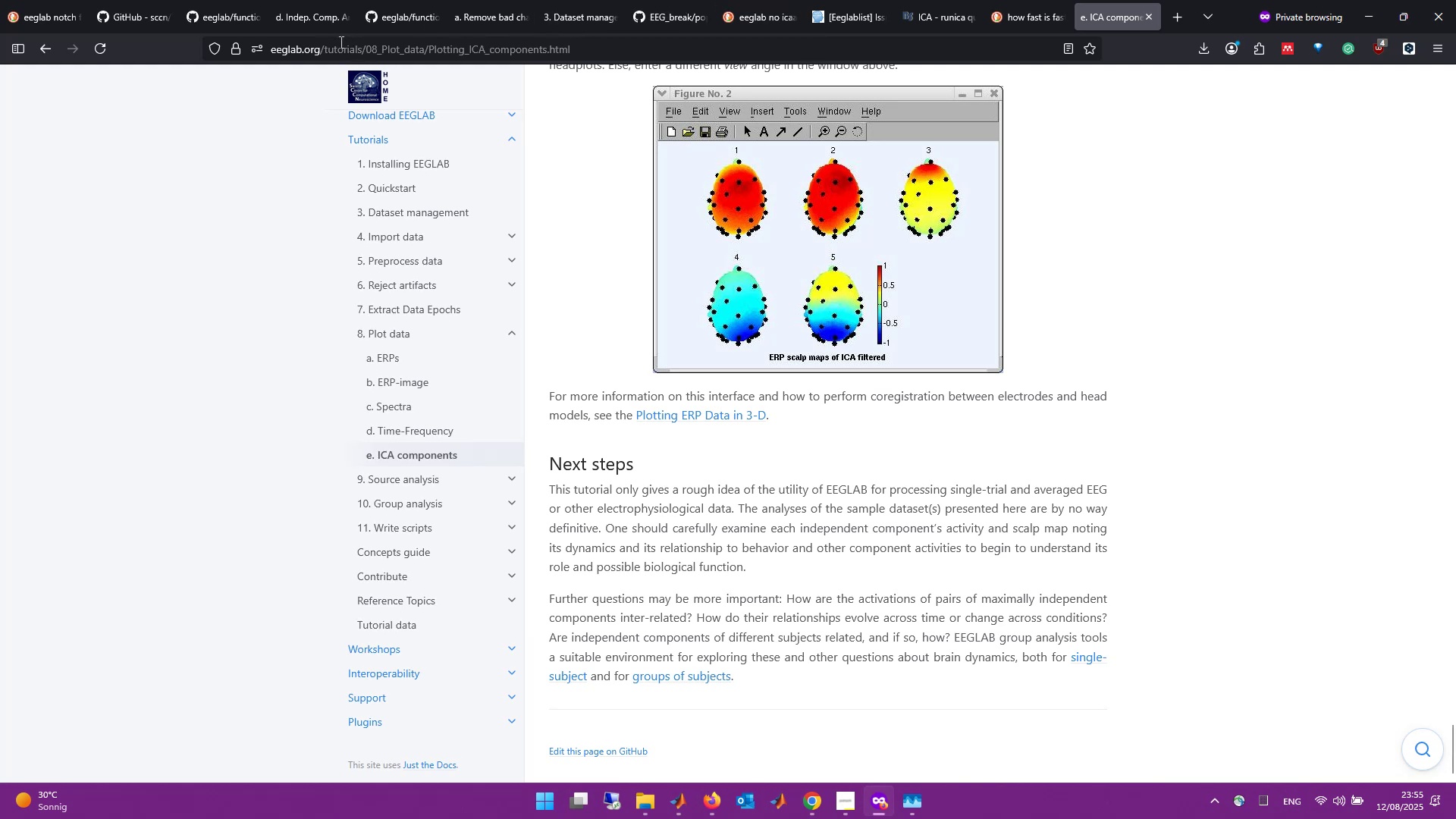 
mouse_move([502, 130])
 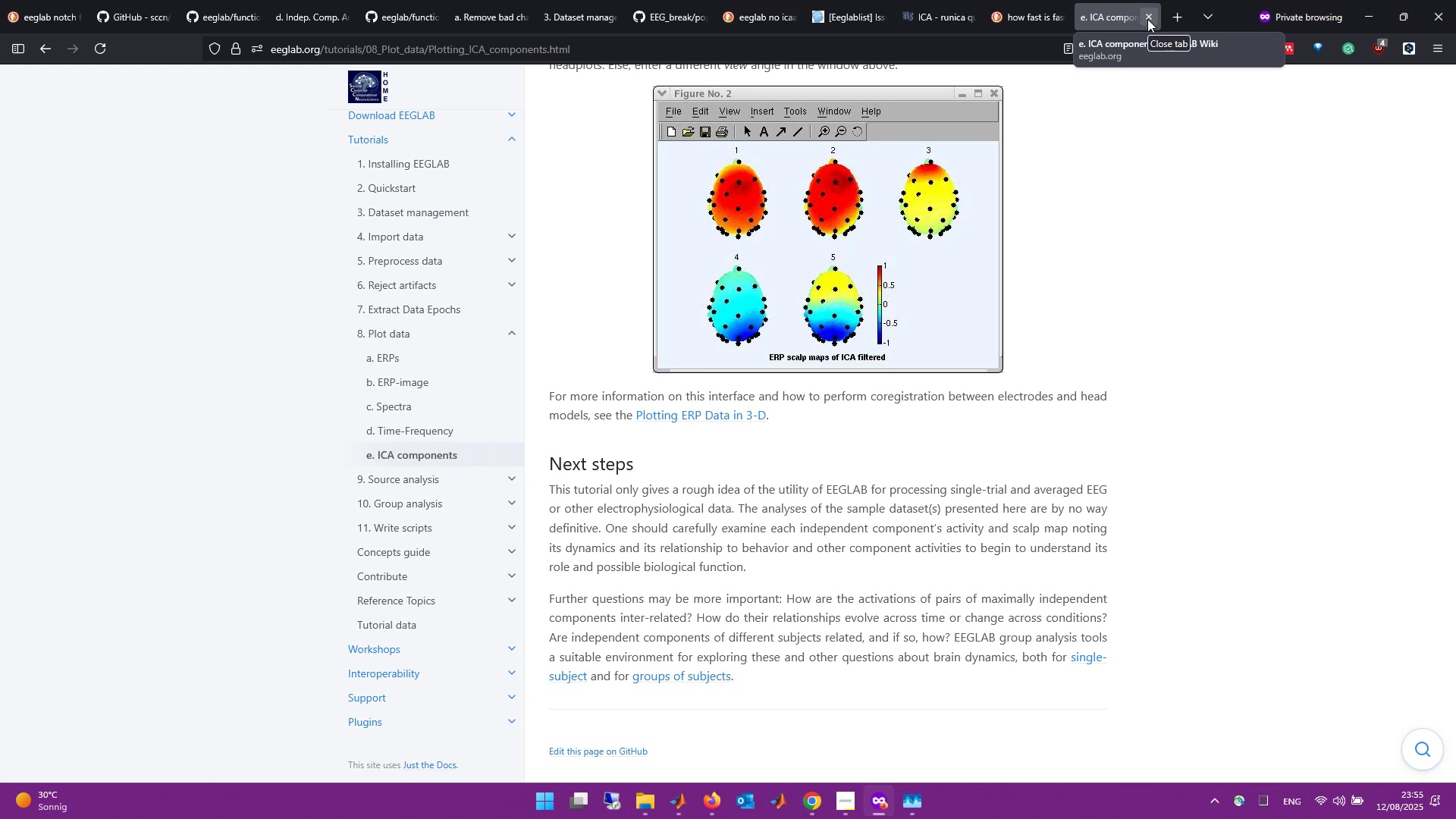 
wait(11.09)
 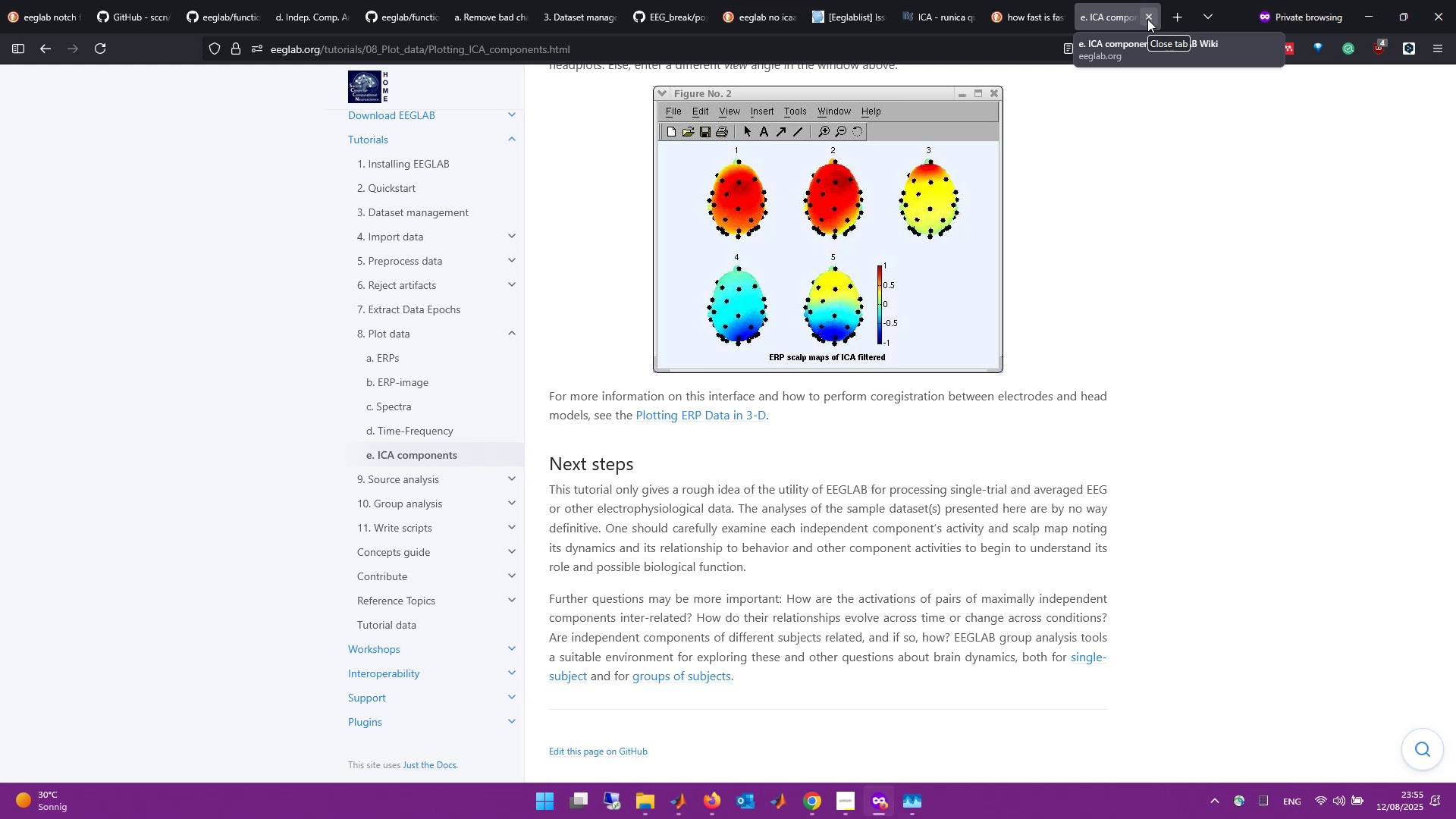 
left_click([1147, 19])
 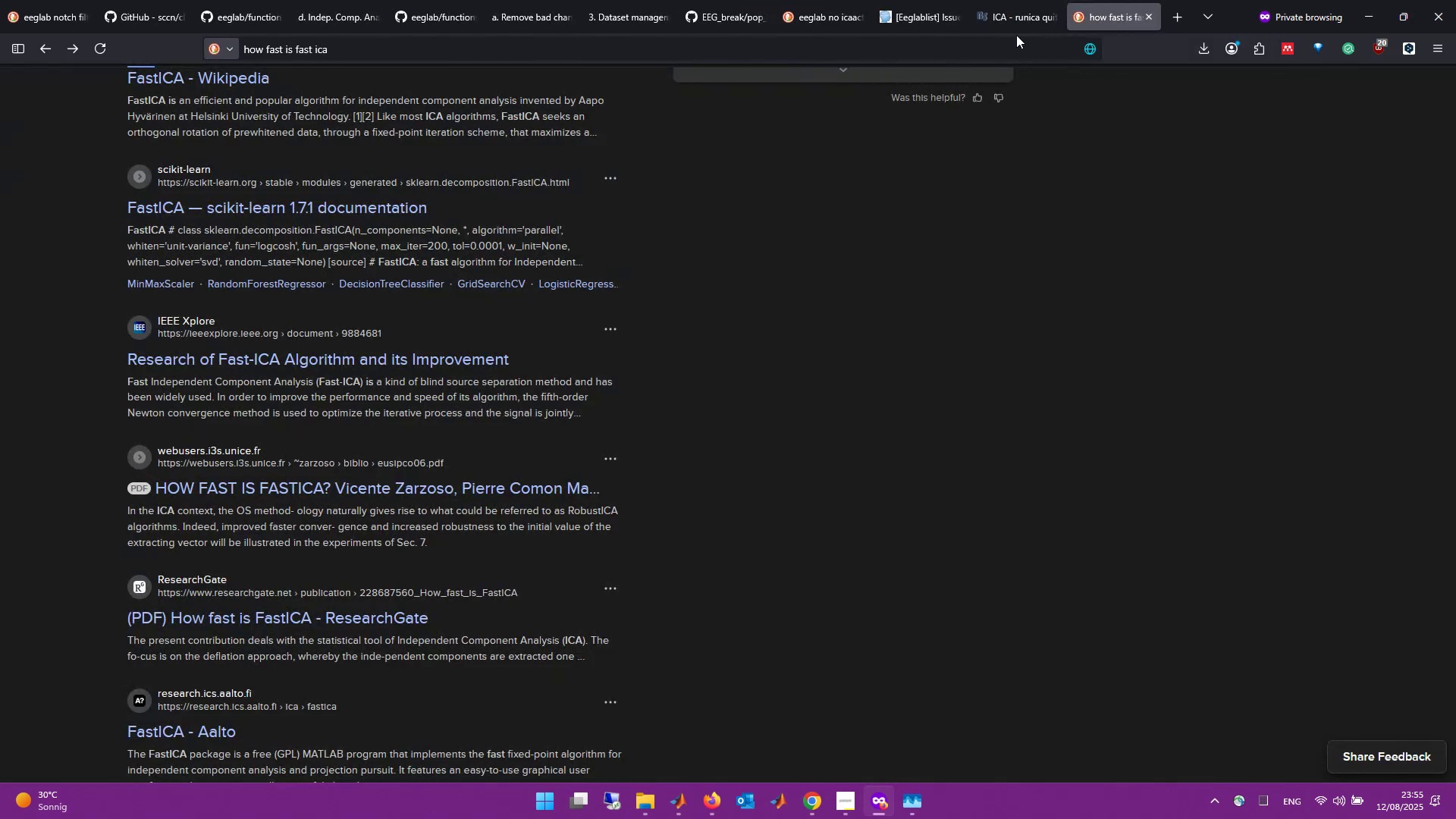 
left_click([965, 41])
 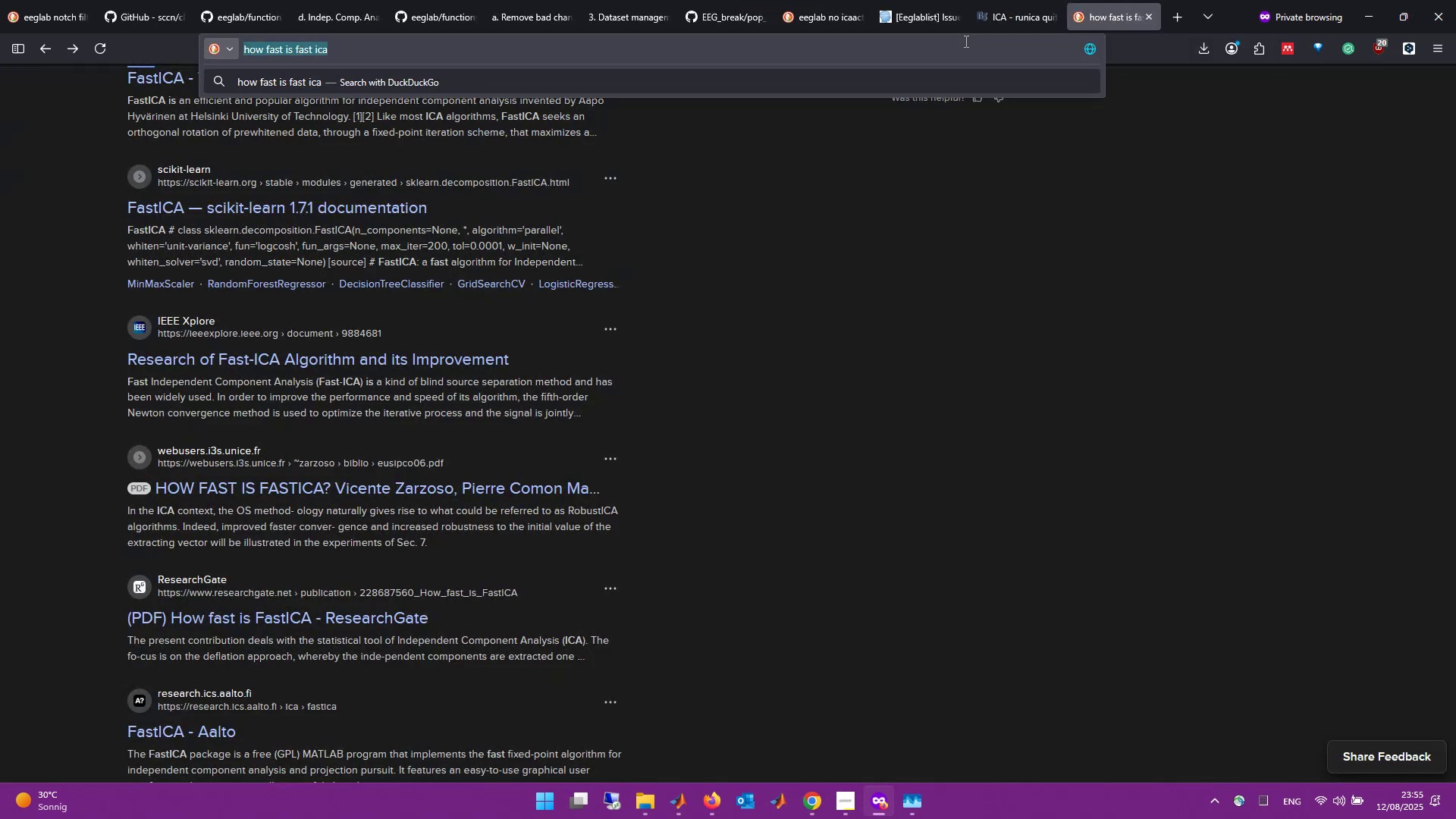 
type(eeglab EEG>)
key(Backspace)
type(.icaact)
 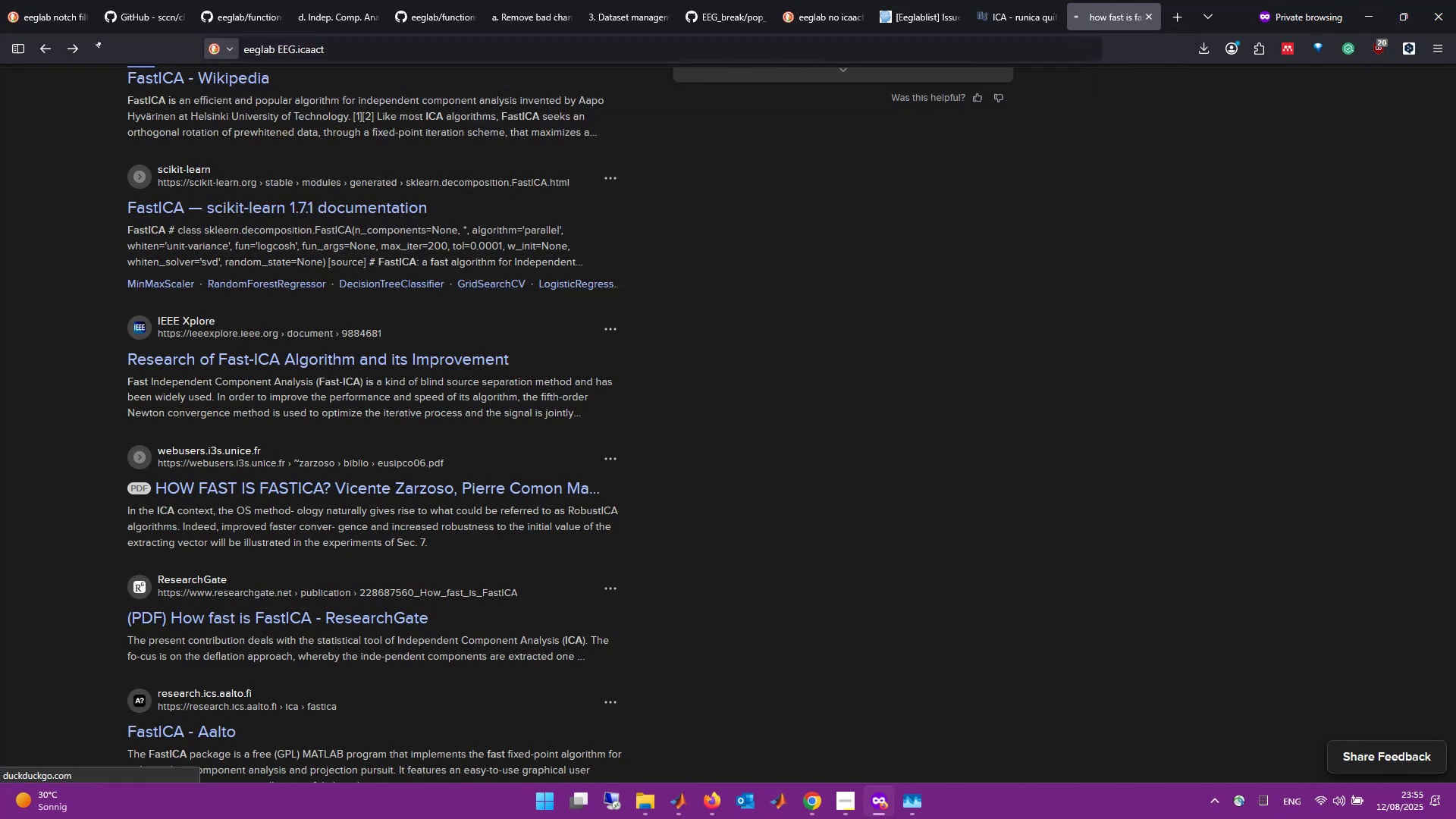 
 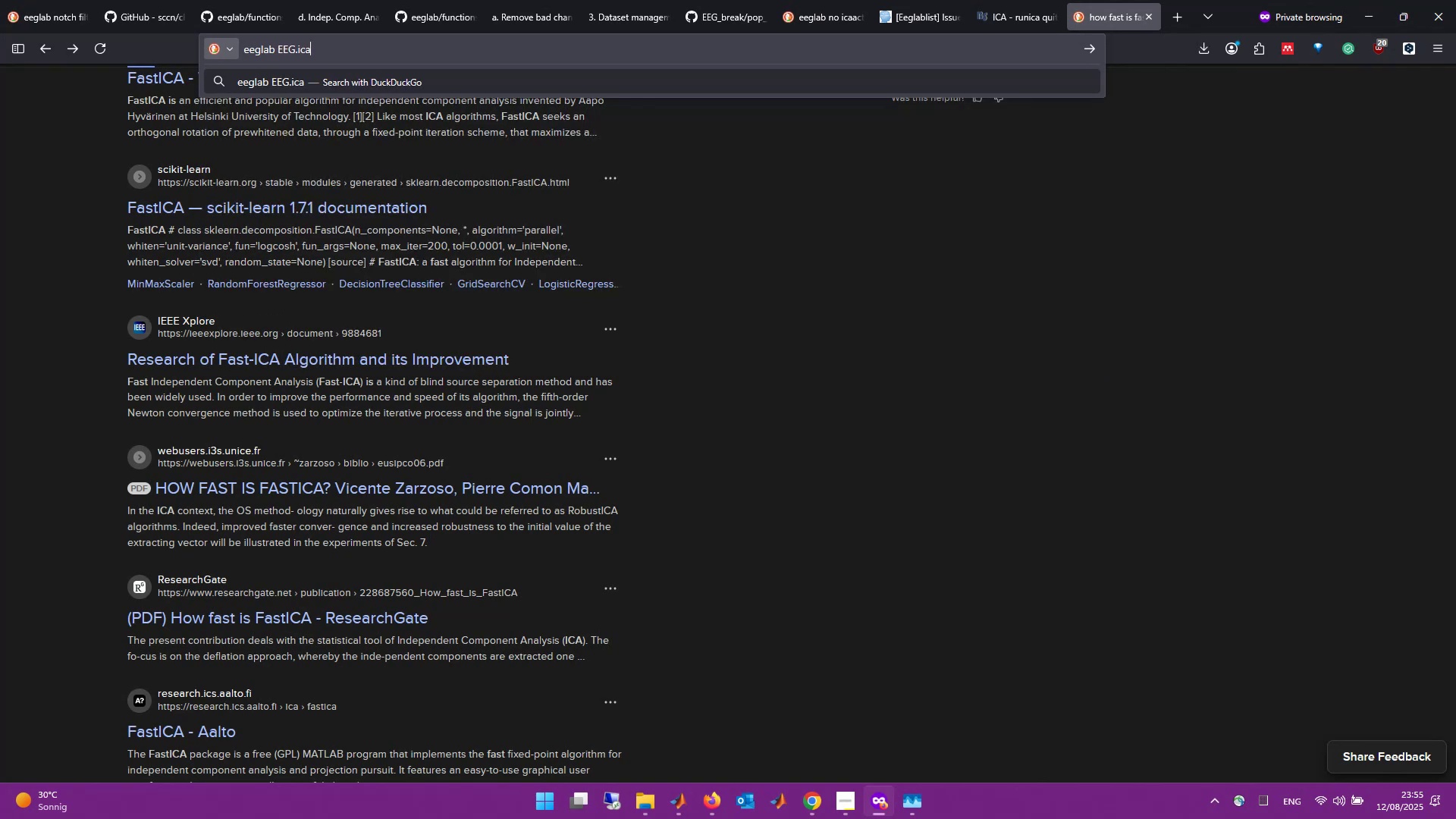 
key(Enter)
 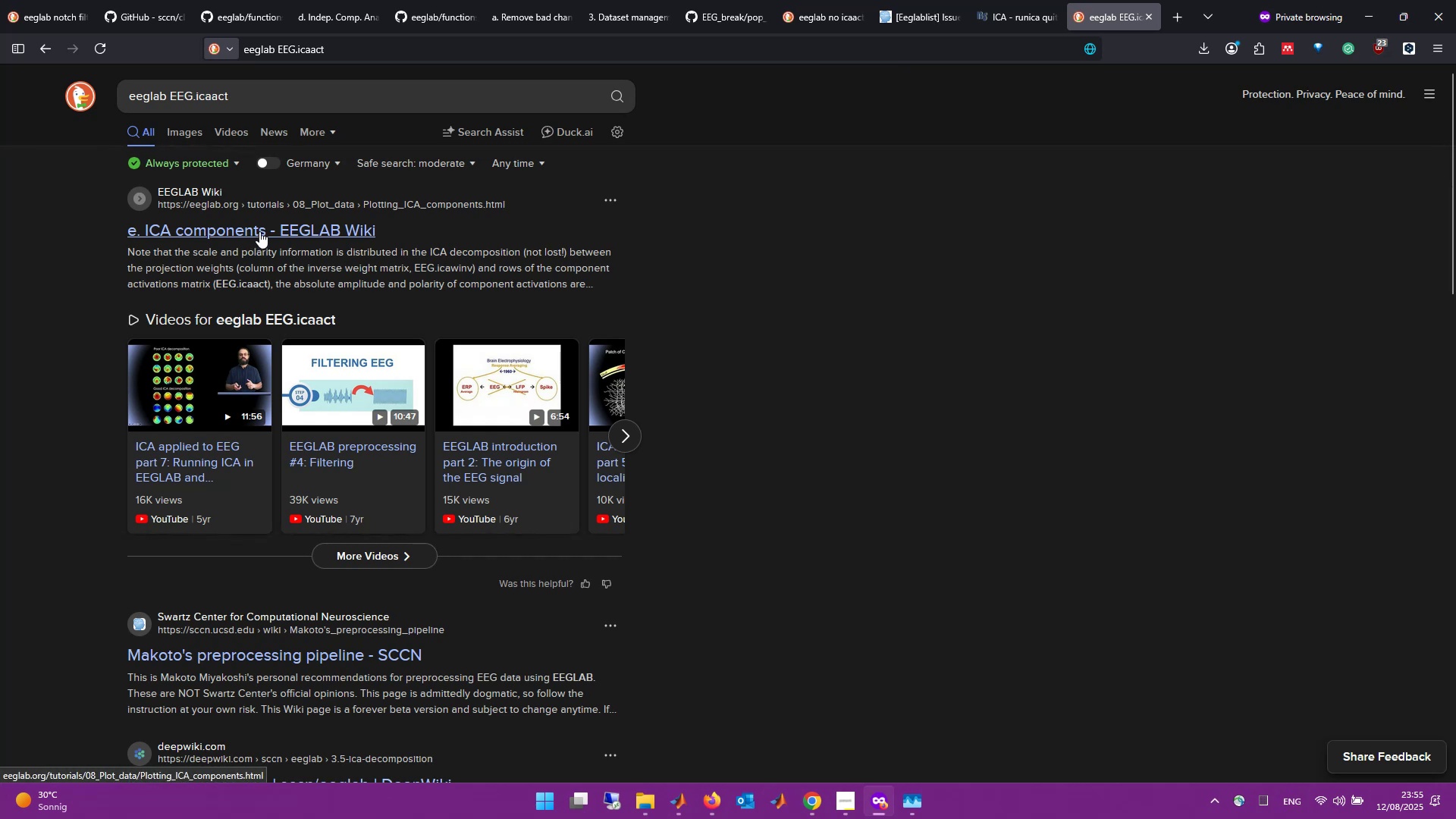 
wait(7.92)
 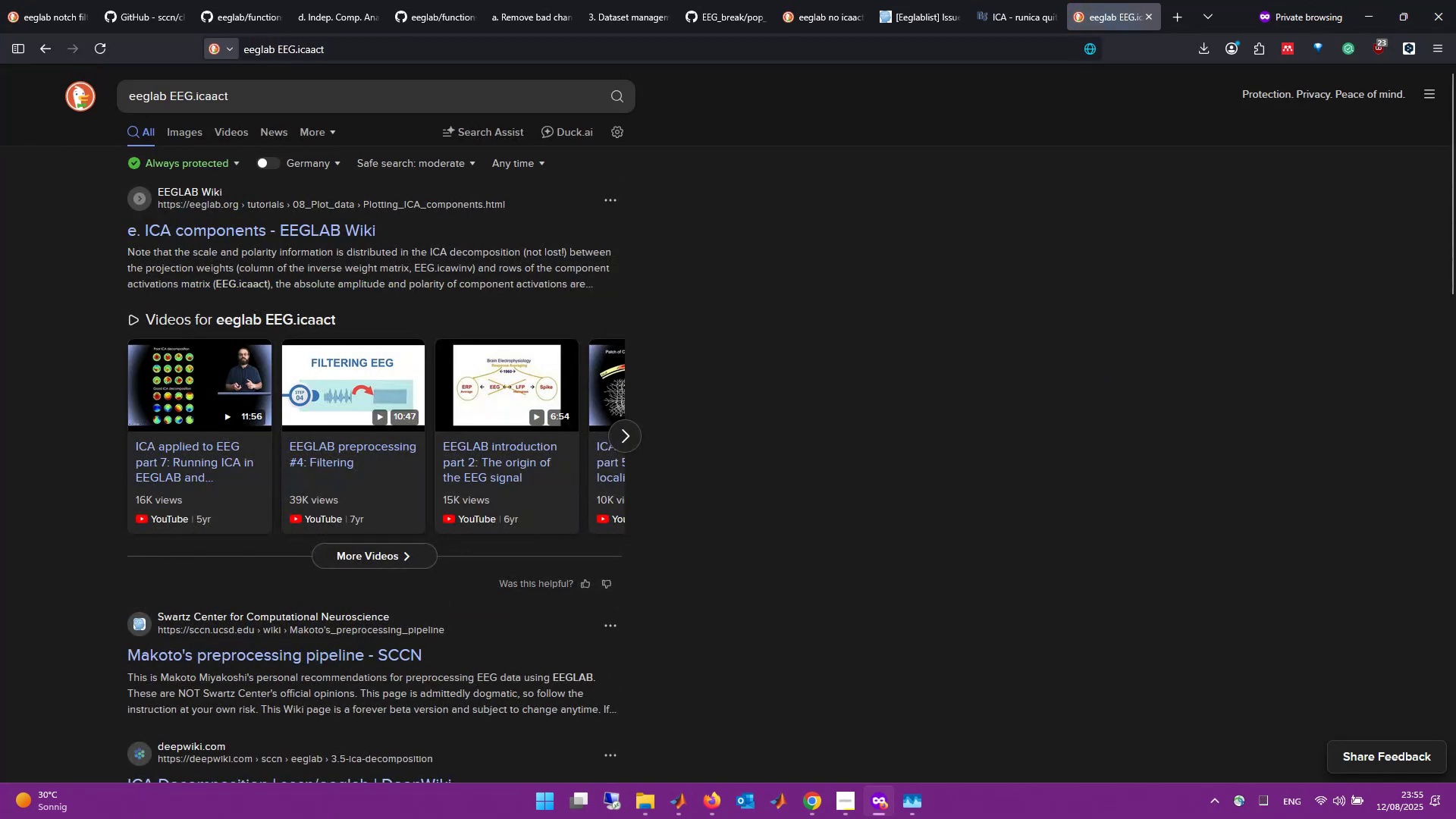 
middle_click([259, 231])
 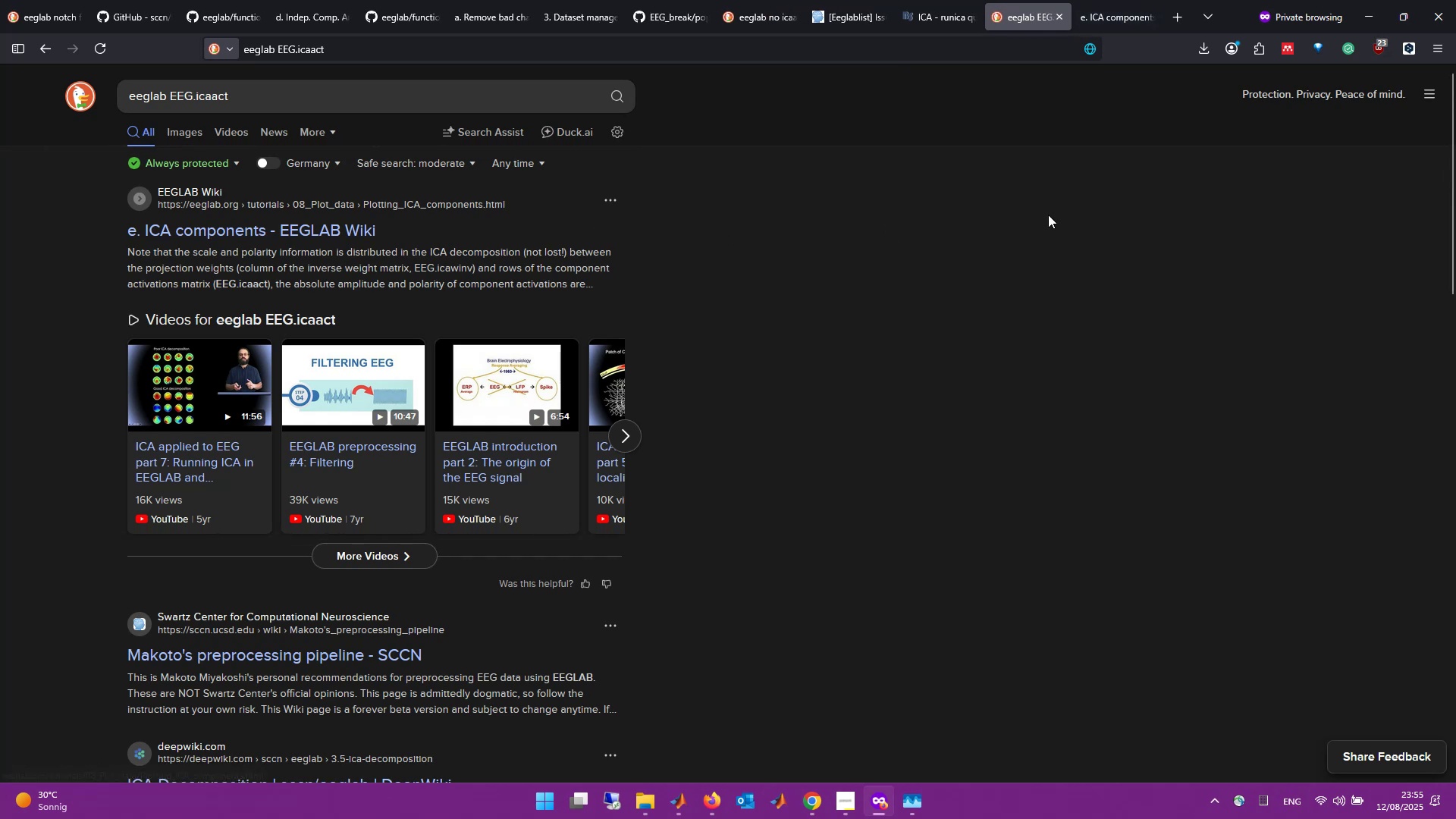 
left_click([1101, 0])
 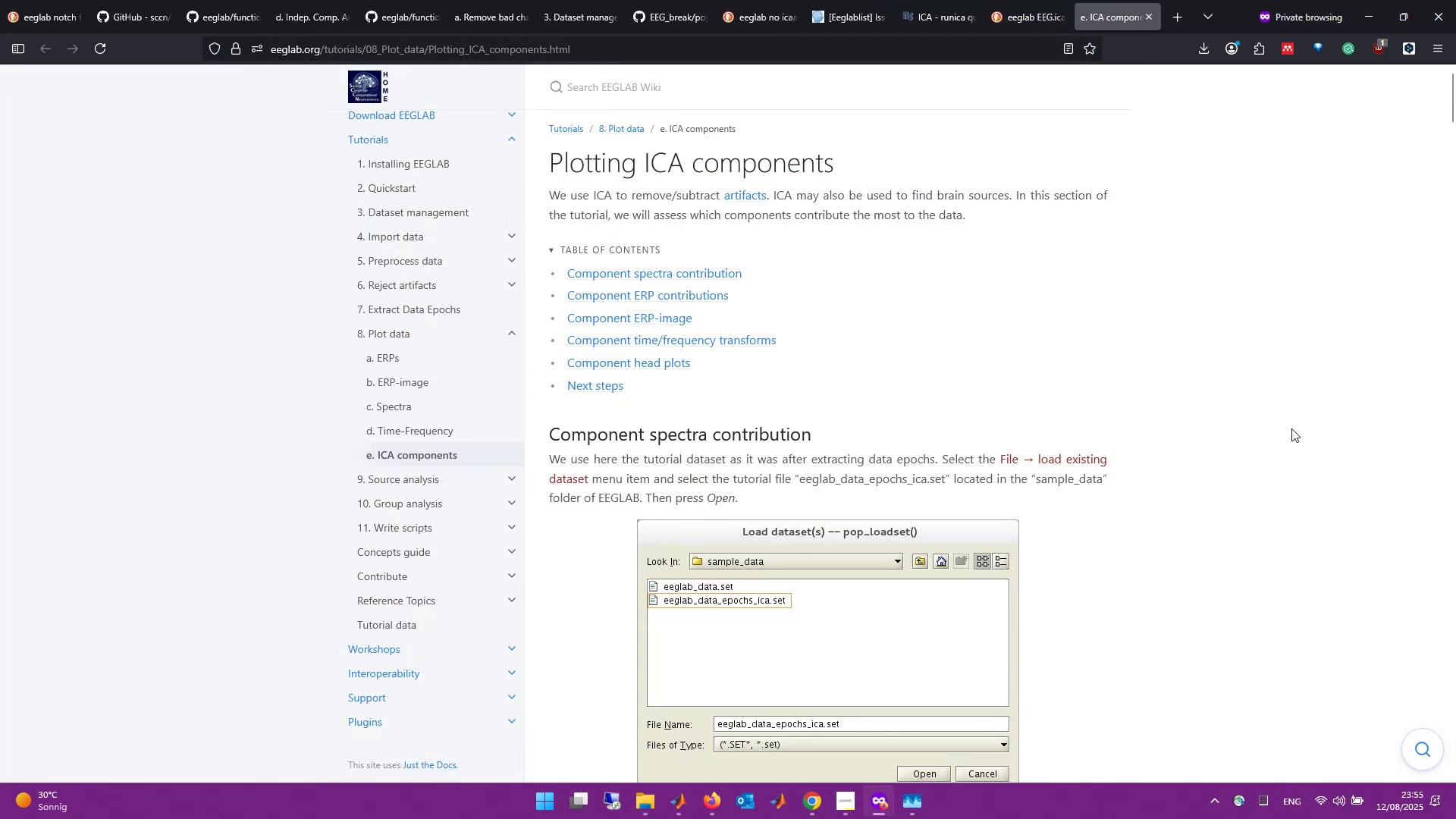 
key(Control+F)
 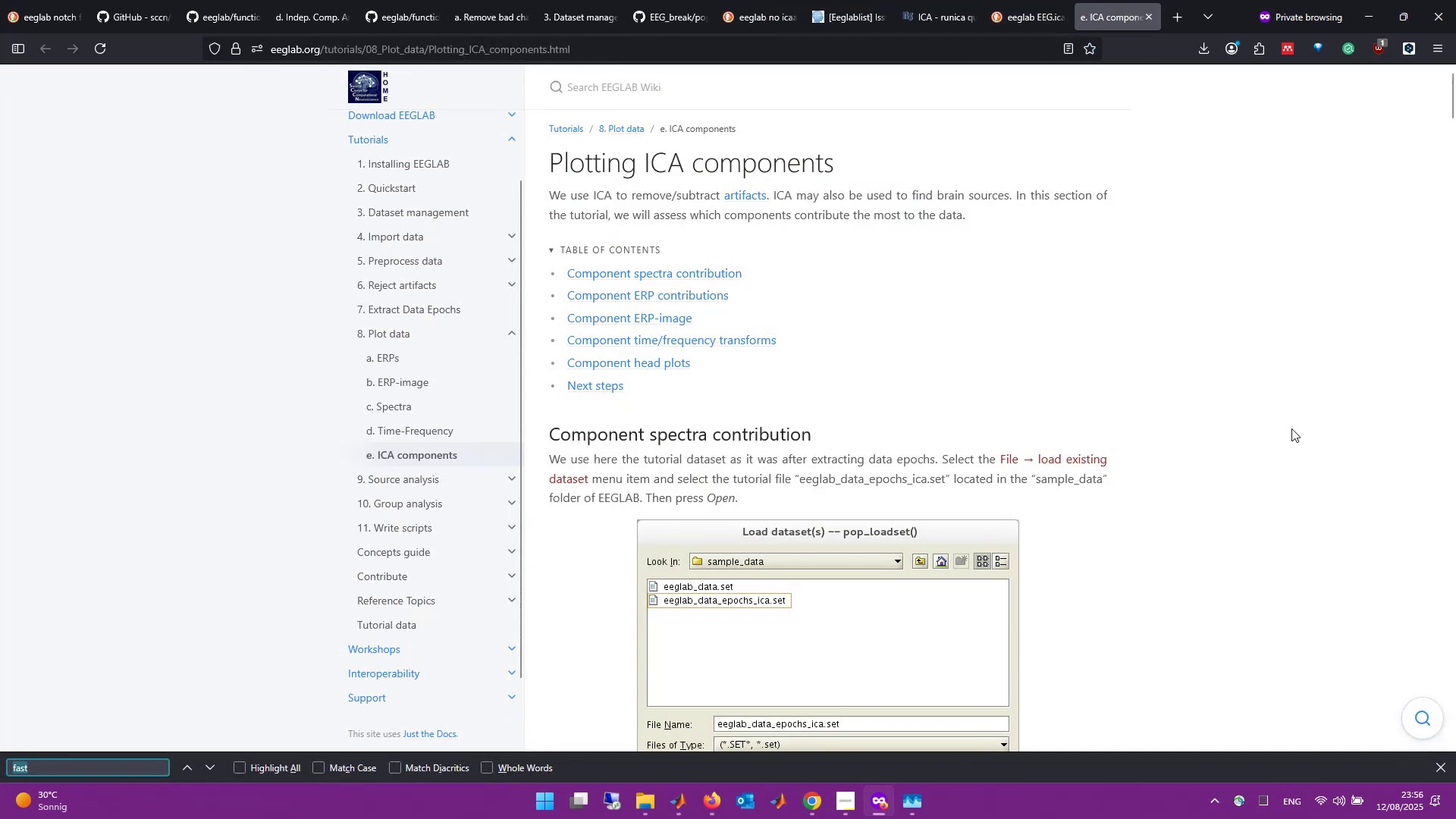 
type(icaact)
 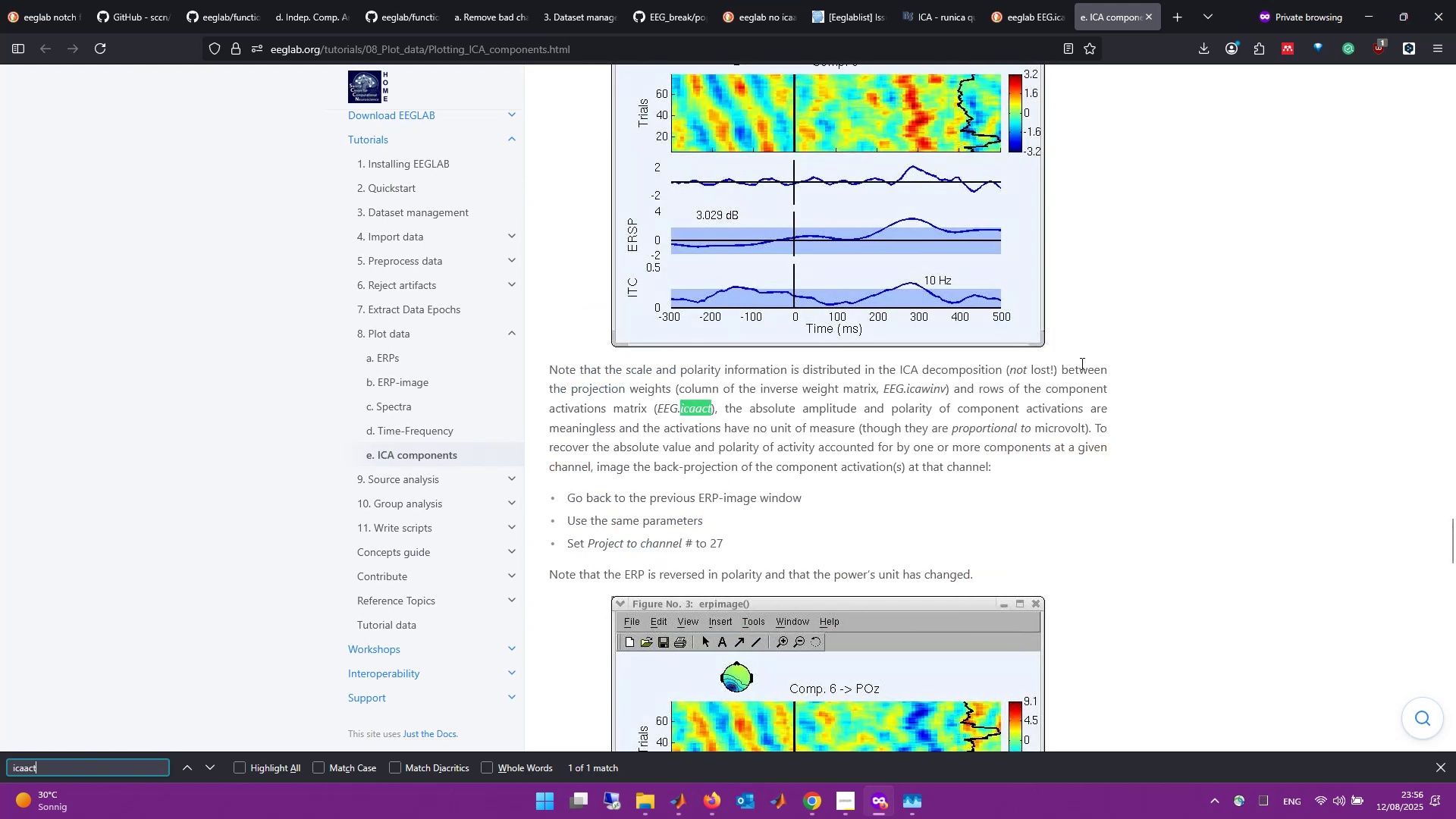 
scroll: coordinate [1092, 384], scroll_direction: up, amount: 2.0
 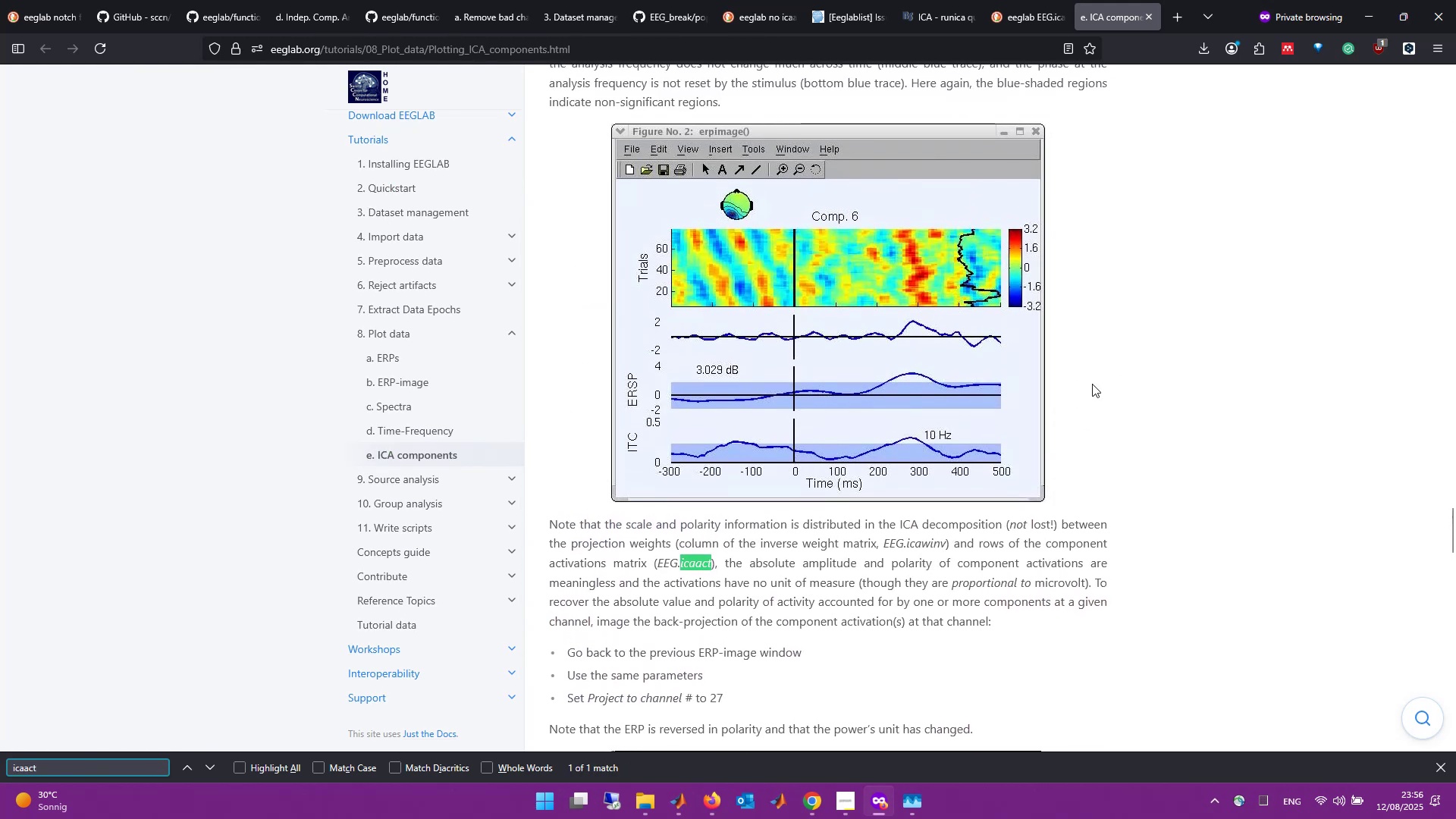 
scroll: coordinate [1092, 384], scroll_direction: down, amount: 1.0
 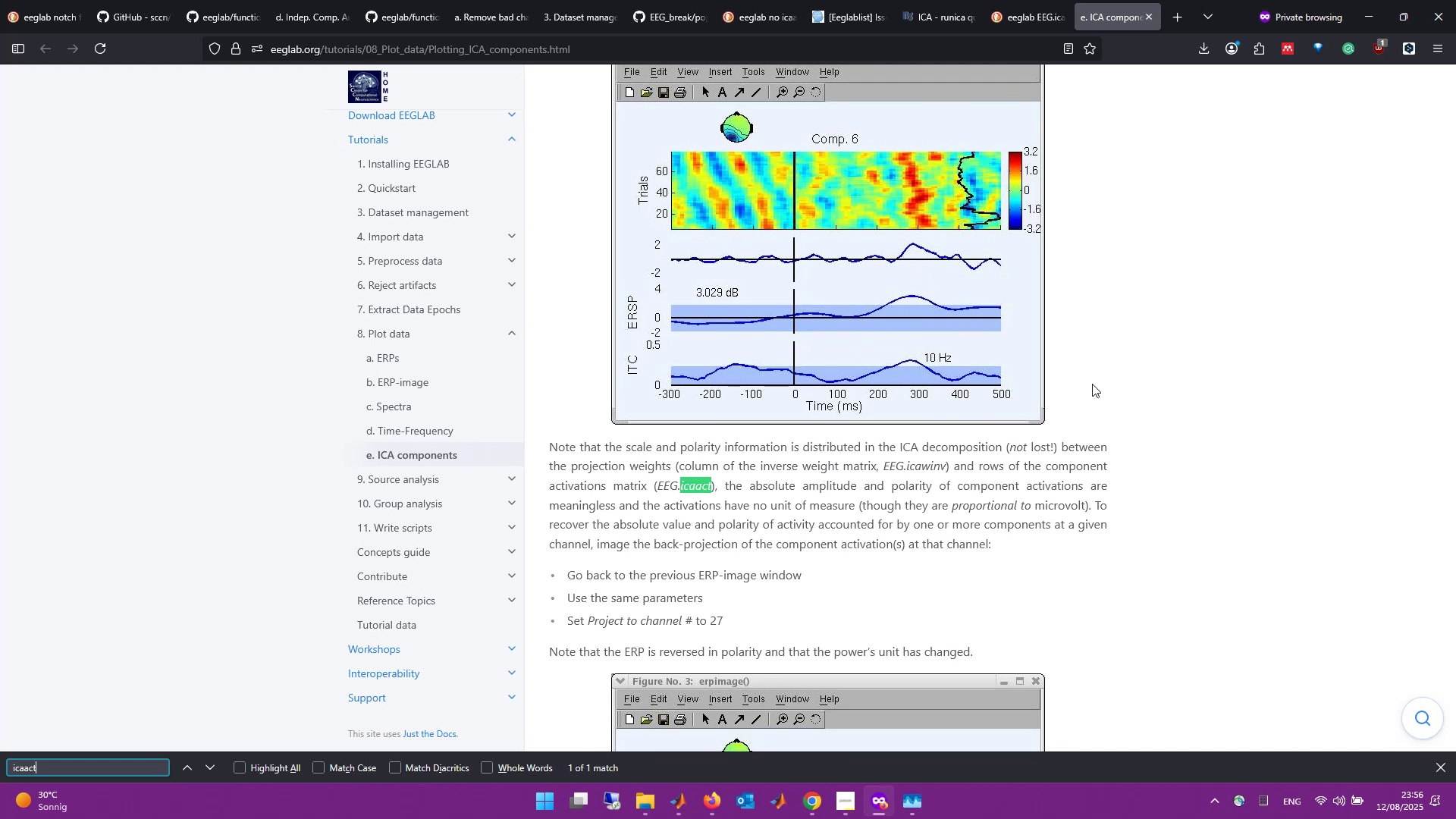 
wait(8.49)
 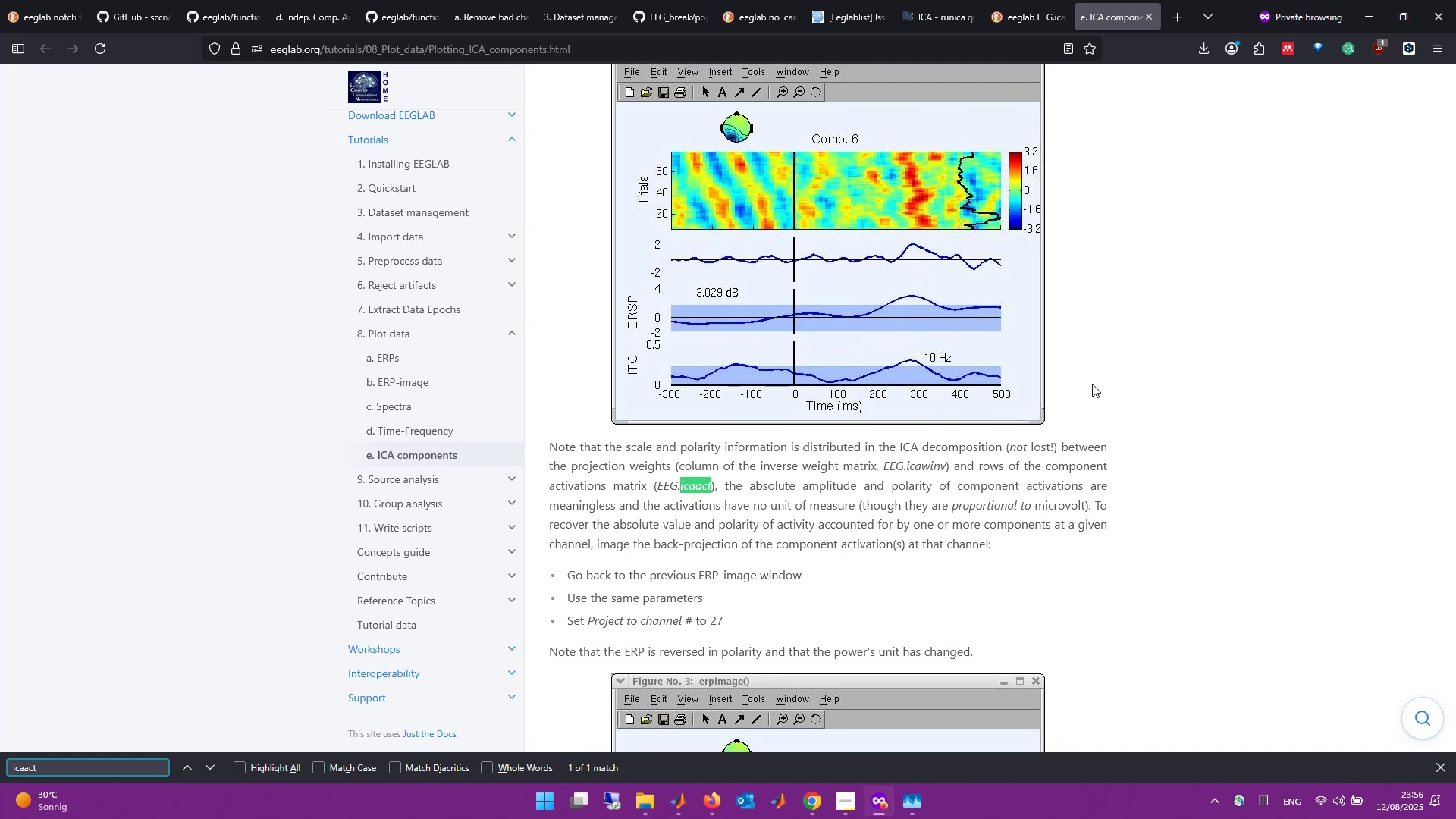 
scroll: coordinate [1065, 384], scroll_direction: down, amount: 1.0
 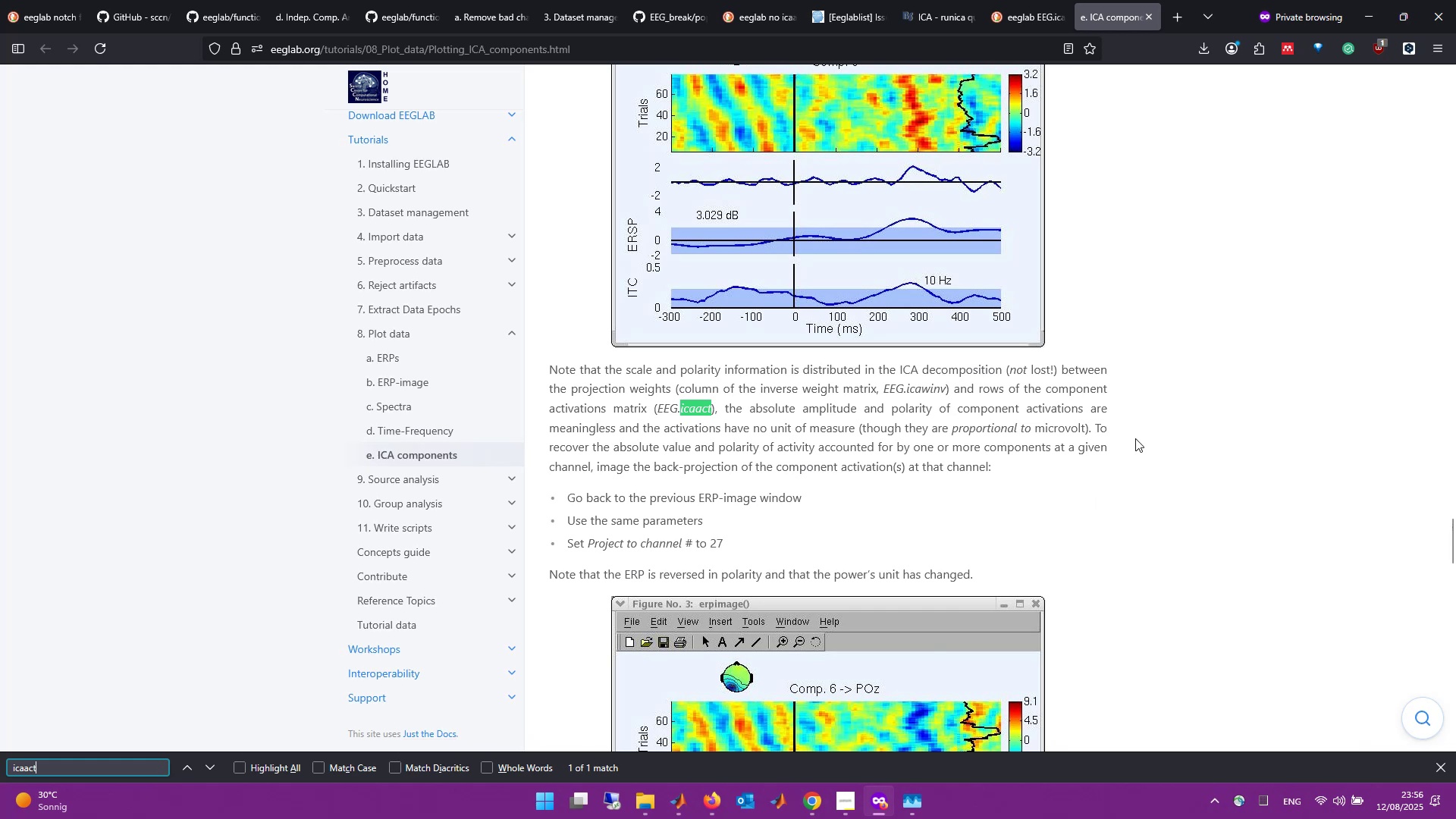 
wait(10.94)
 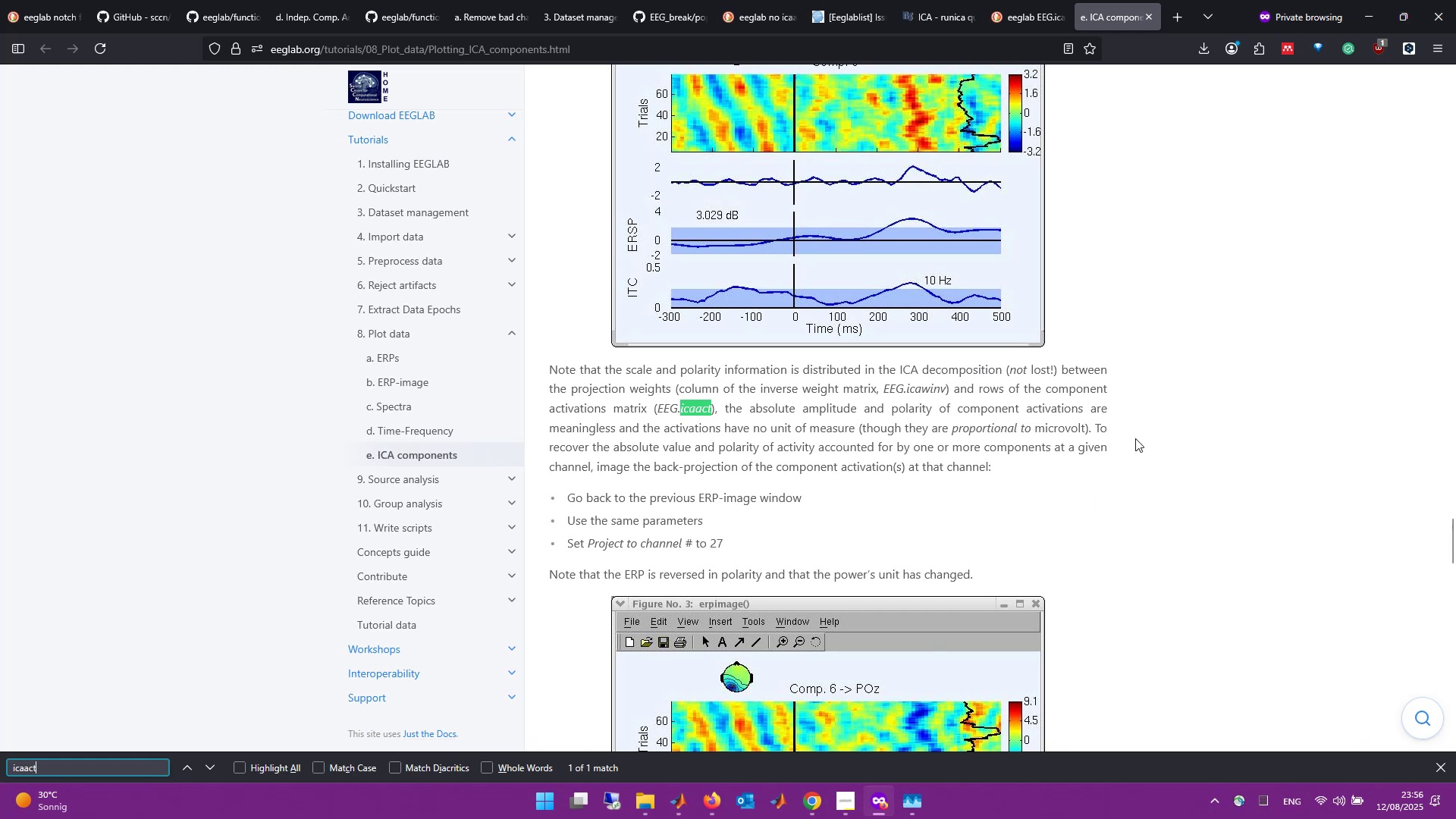 
left_click([805, 807])
 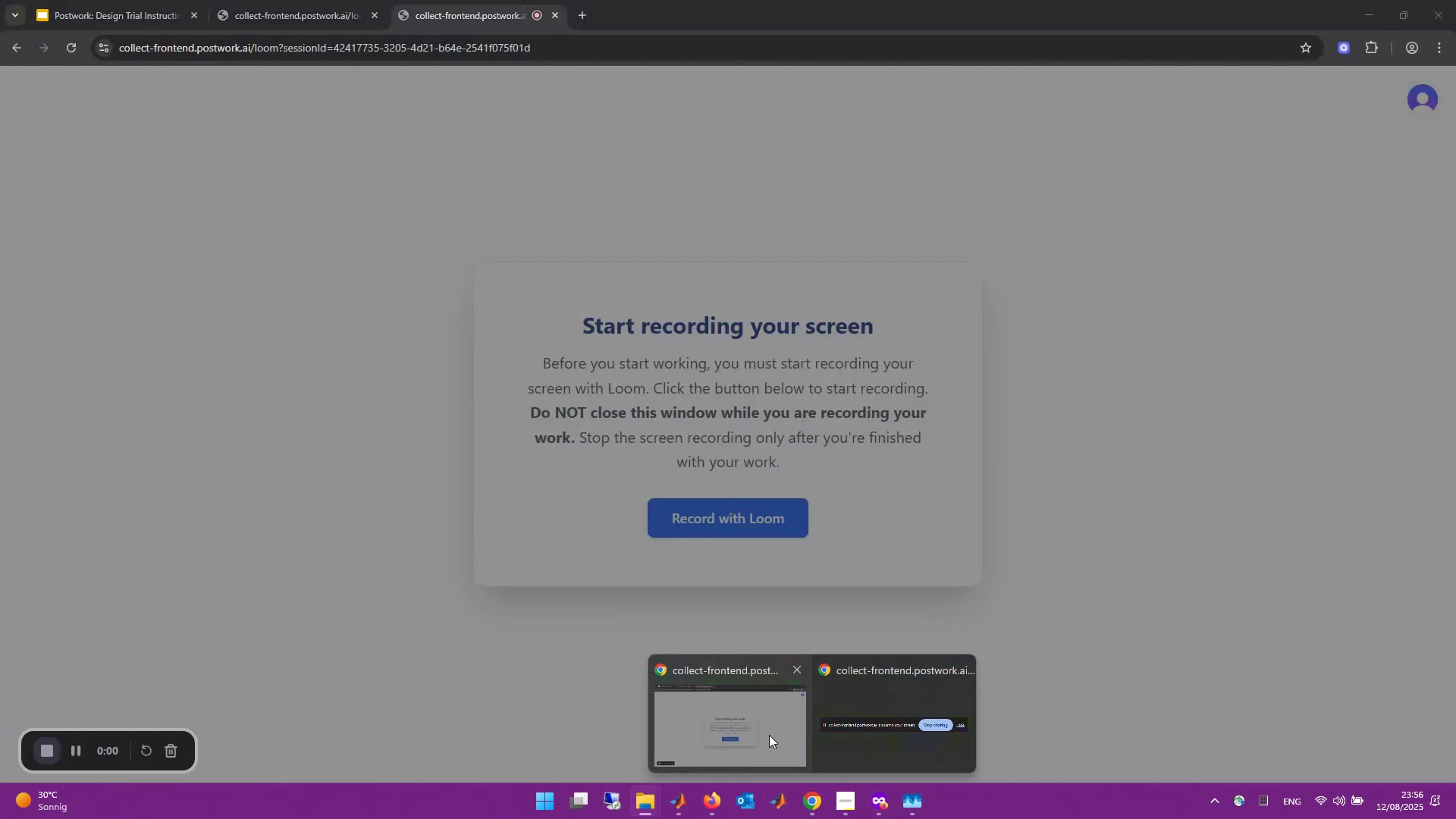 
left_click([769, 735])
 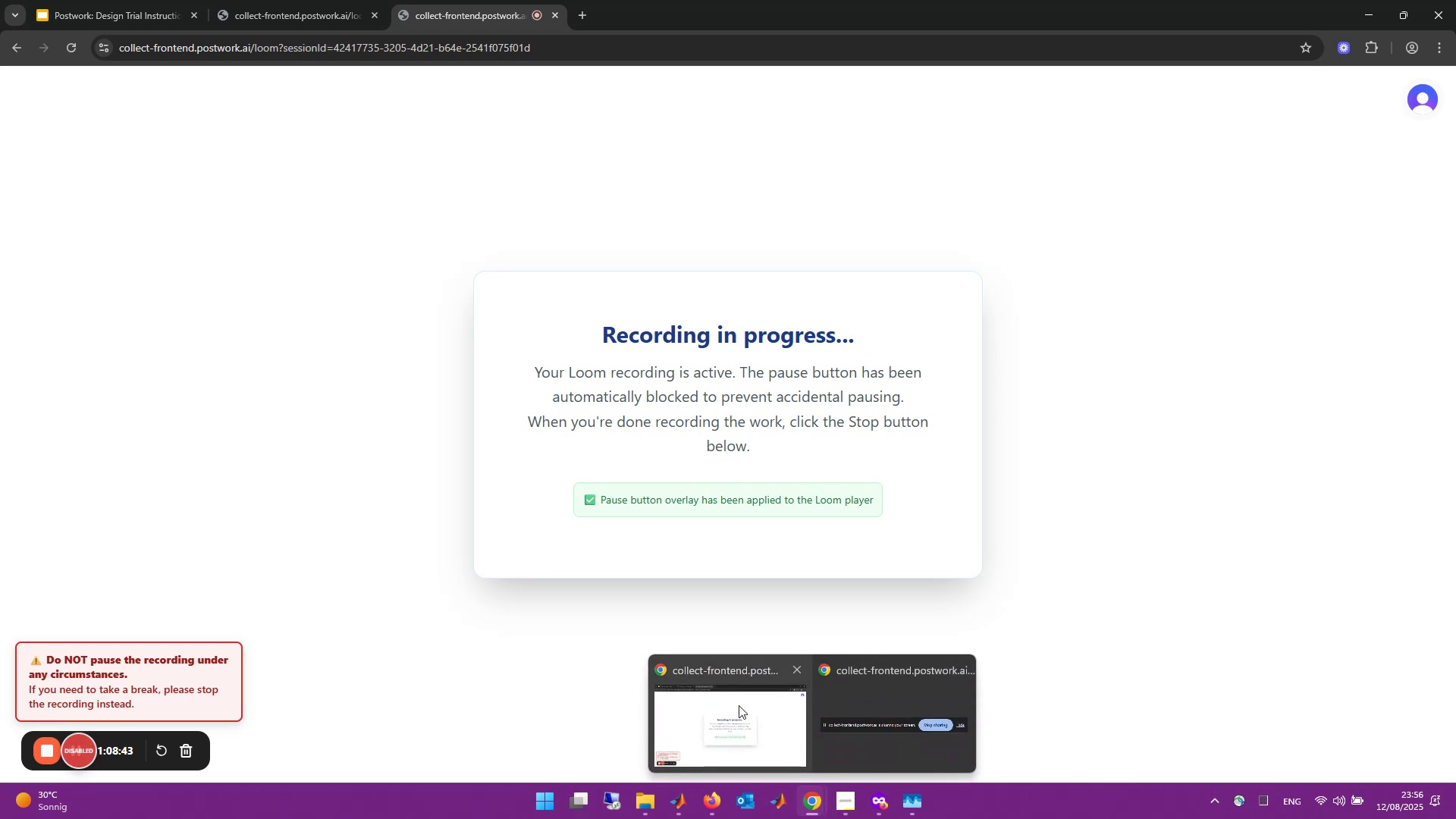 
wait(9.34)
 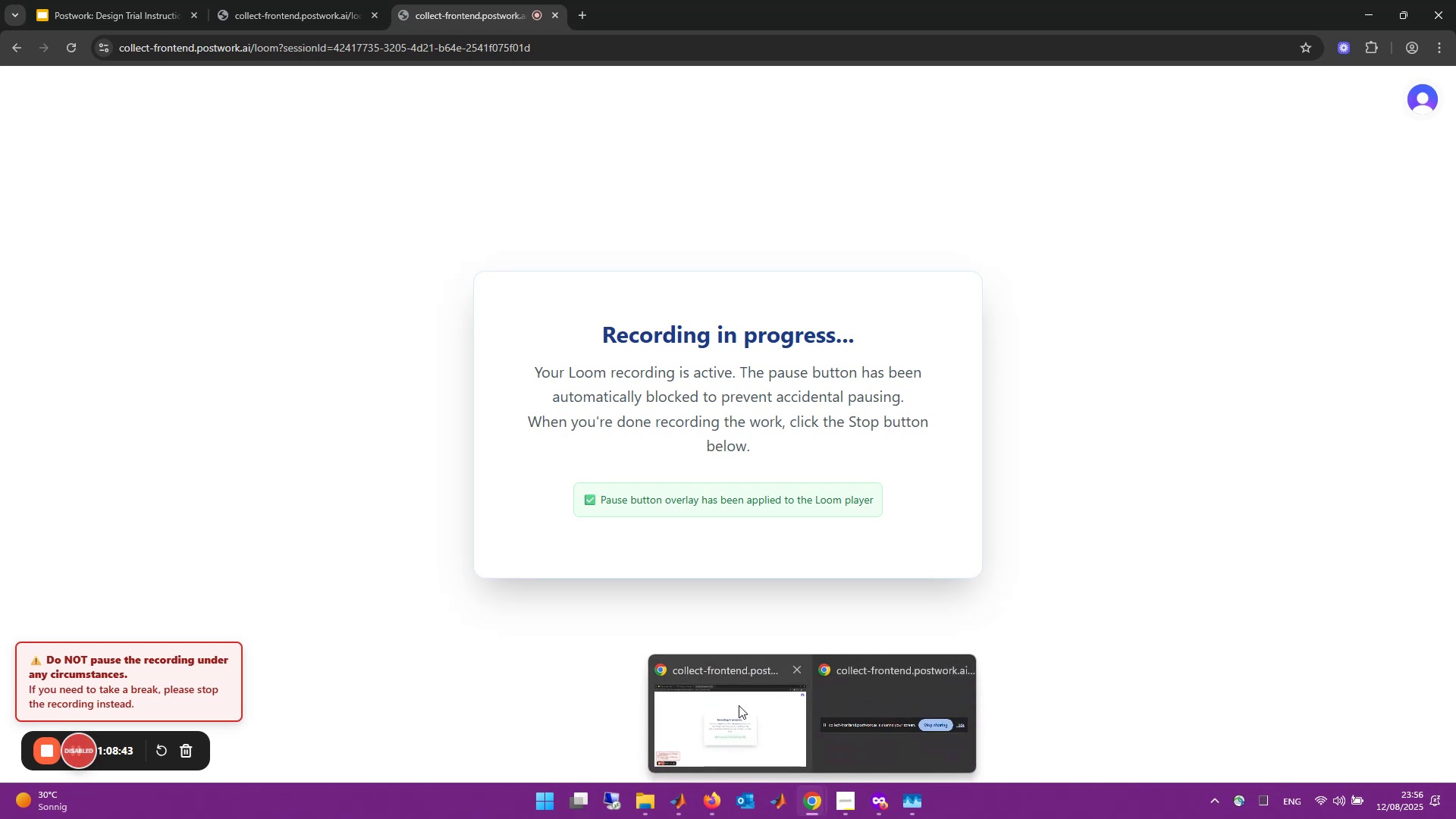 
left_click([1373, 8])
 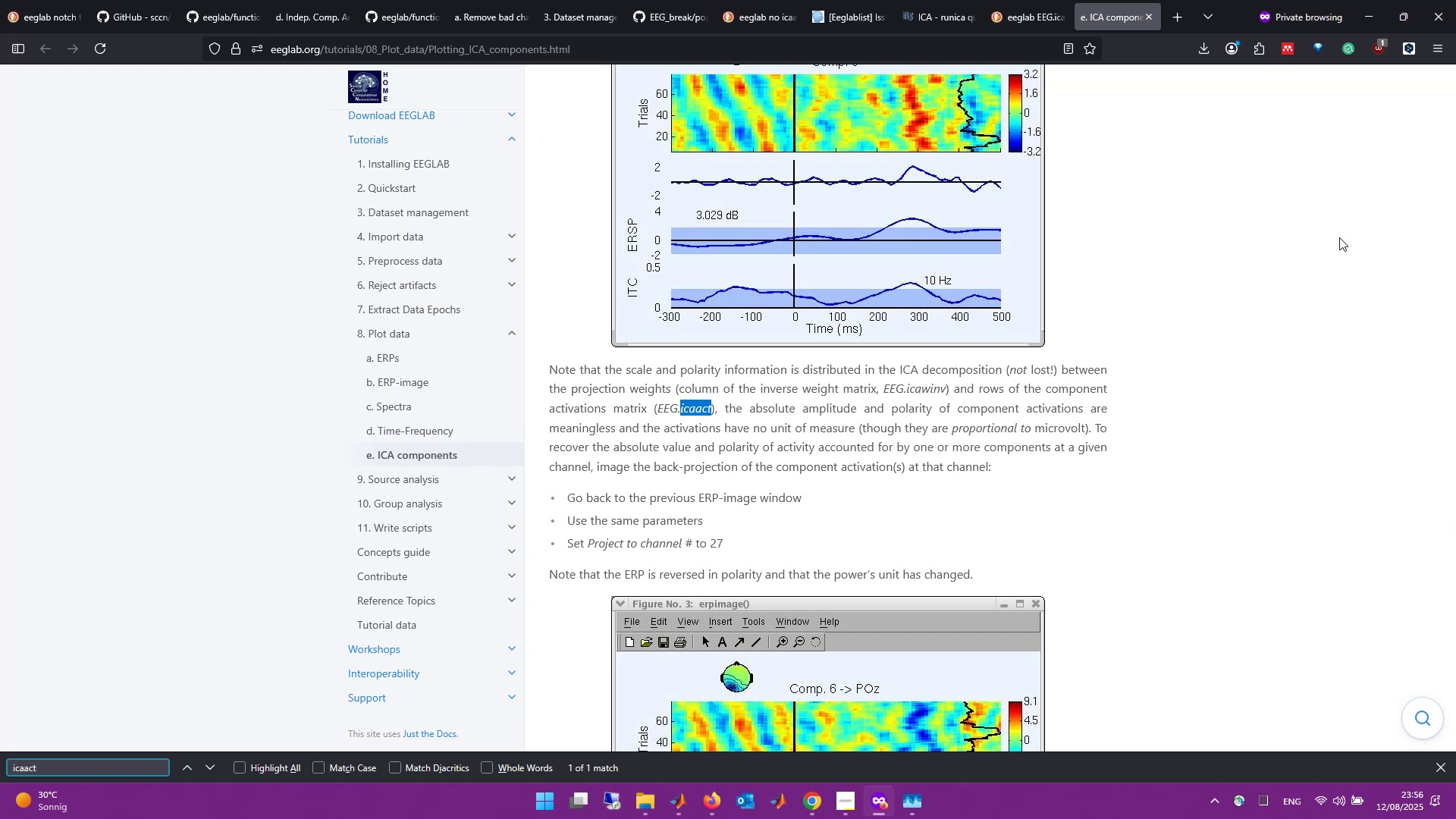 
wait(6.87)
 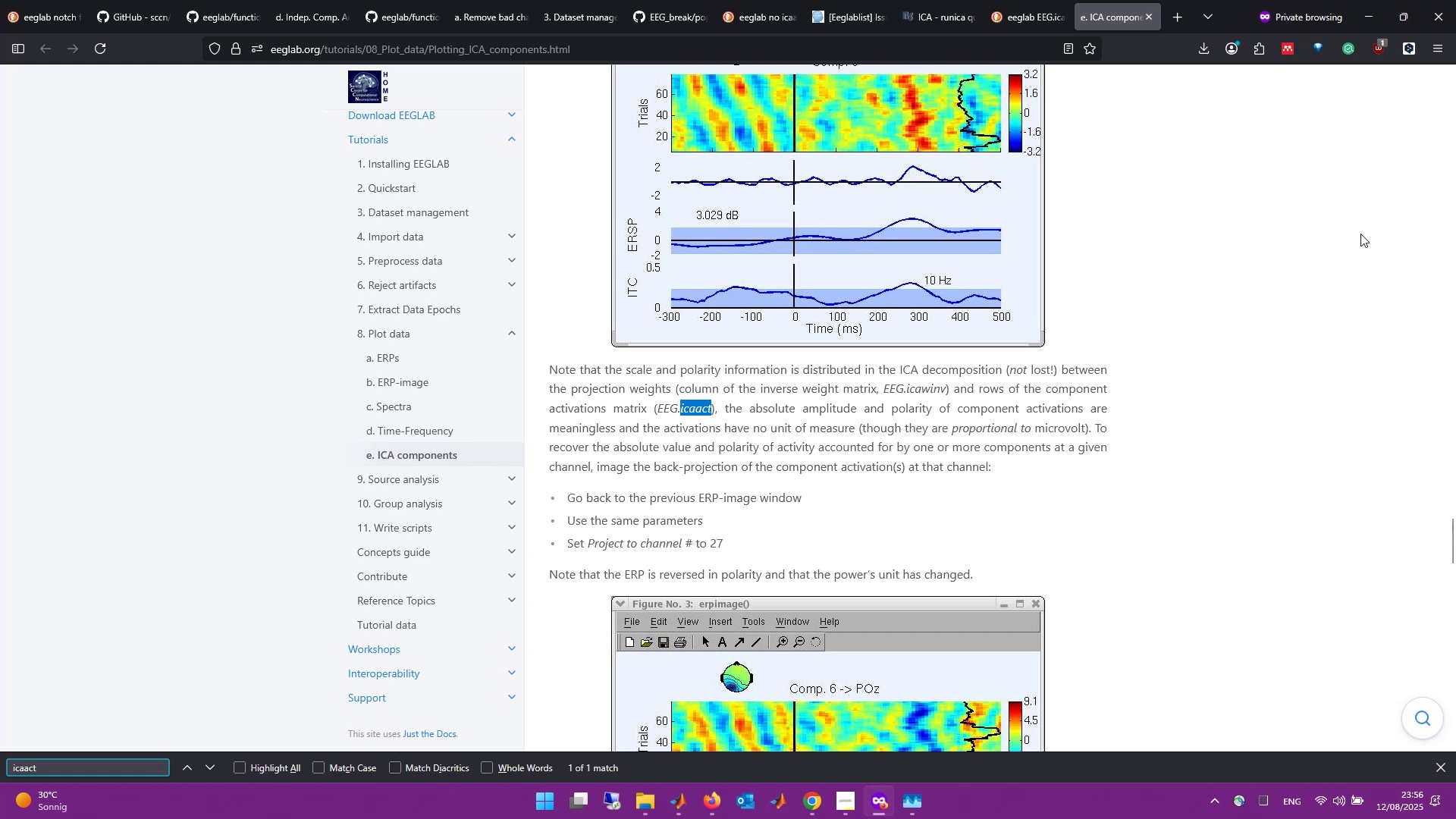 
scroll: coordinate [874, 391], scroll_direction: down, amount: 9.0
 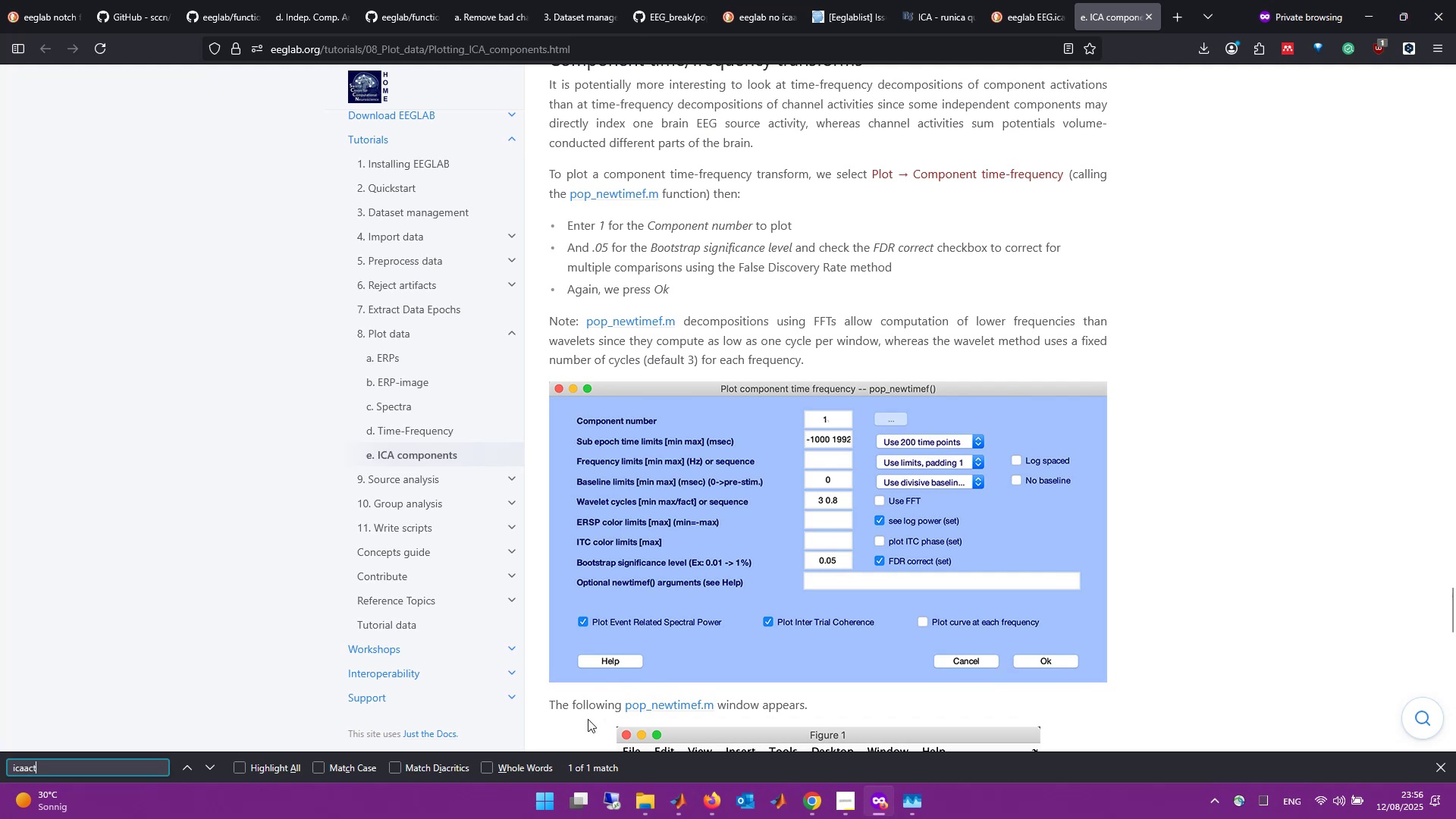 
left_click([674, 803])
 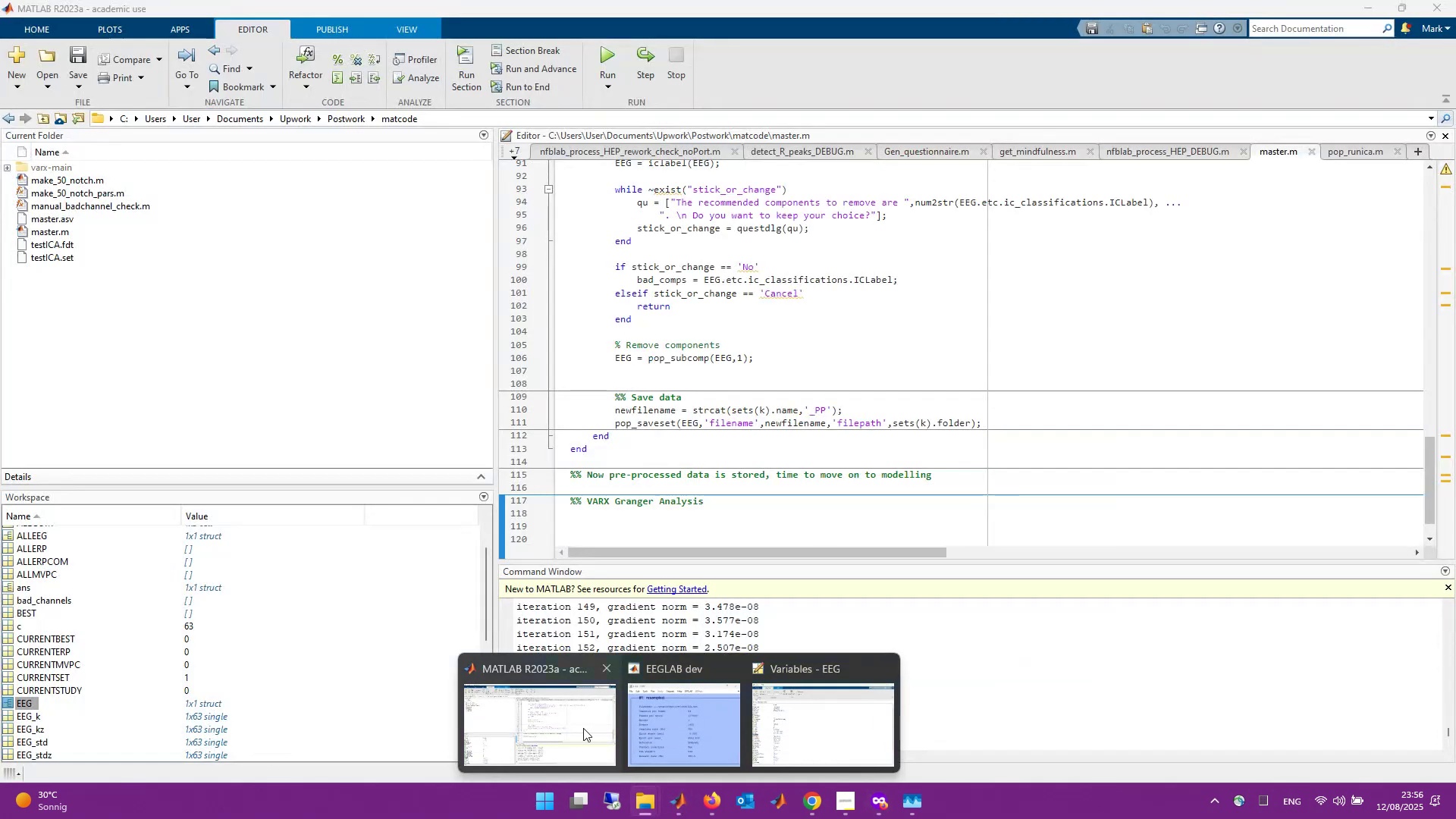 
left_click([583, 728])
 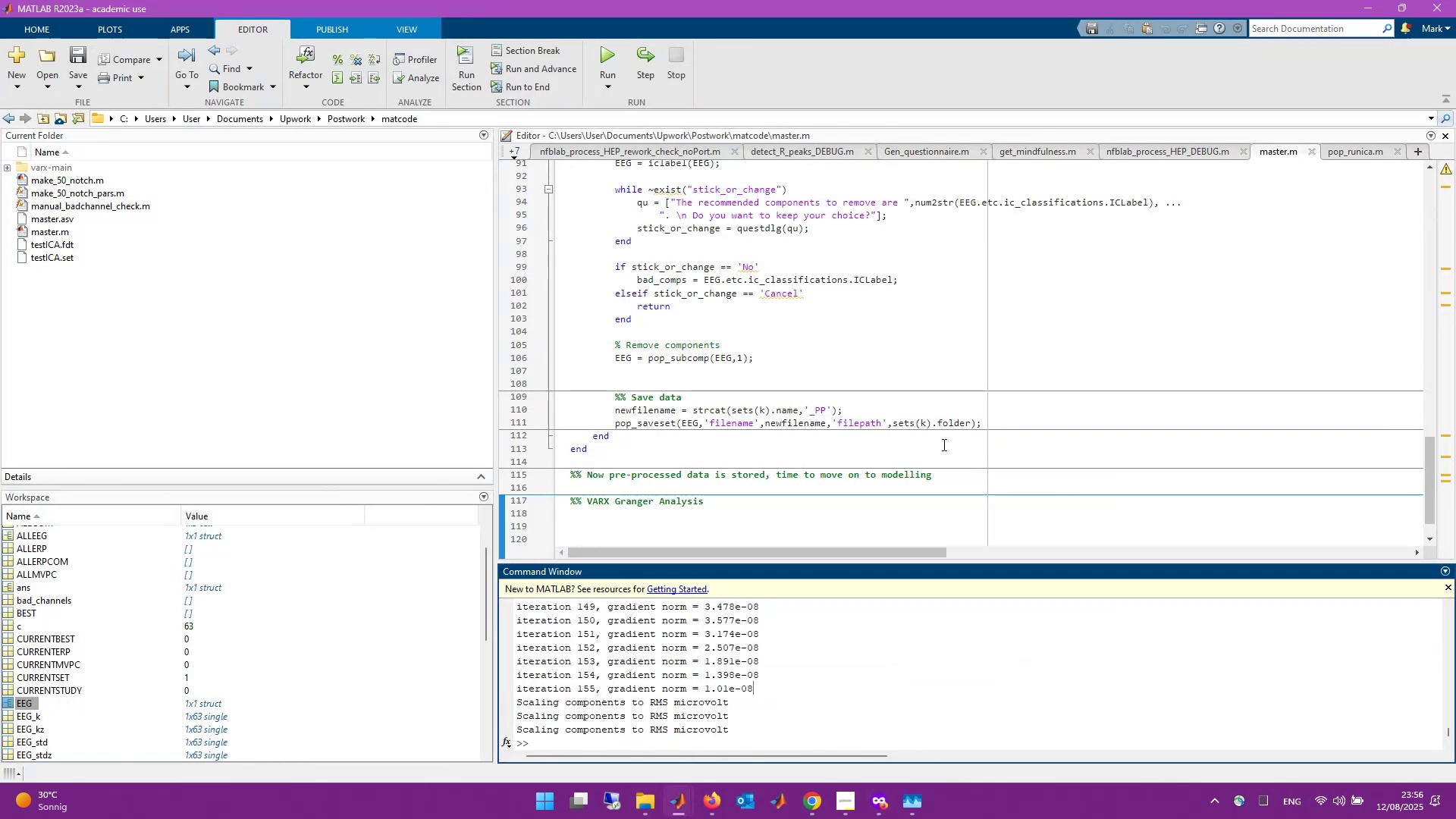 
scroll: coordinate [943, 444], scroll_direction: up, amount: 1.0
 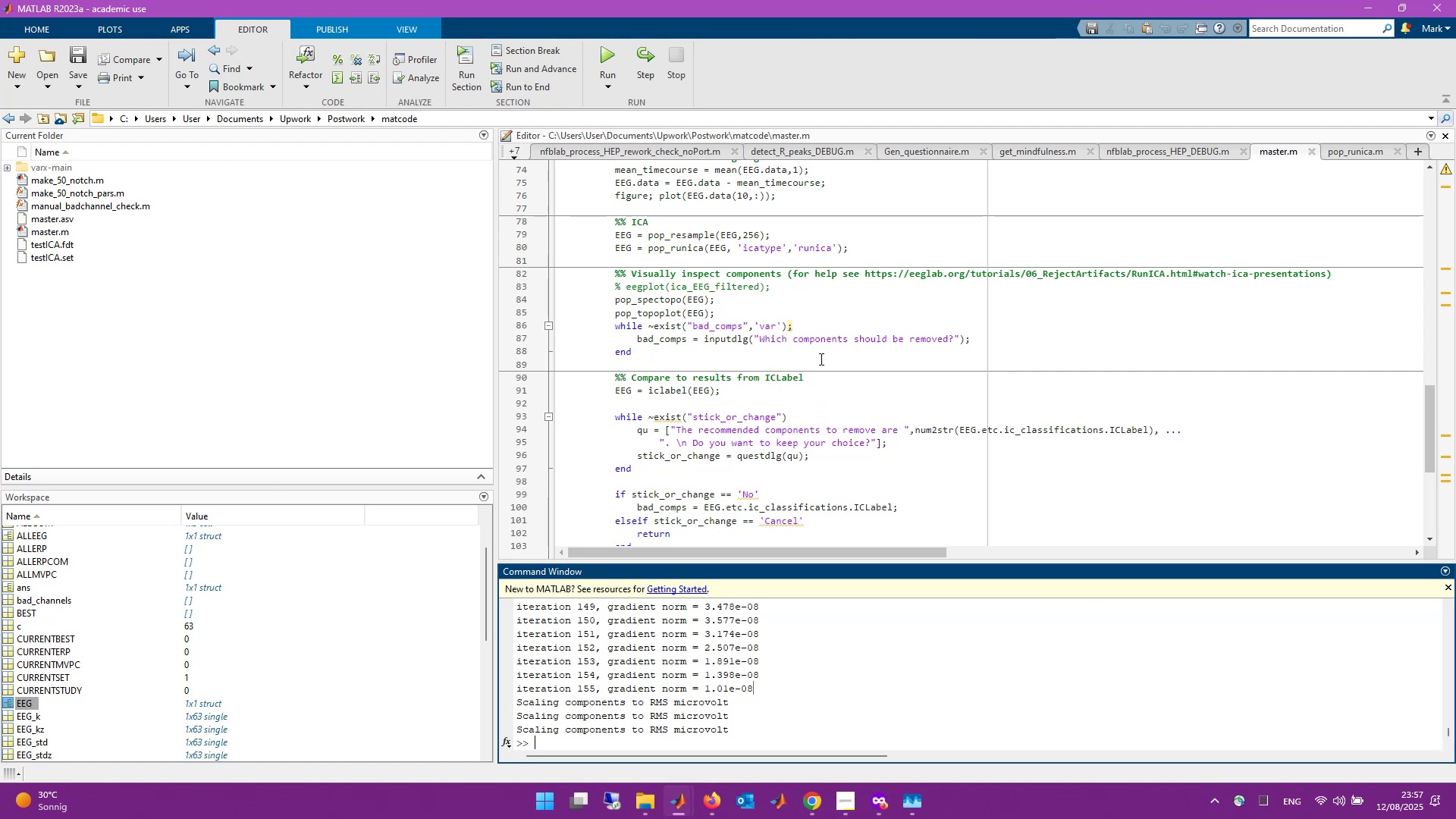 
wait(7.61)
 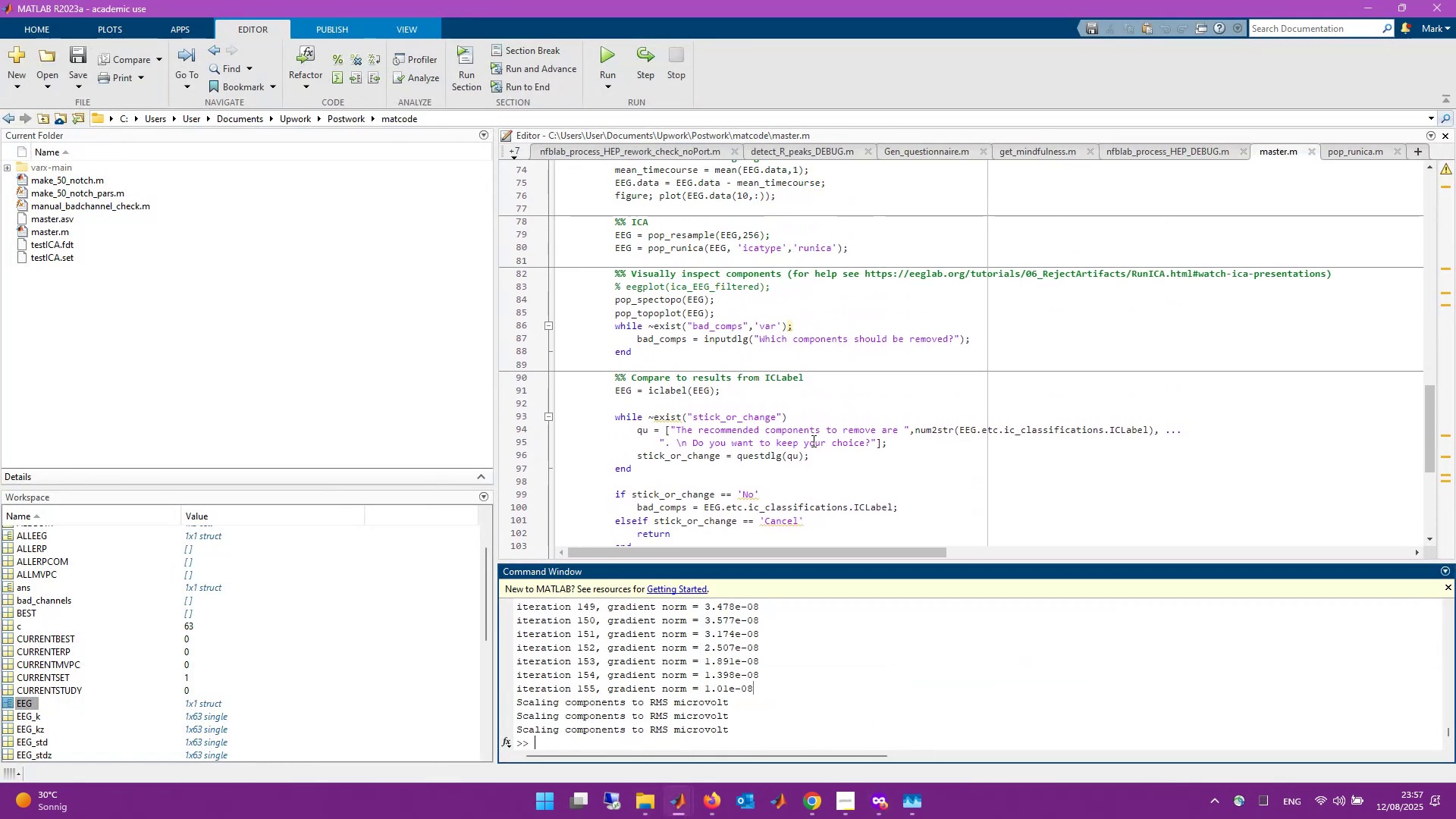 
mouse_move([702, 791])
 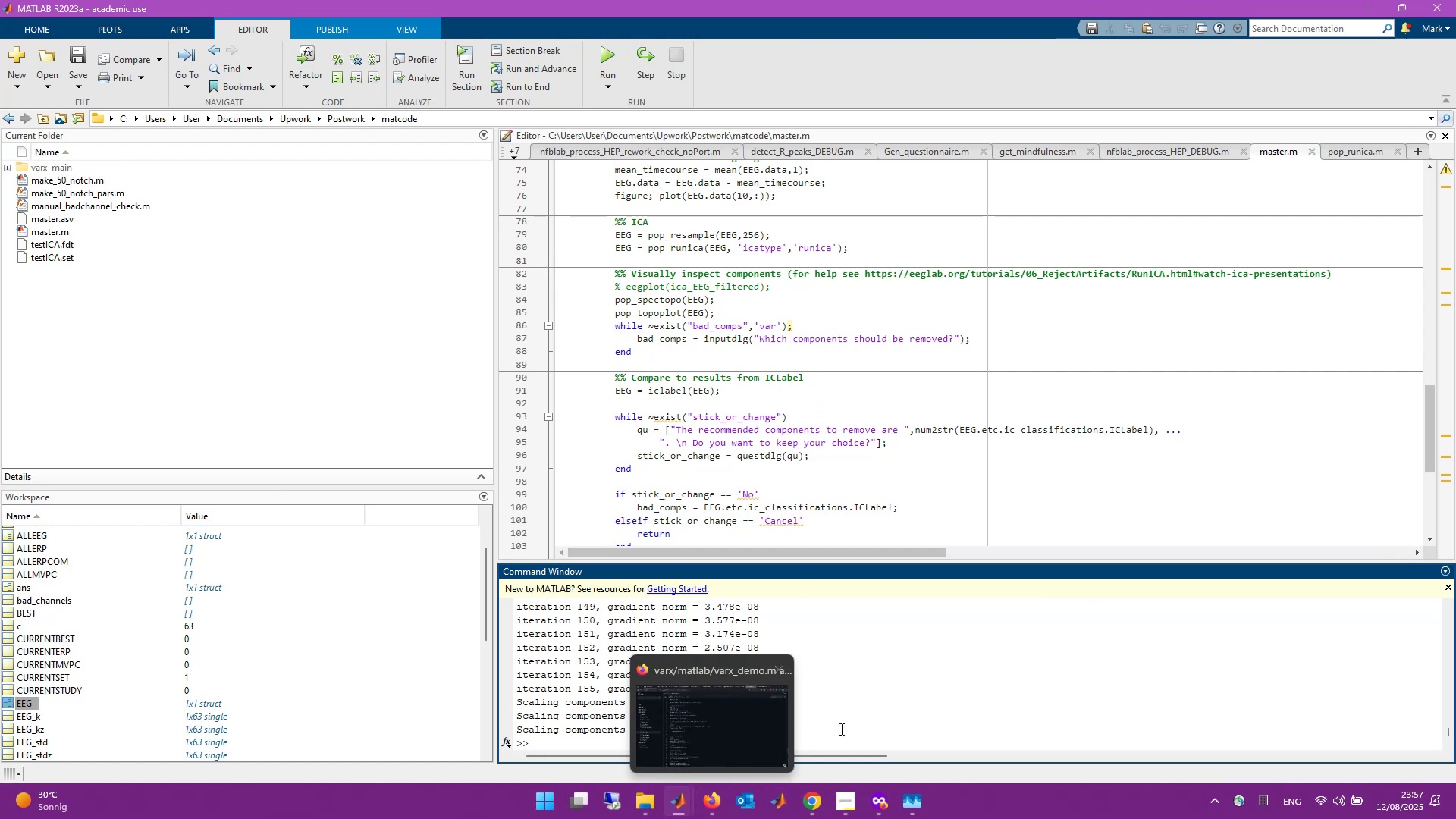 
left_click([855, 726])
 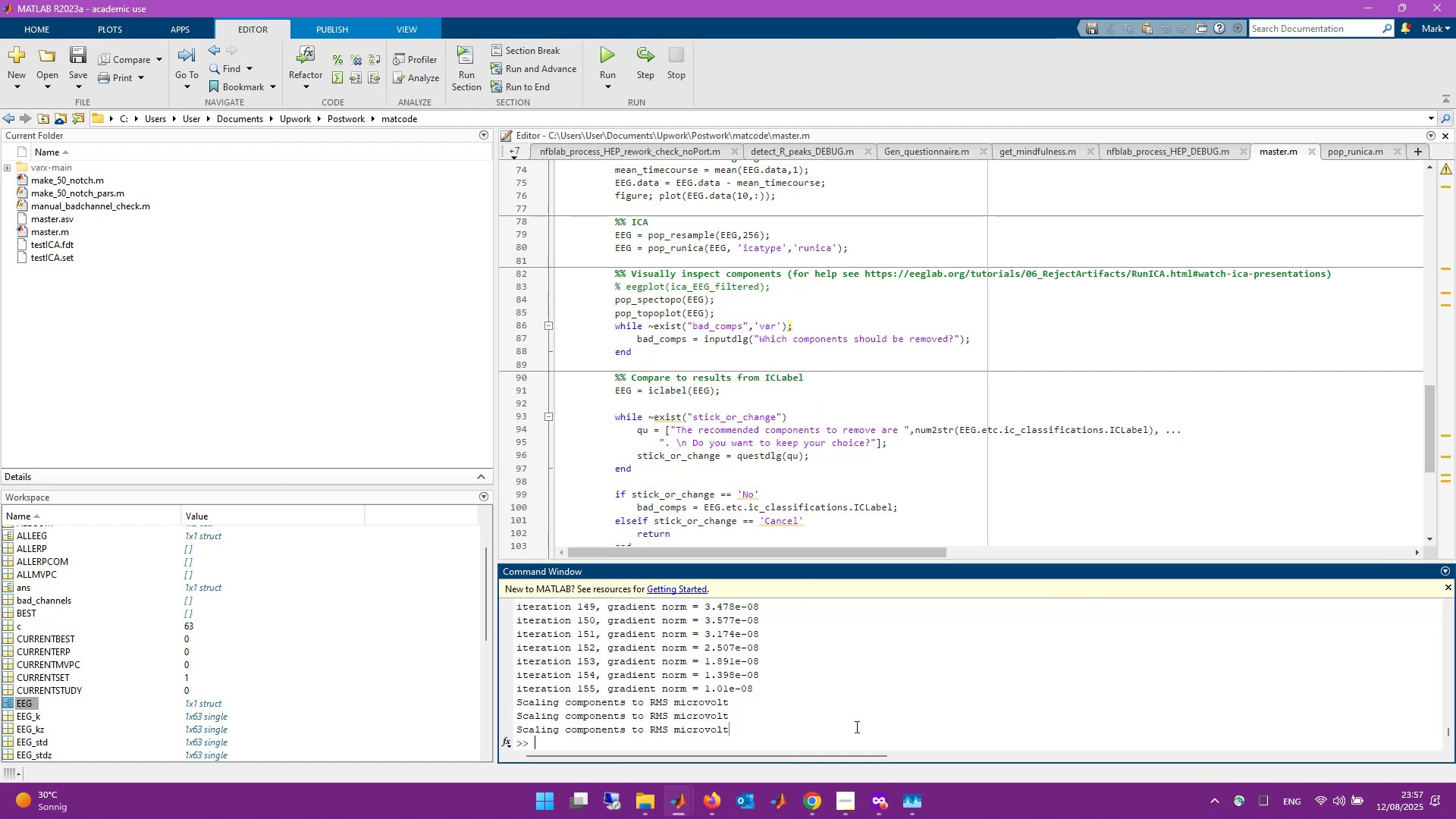 
type(open iclabel)
 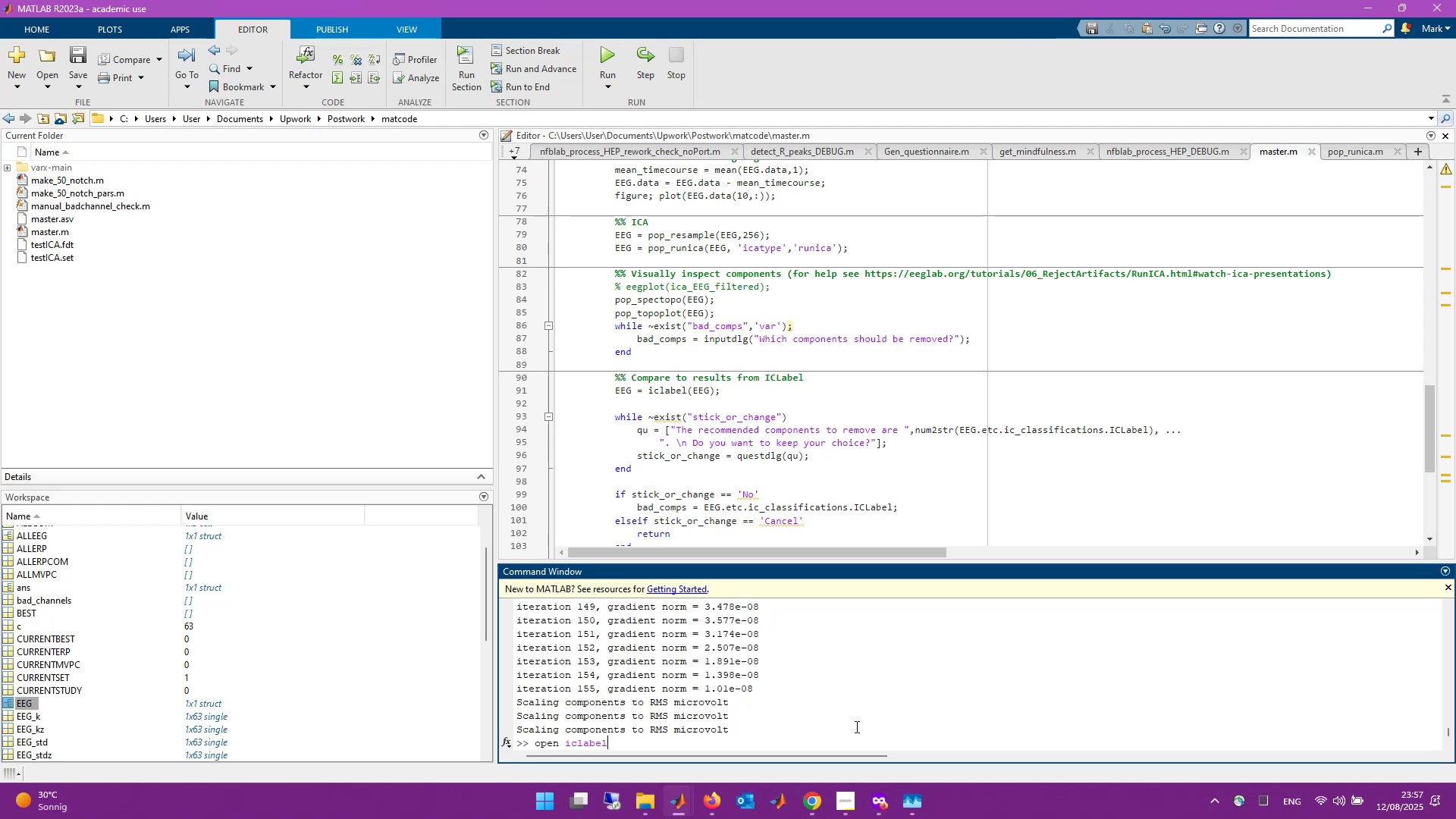 
key(Enter)
 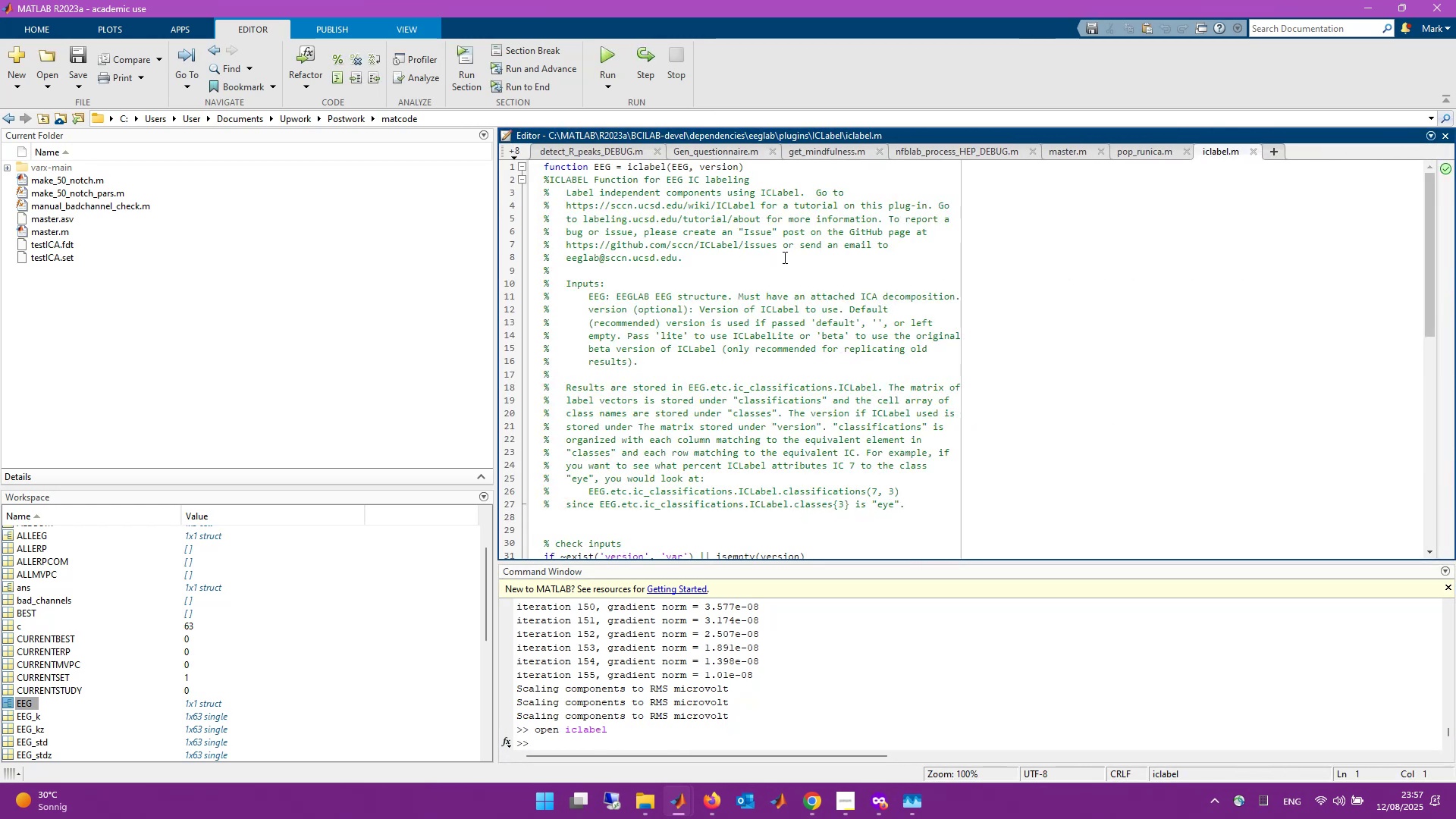 
wait(10.97)
 